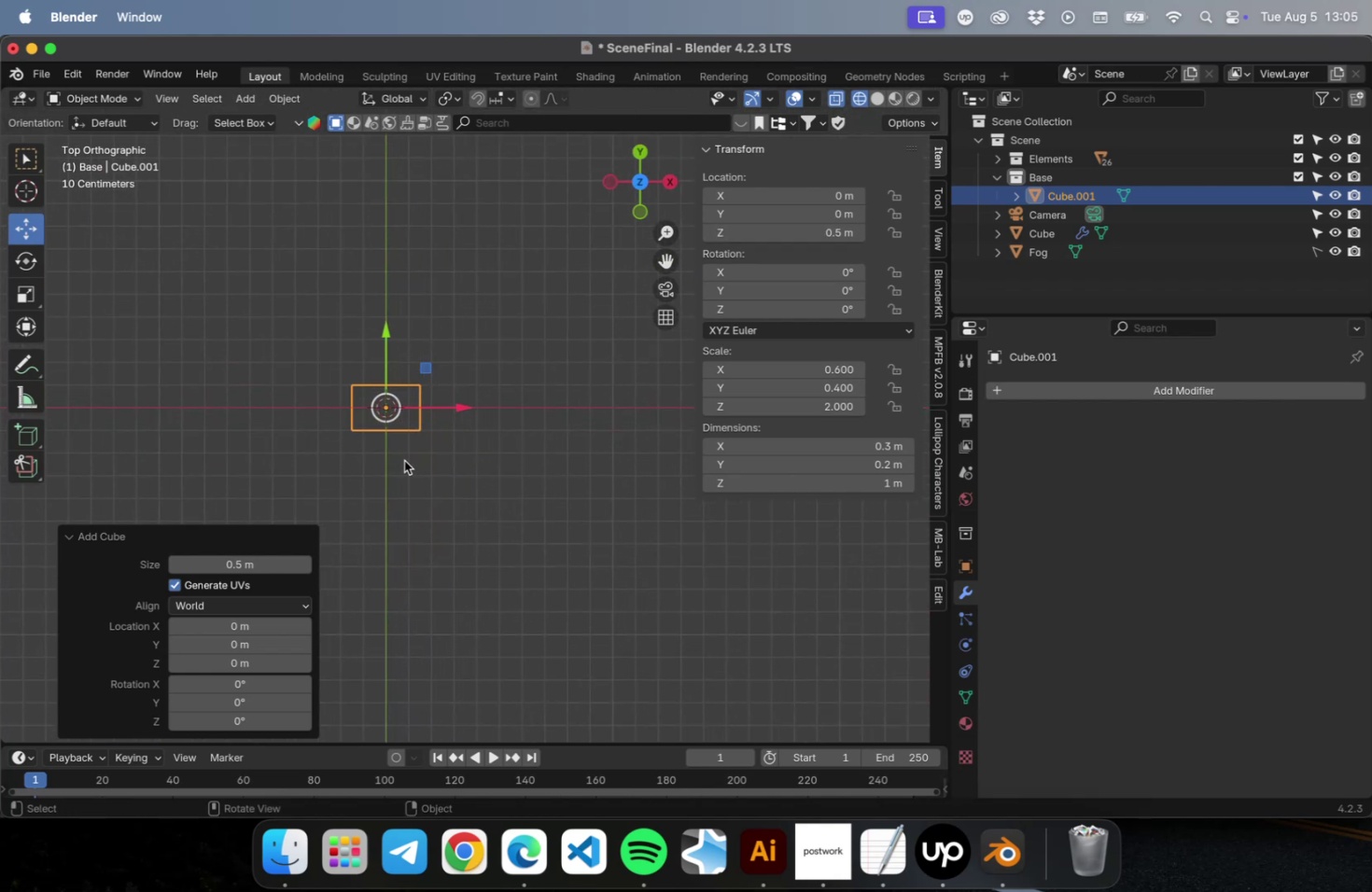 
hold_key(key=ShiftLeft, duration=0.36)
 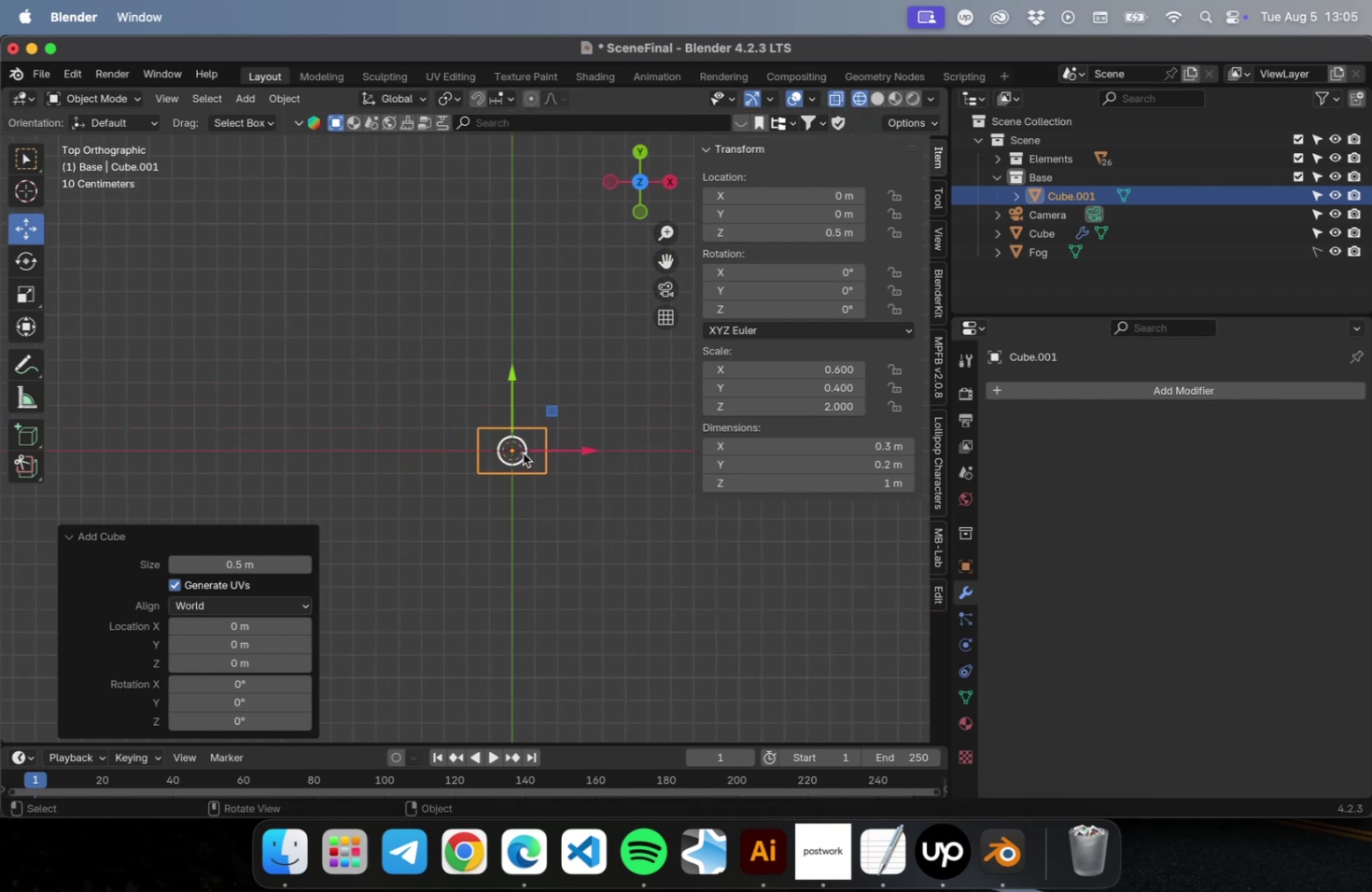 
scroll: coordinate [523, 453], scroll_direction: up, amount: 2.0
 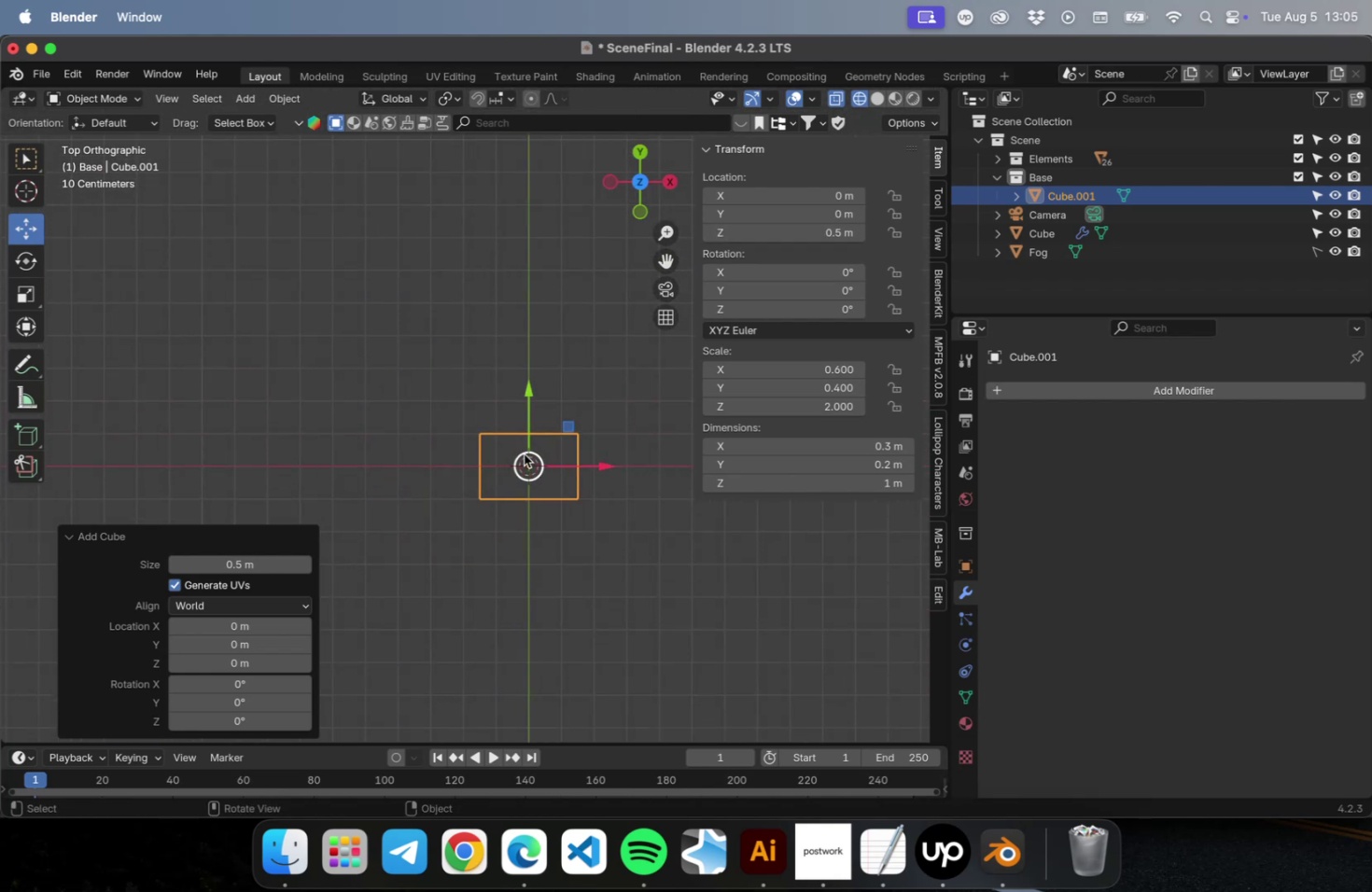 
hold_key(key=ShiftLeft, duration=0.48)
 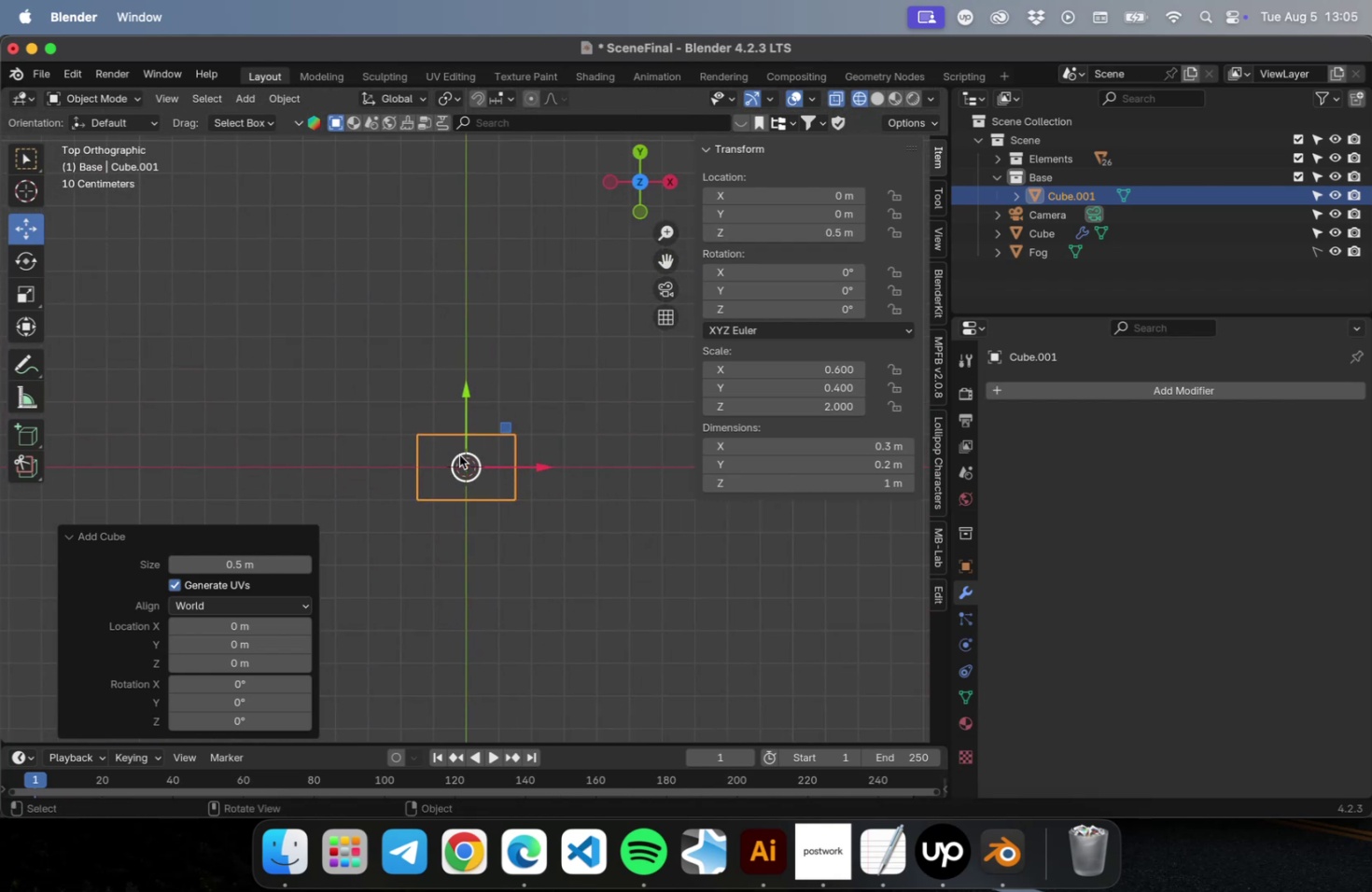 
key(Shift+D)
 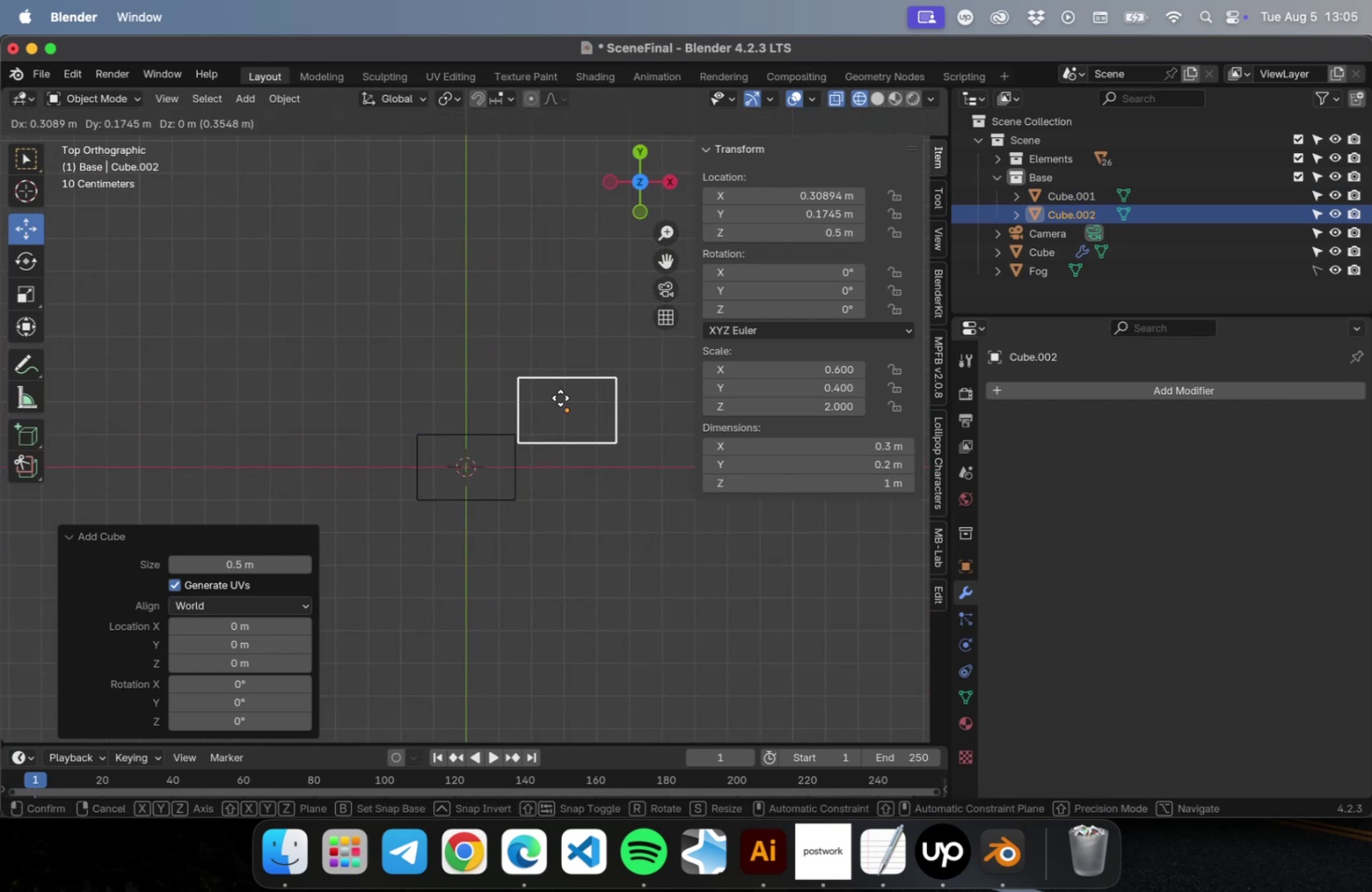 
left_click([560, 397])
 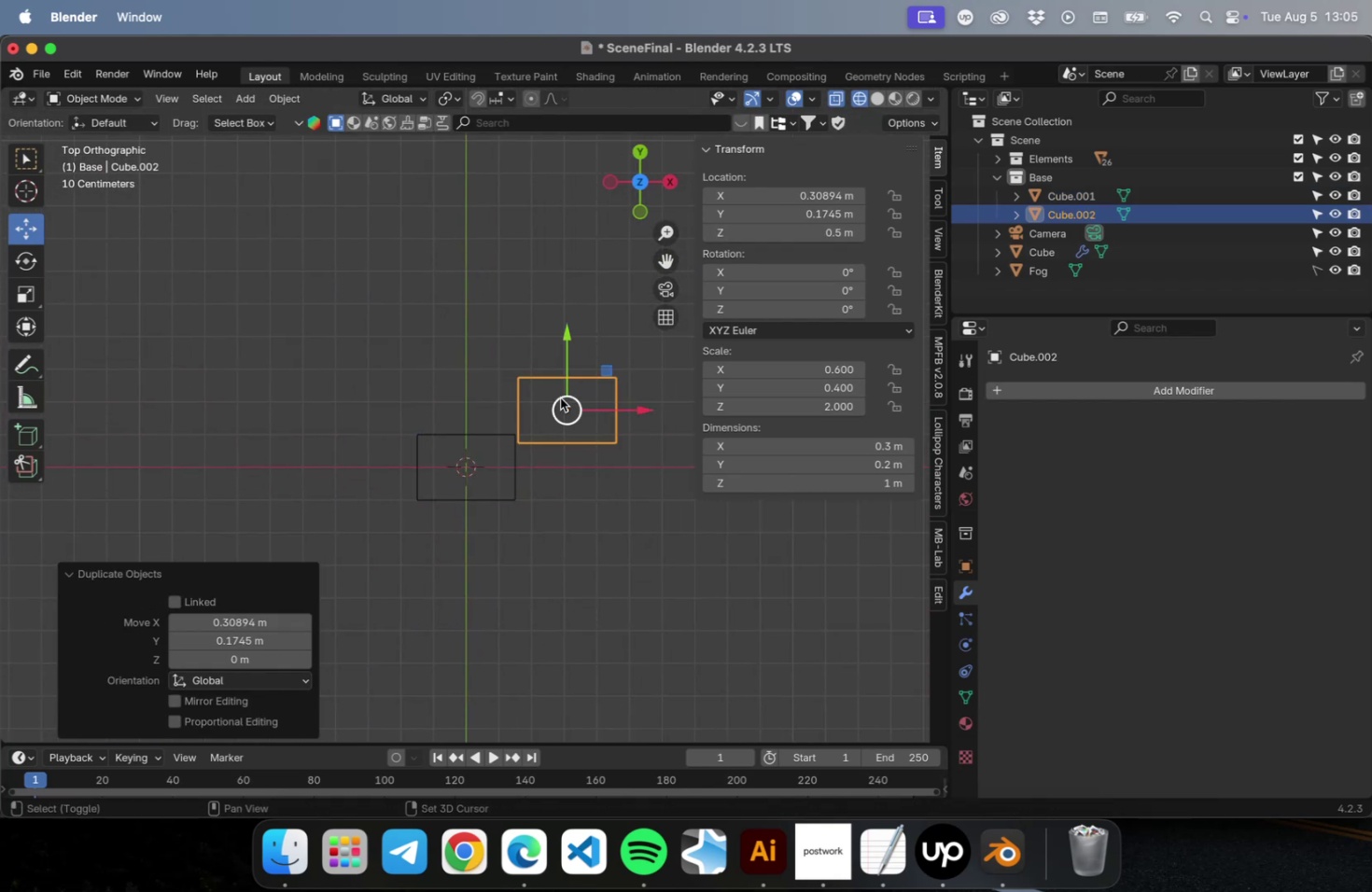 
key(Shift+ShiftLeft)
 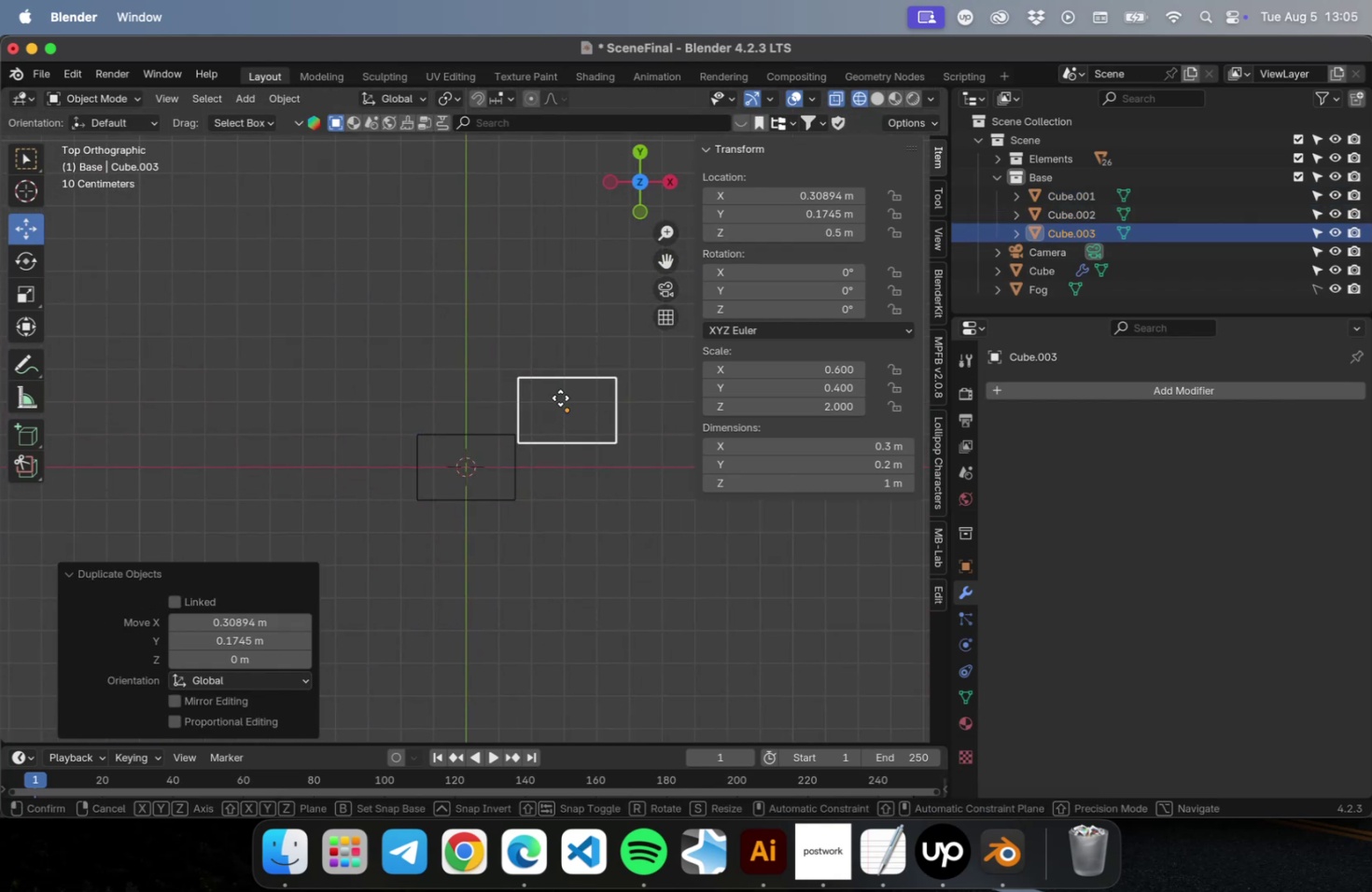 
key(Shift+D)
 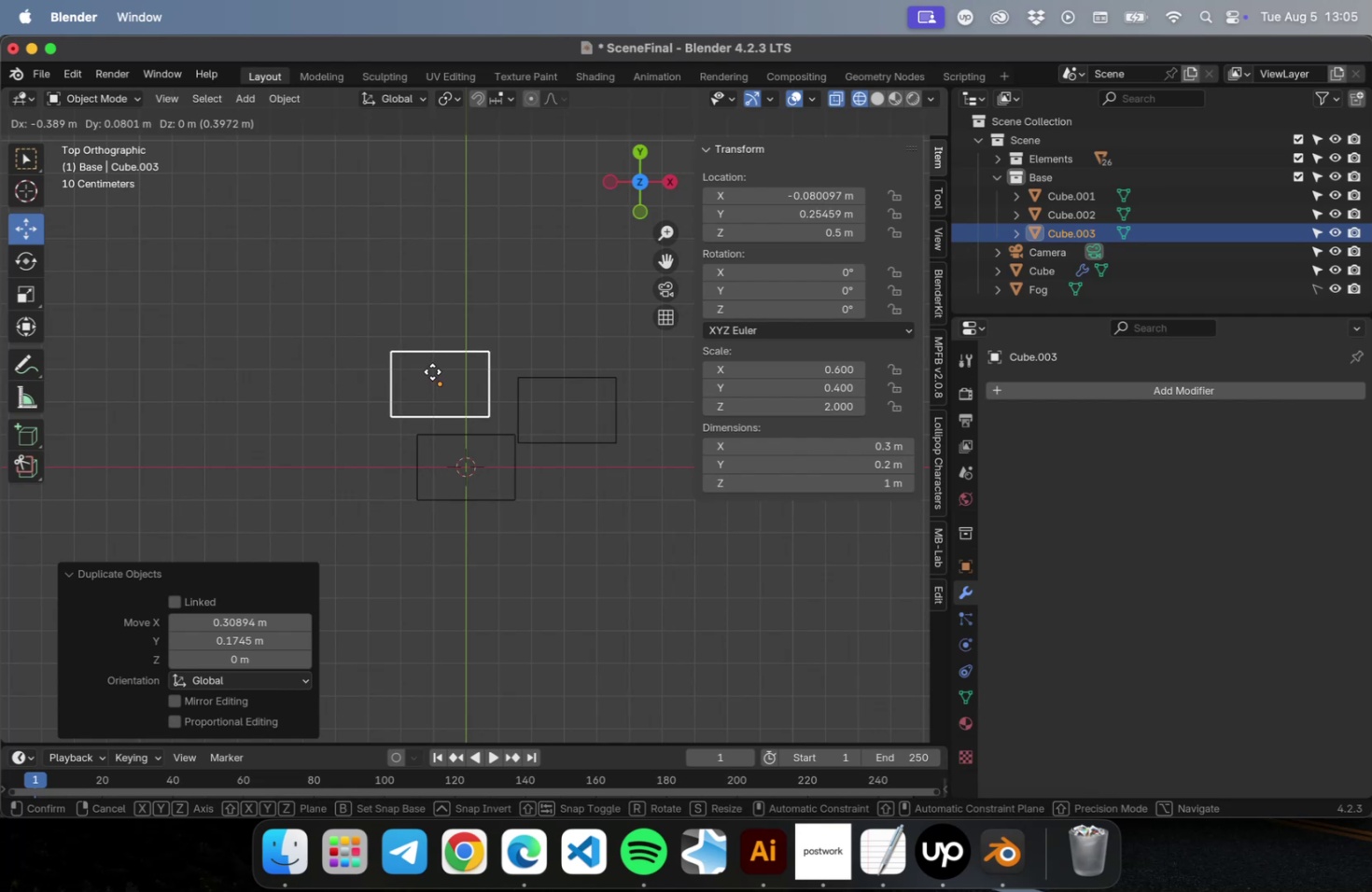 
left_click([432, 372])
 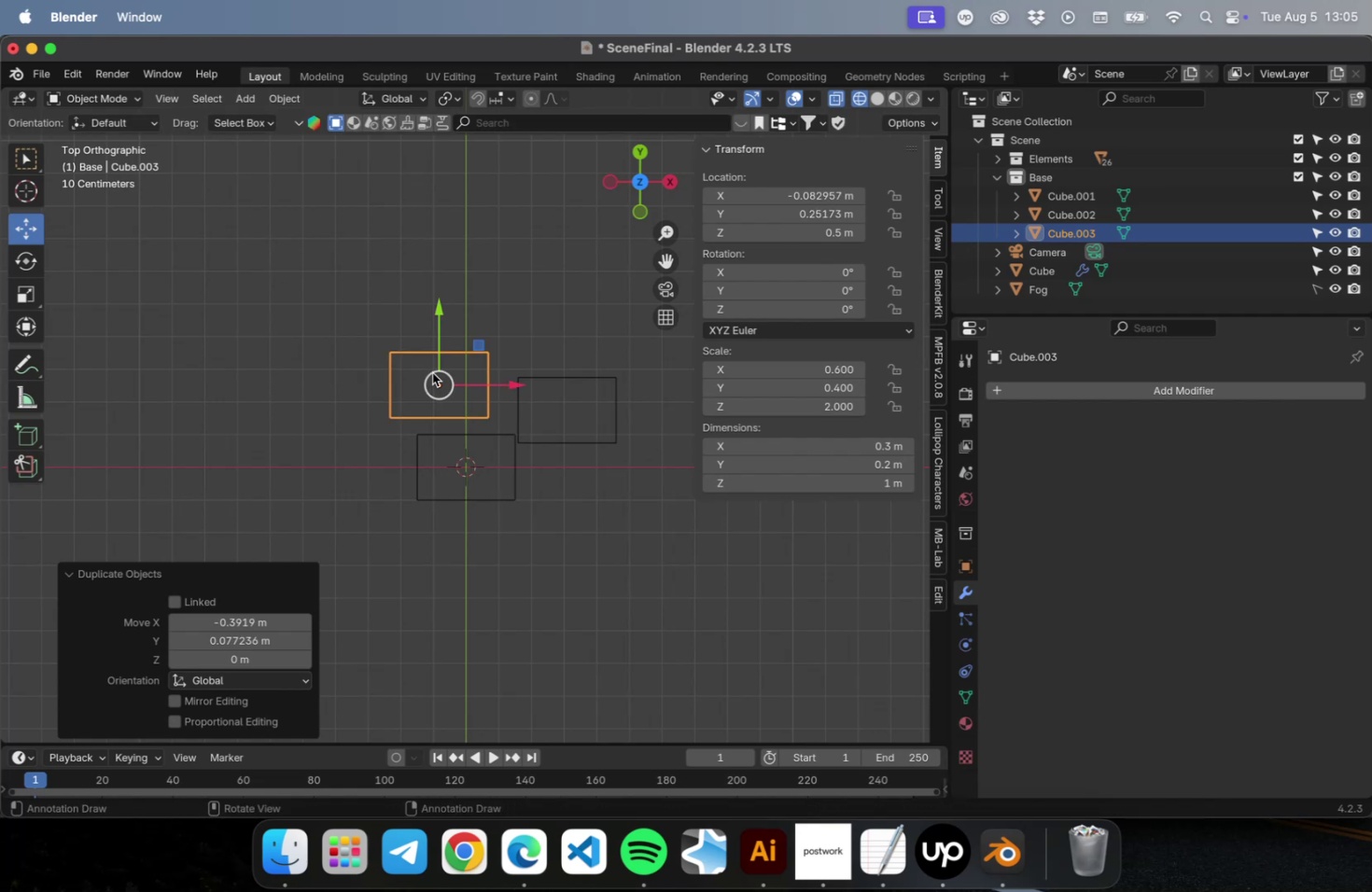 
key(Shift+D)
 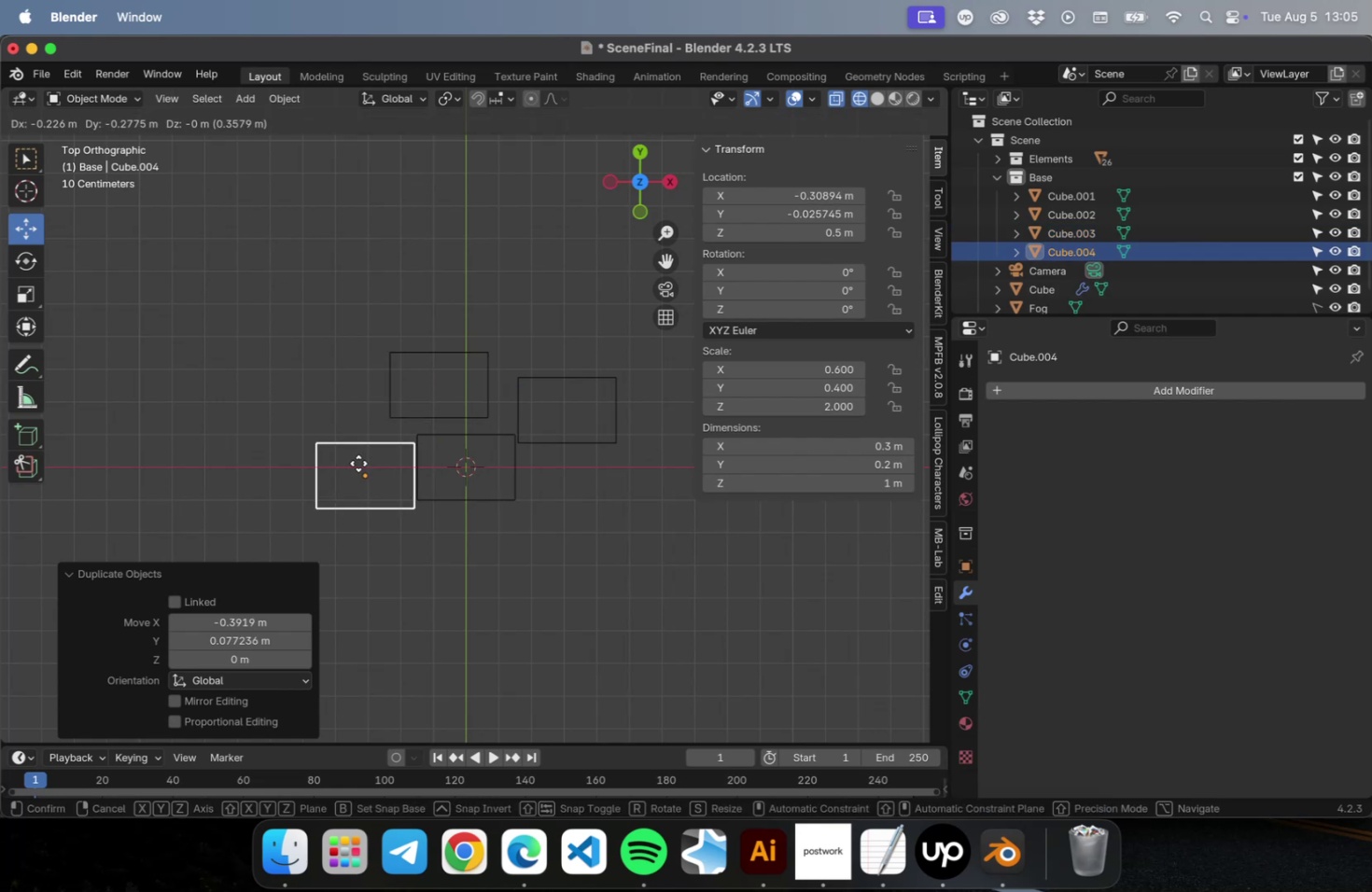 
key(Shift+ShiftLeft)
 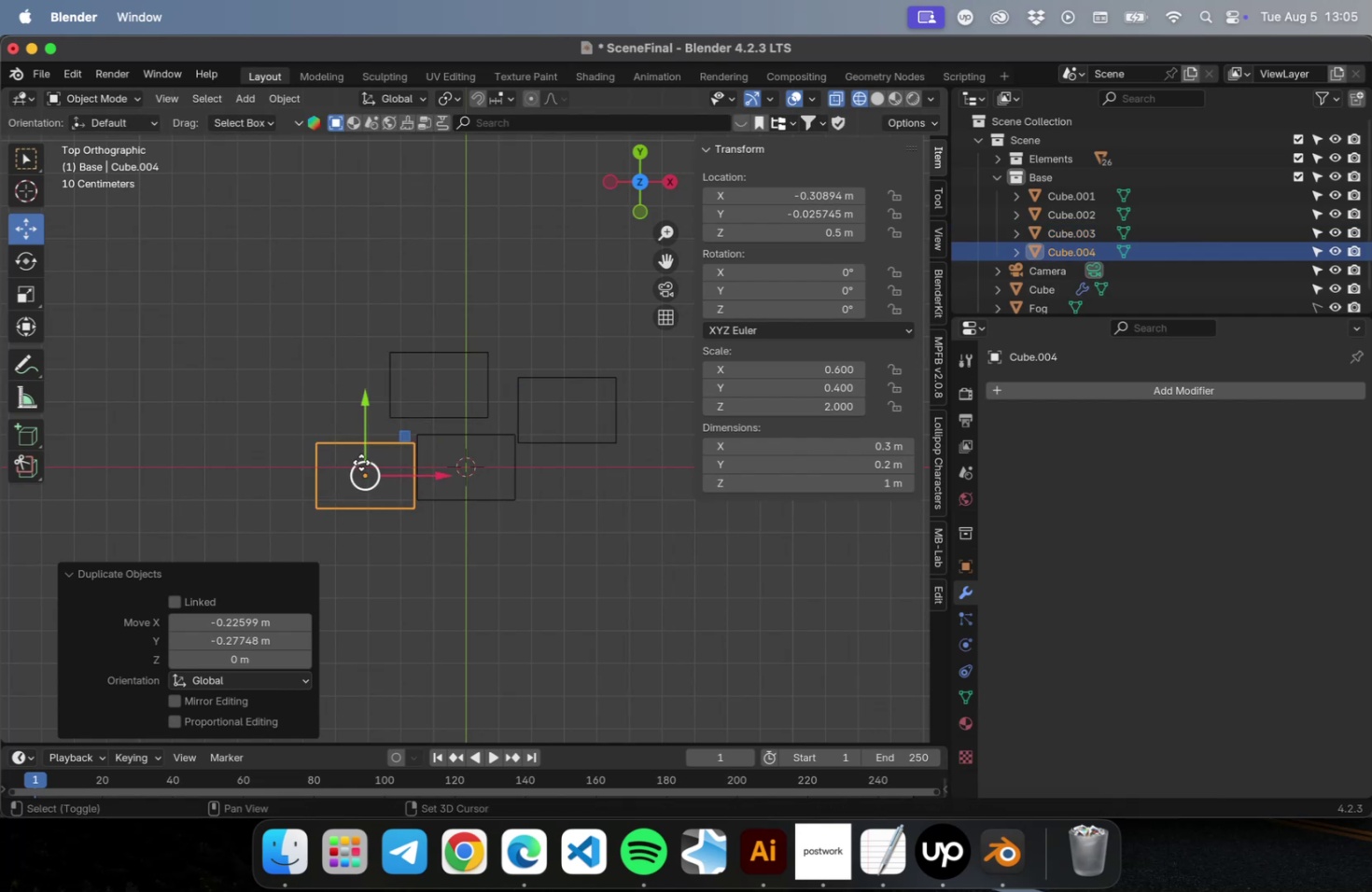 
key(Shift+D)
 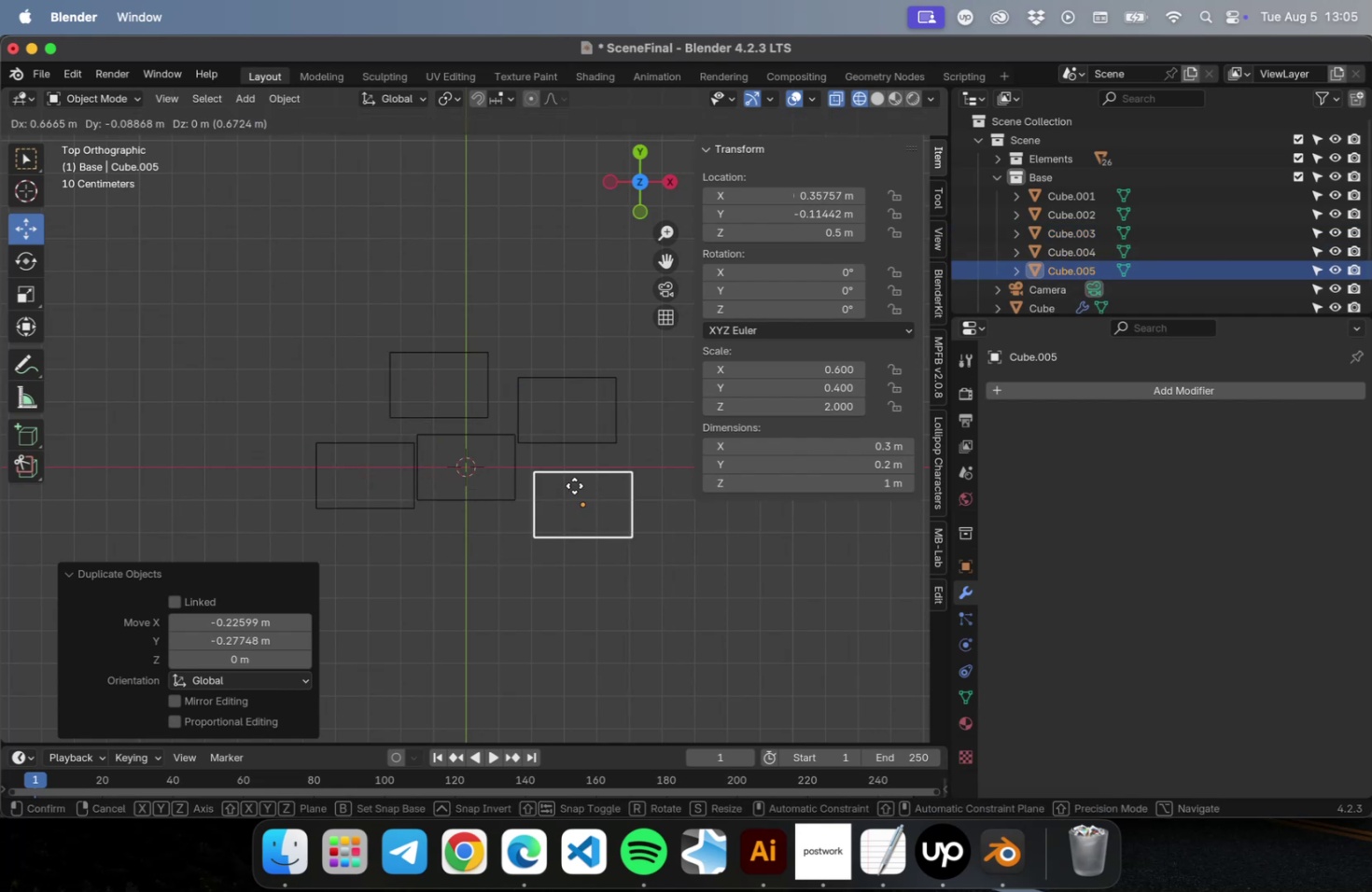 
left_click([567, 476])
 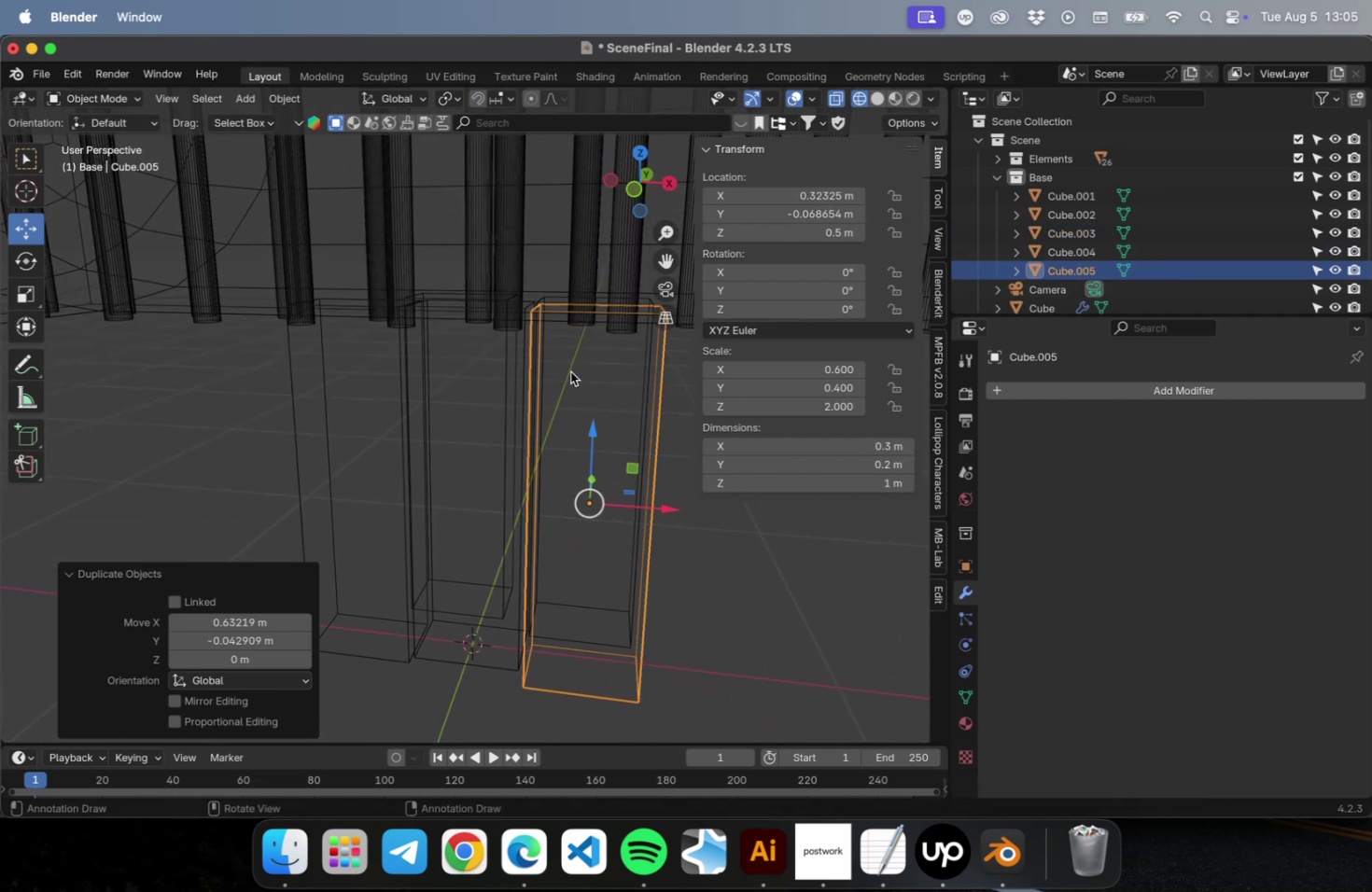 
left_click_drag(start_coordinate=[592, 432], to_coordinate=[587, 523])
 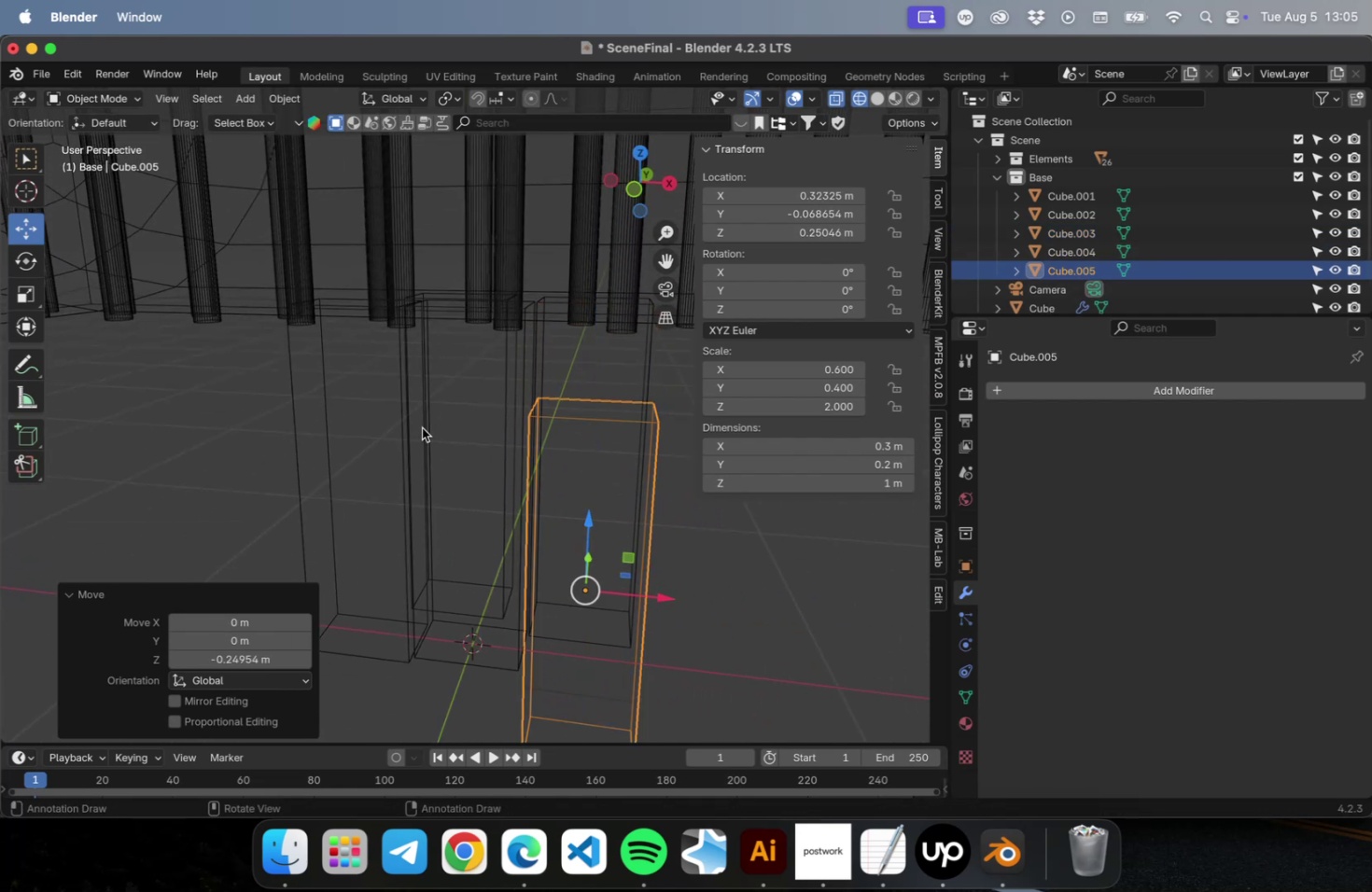 
left_click([422, 427])
 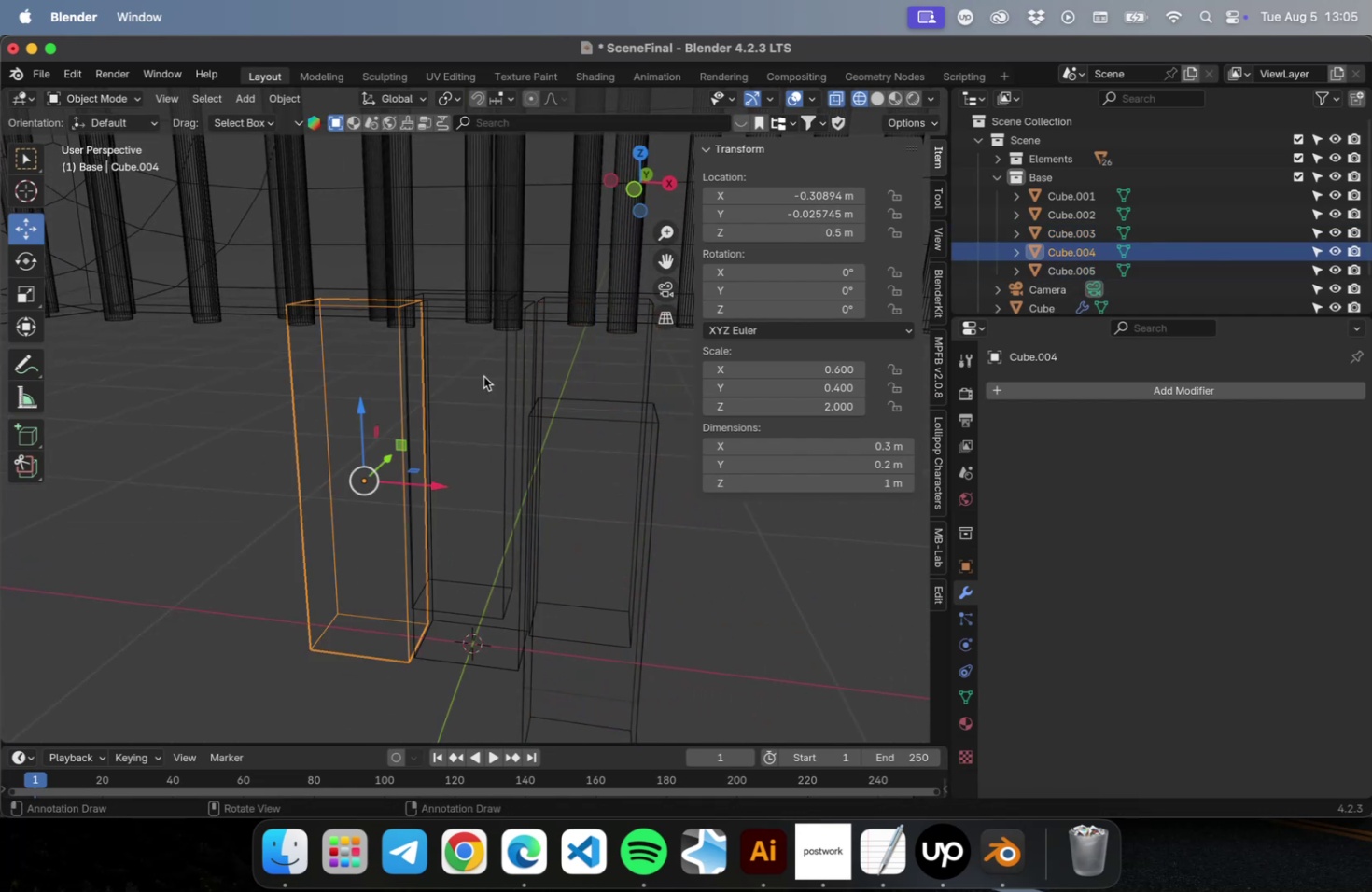 
left_click([483, 376])
 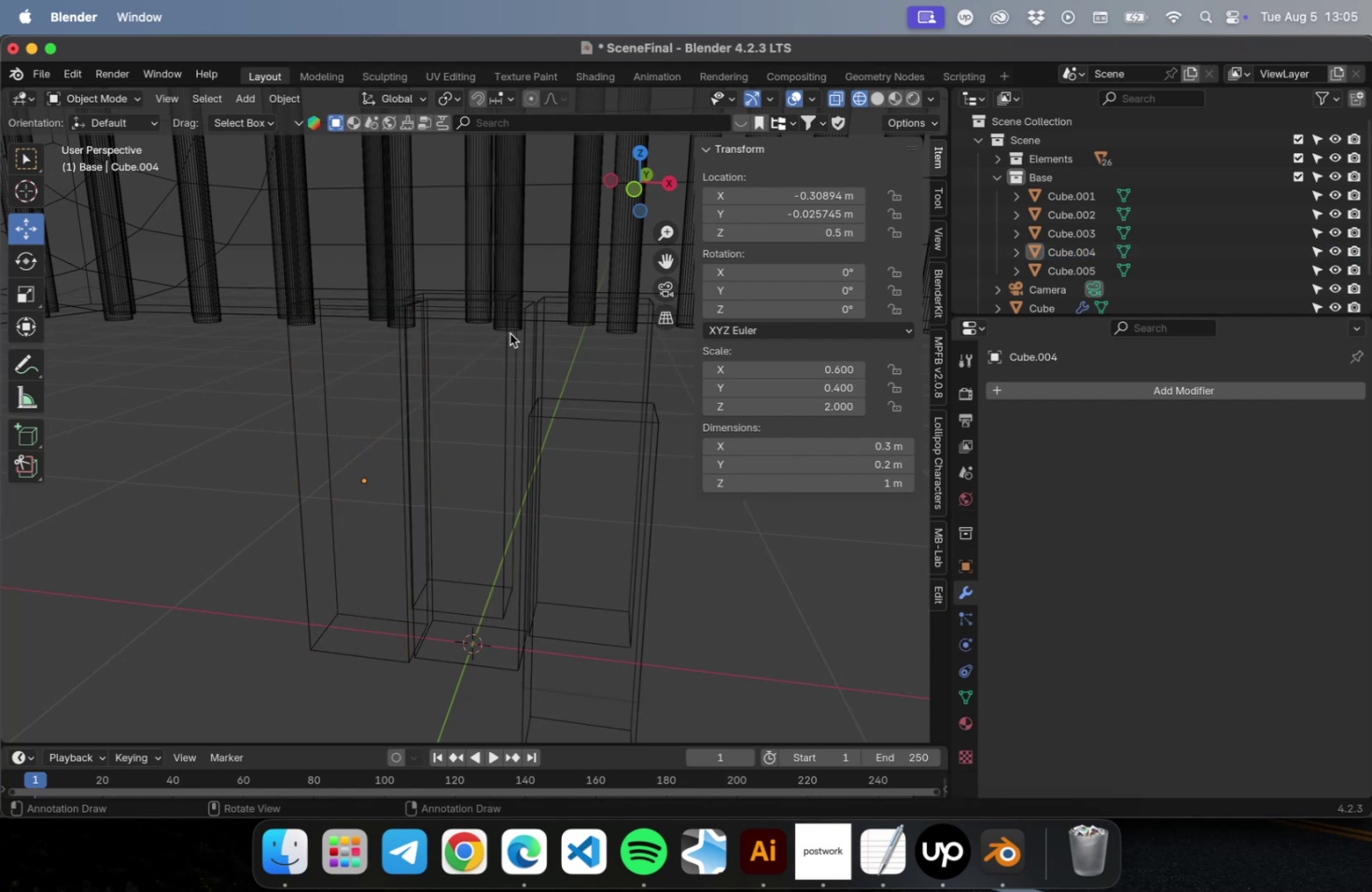 
left_click([510, 333])
 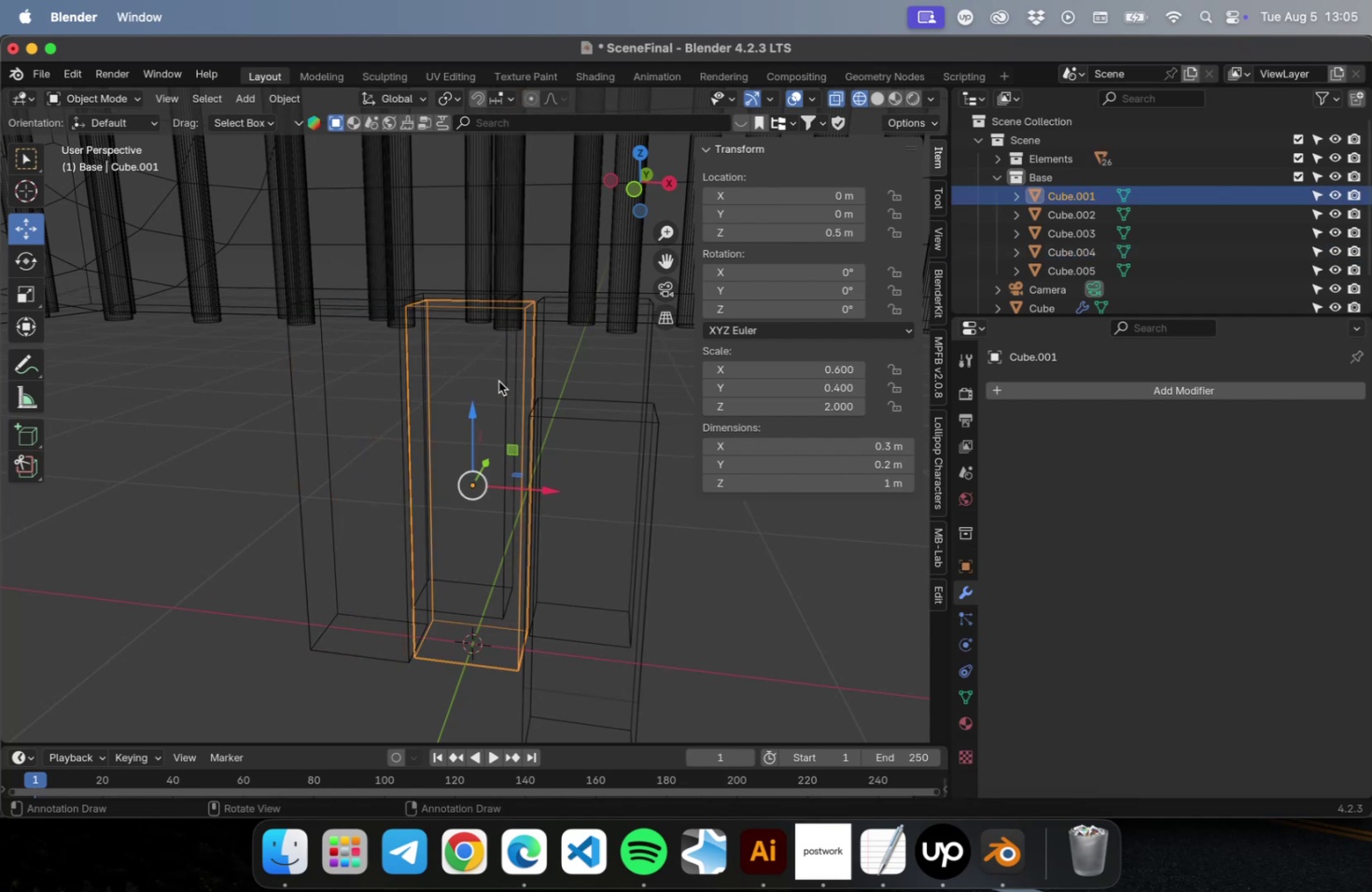 
left_click_drag(start_coordinate=[476, 408], to_coordinate=[477, 461])
 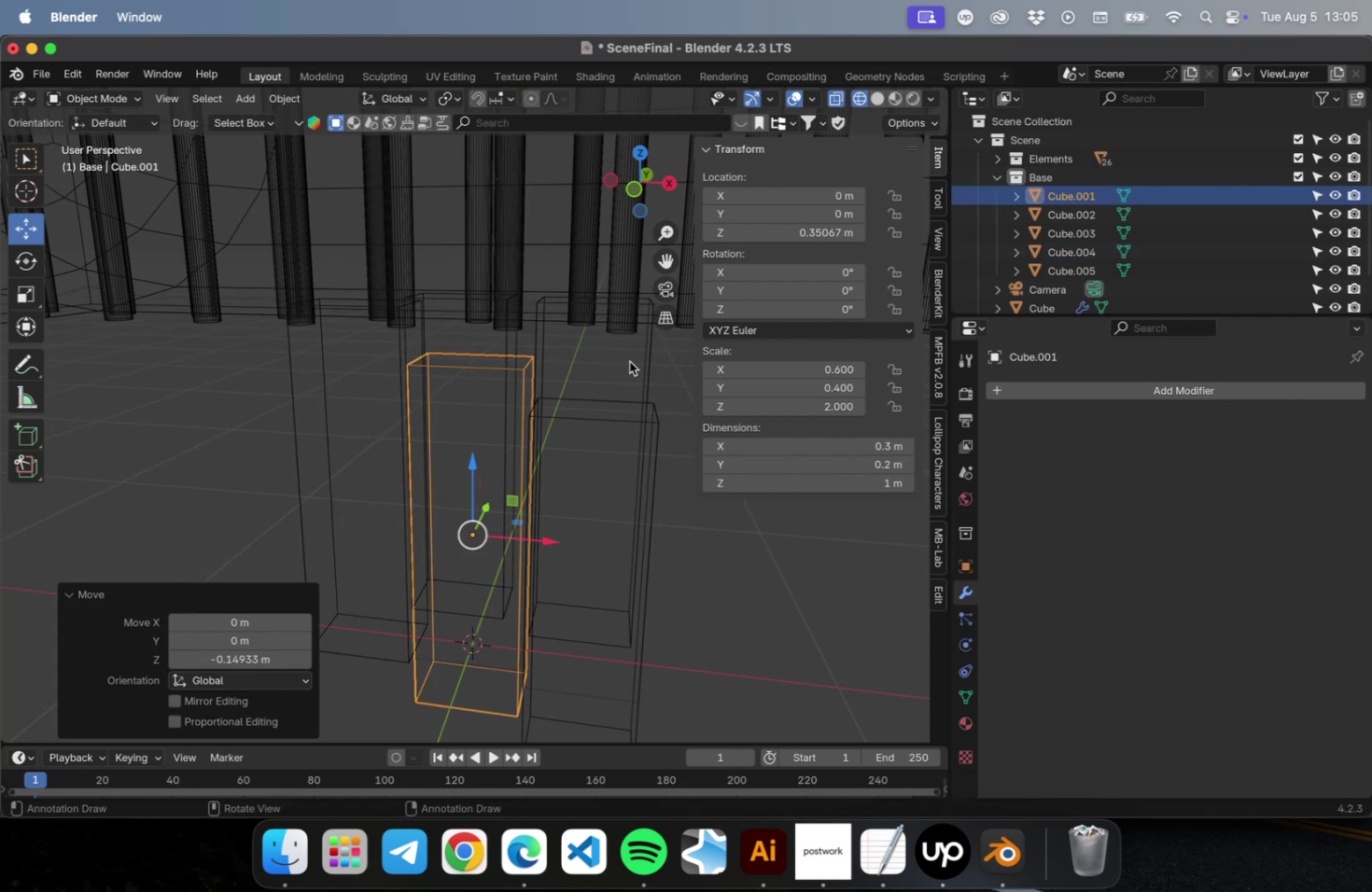 
key(NumLock)
 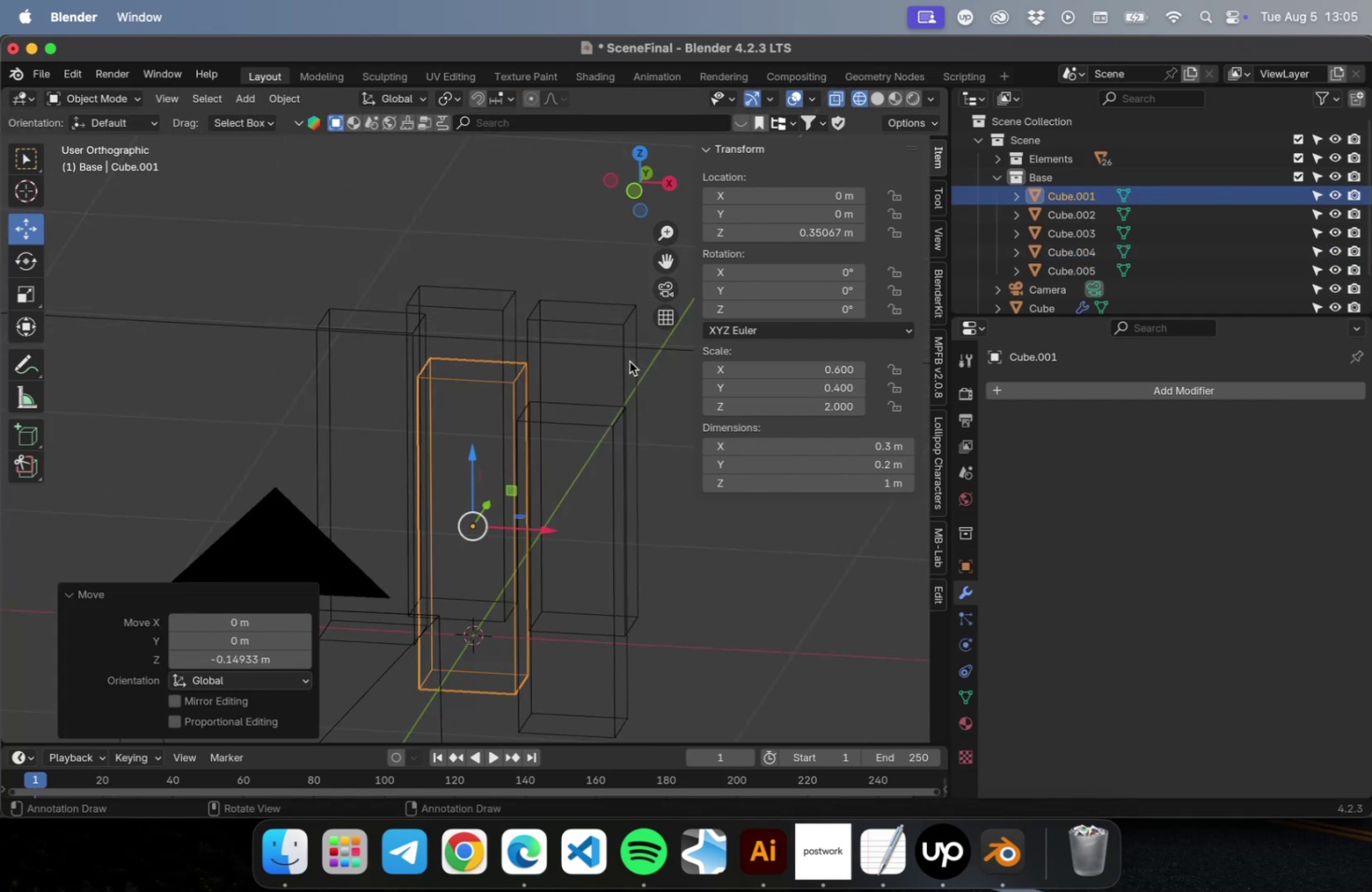 
key(Numpad7)
 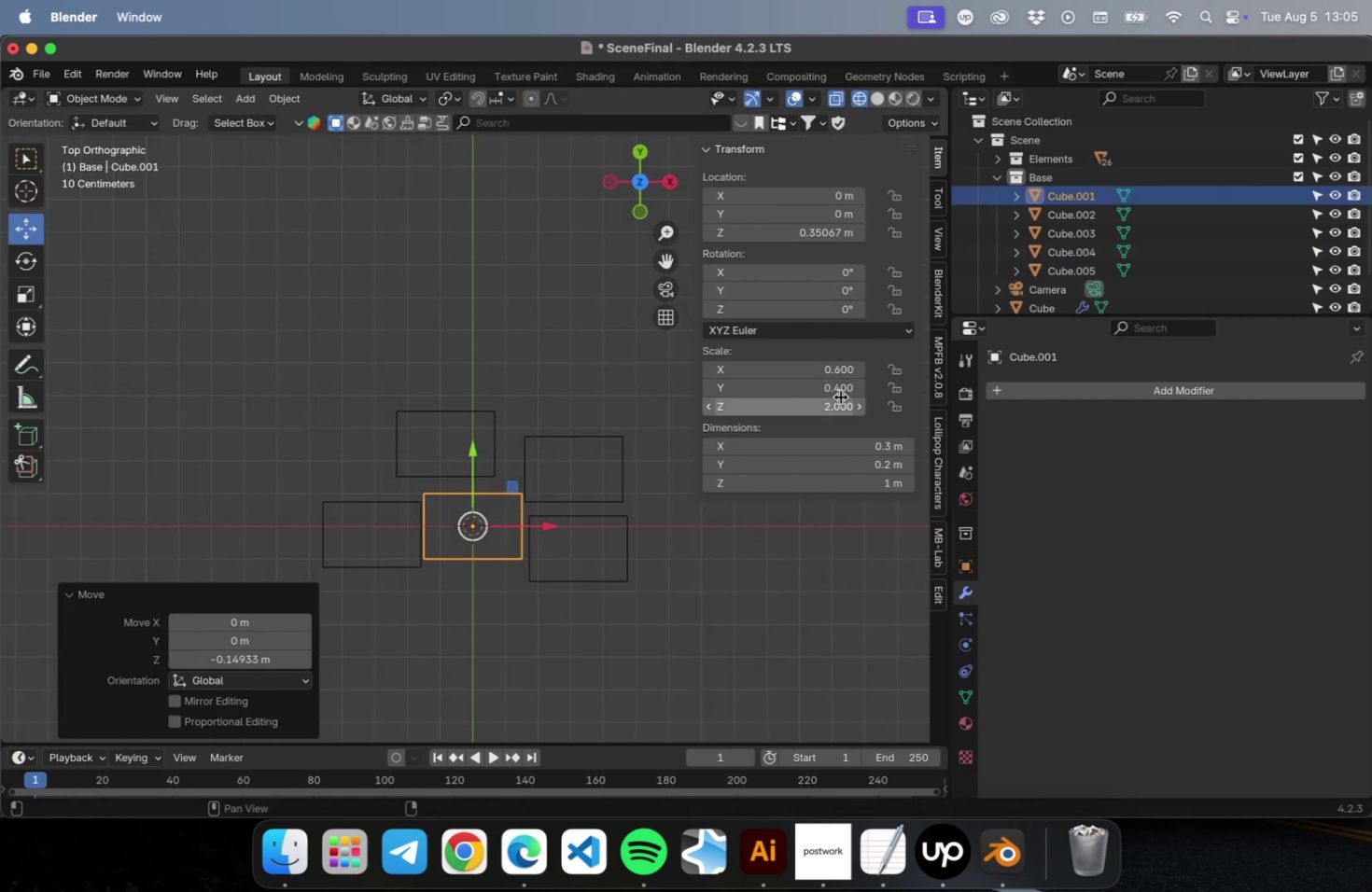 
left_click_drag(start_coordinate=[821, 299], to_coordinate=[776, 302])
 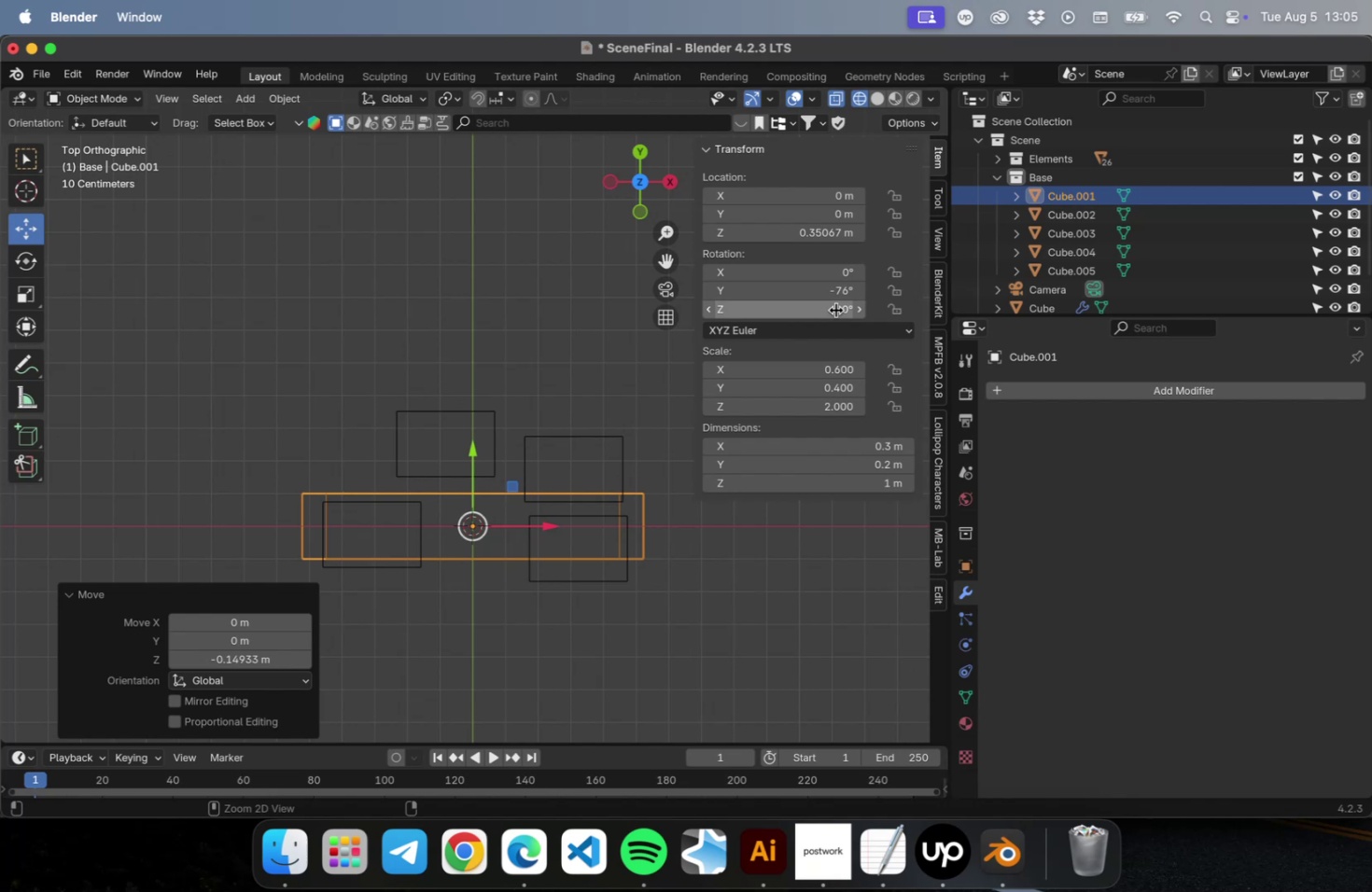 
key(Meta+CommandLeft)
 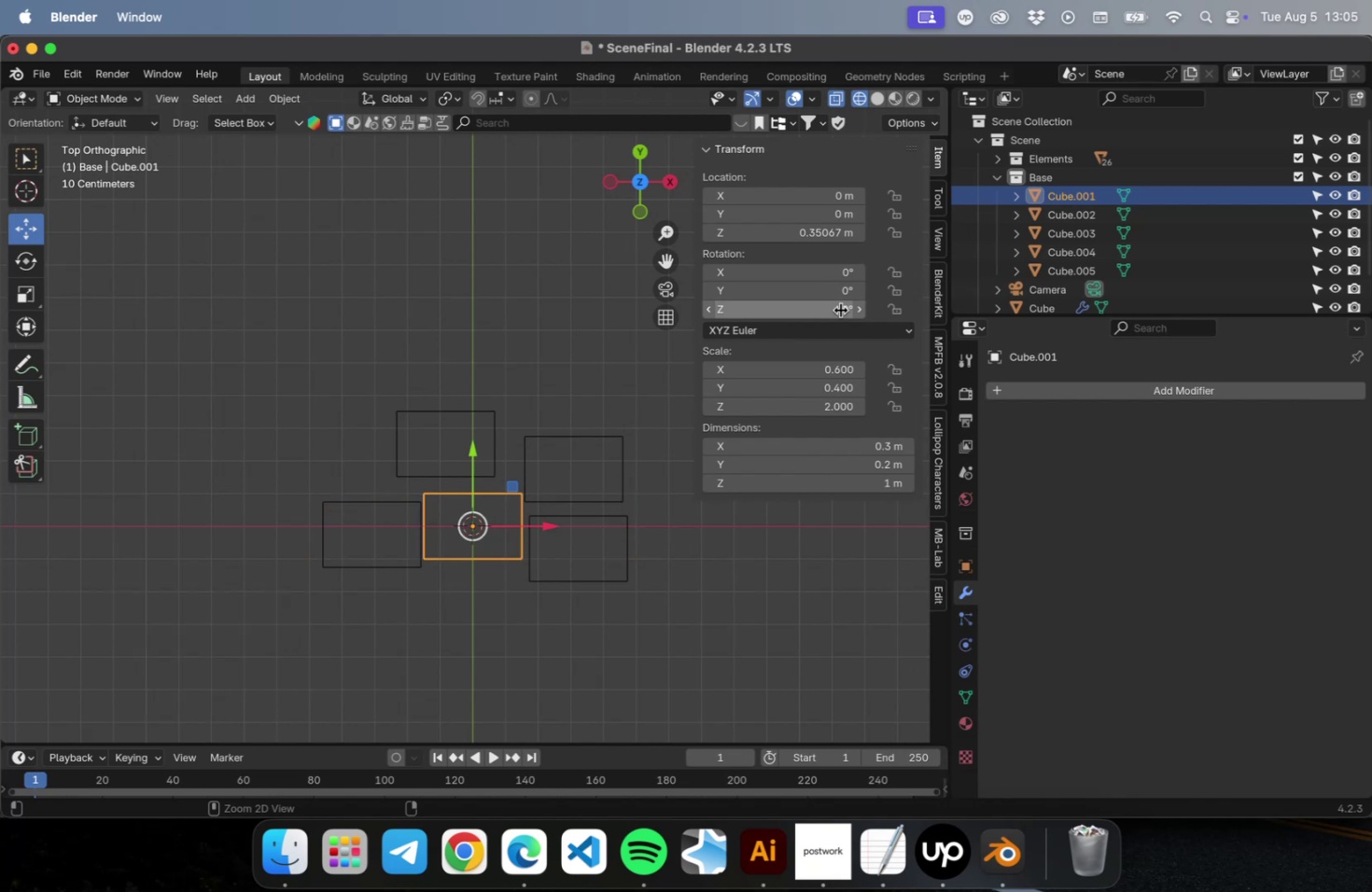 
key(Meta+Z)
 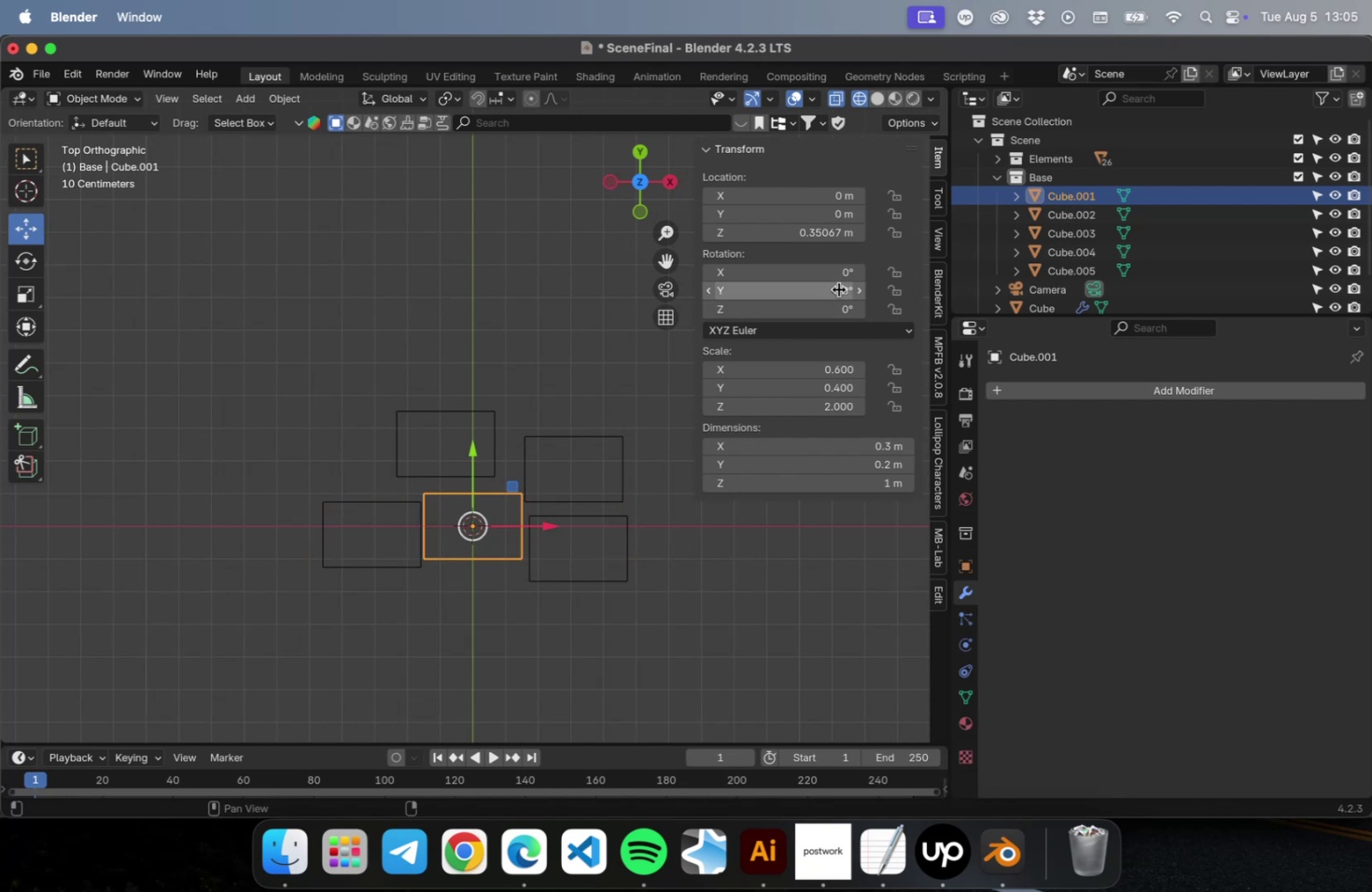 
left_click_drag(start_coordinate=[837, 289], to_coordinate=[796, 290])
 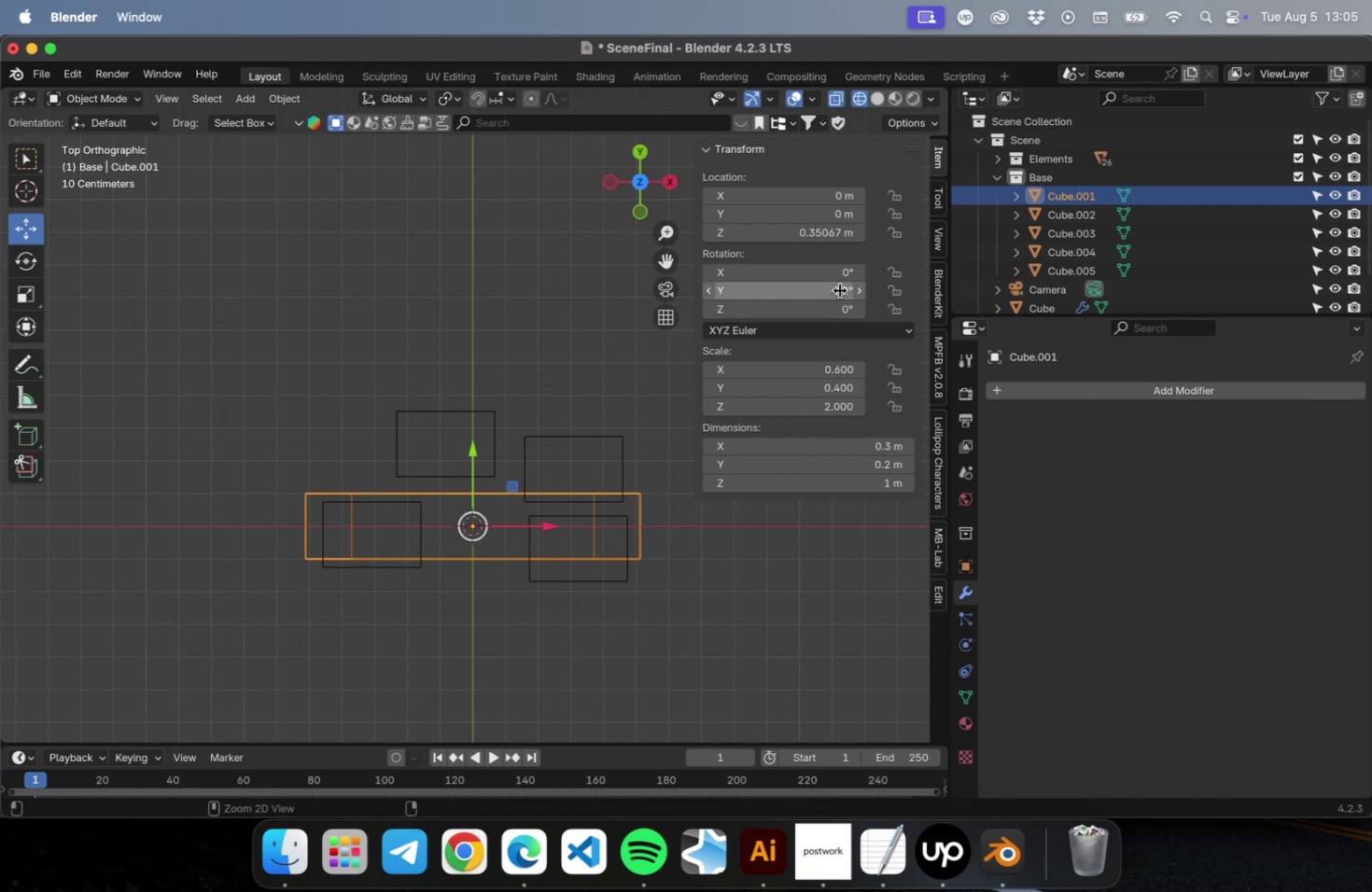 
key(Meta+CommandLeft)
 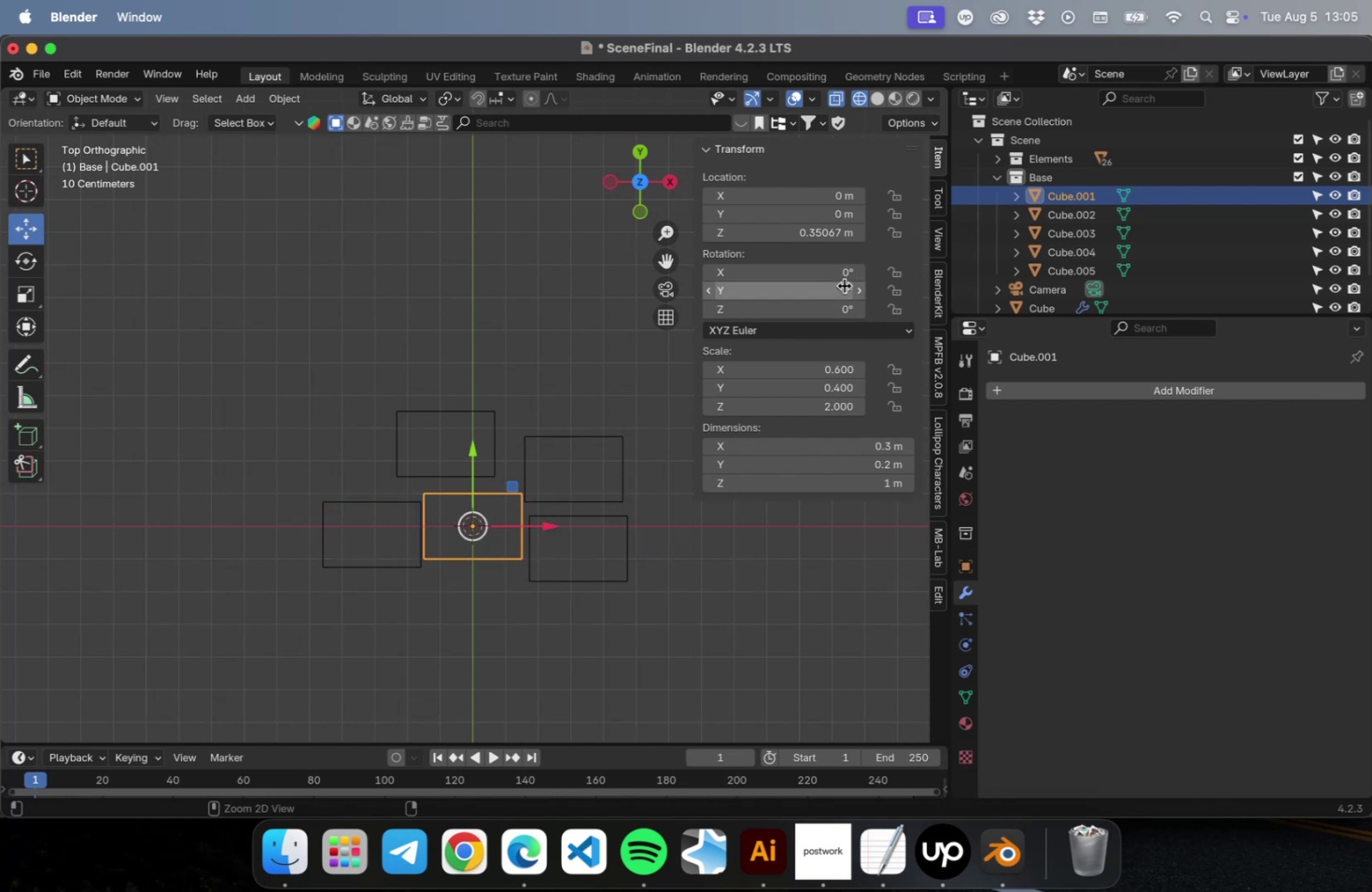 
key(Meta+Z)
 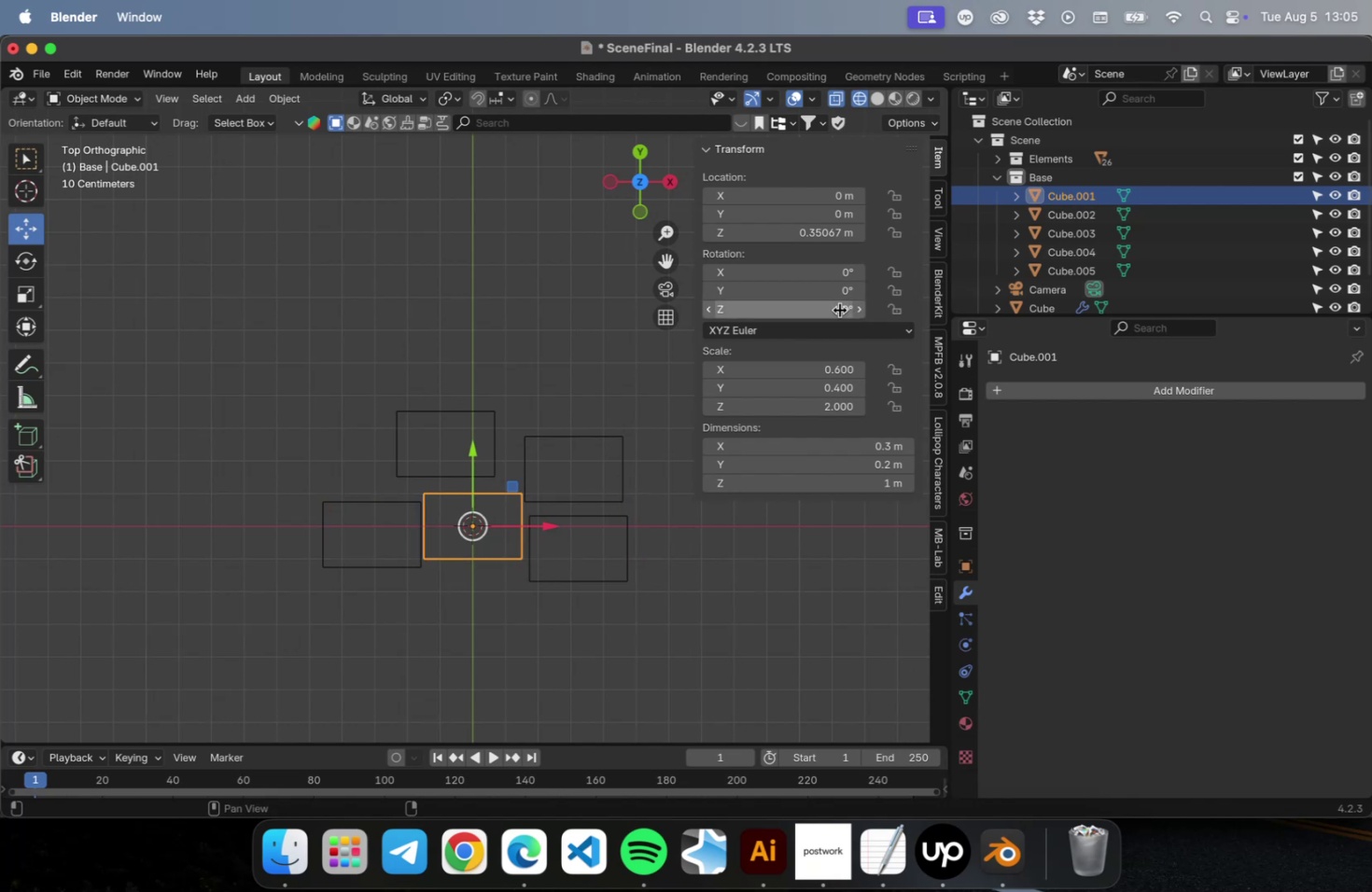 
left_click_drag(start_coordinate=[838, 310], to_coordinate=[787, 313])
 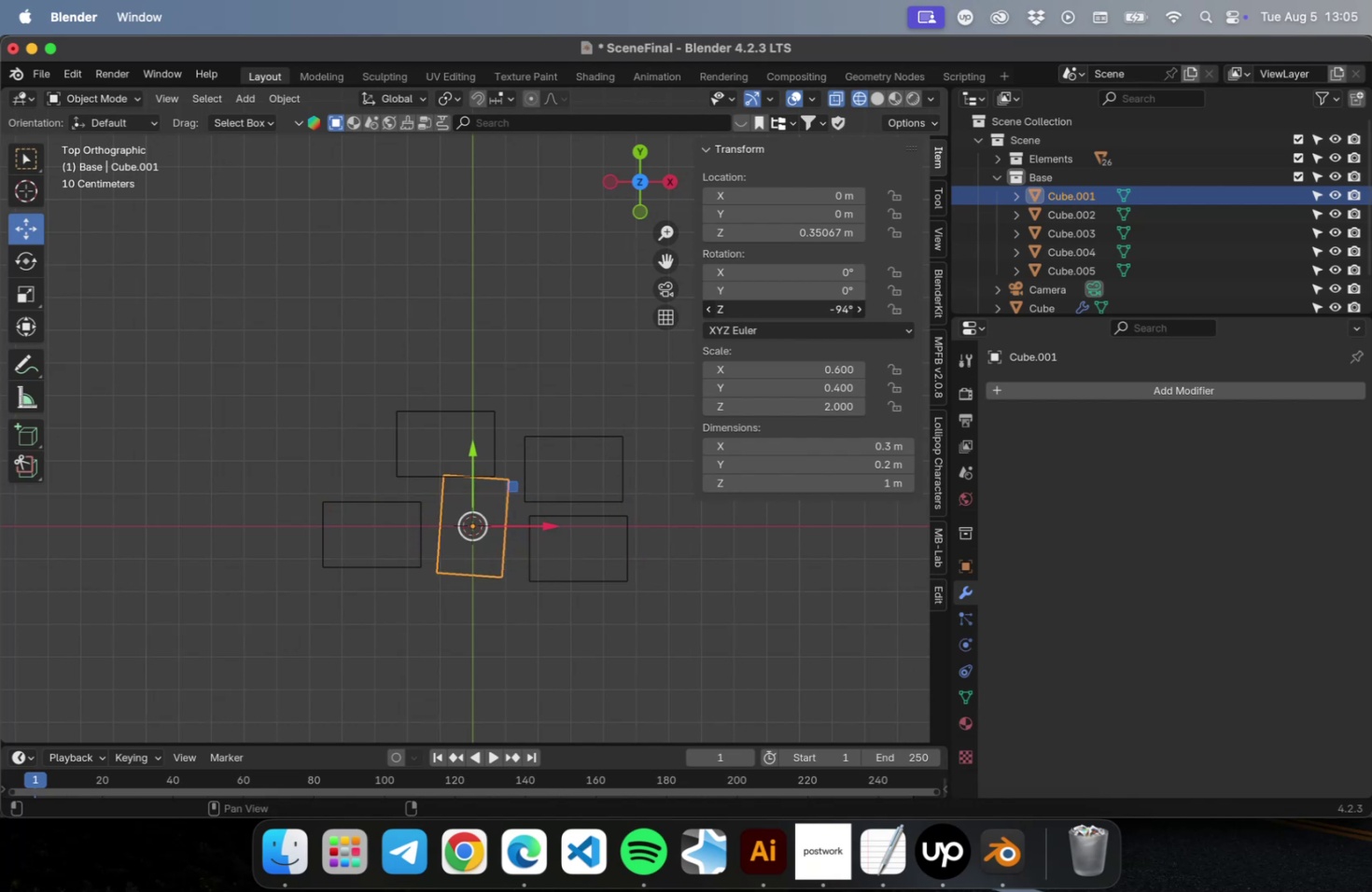 
left_click([851, 309])
 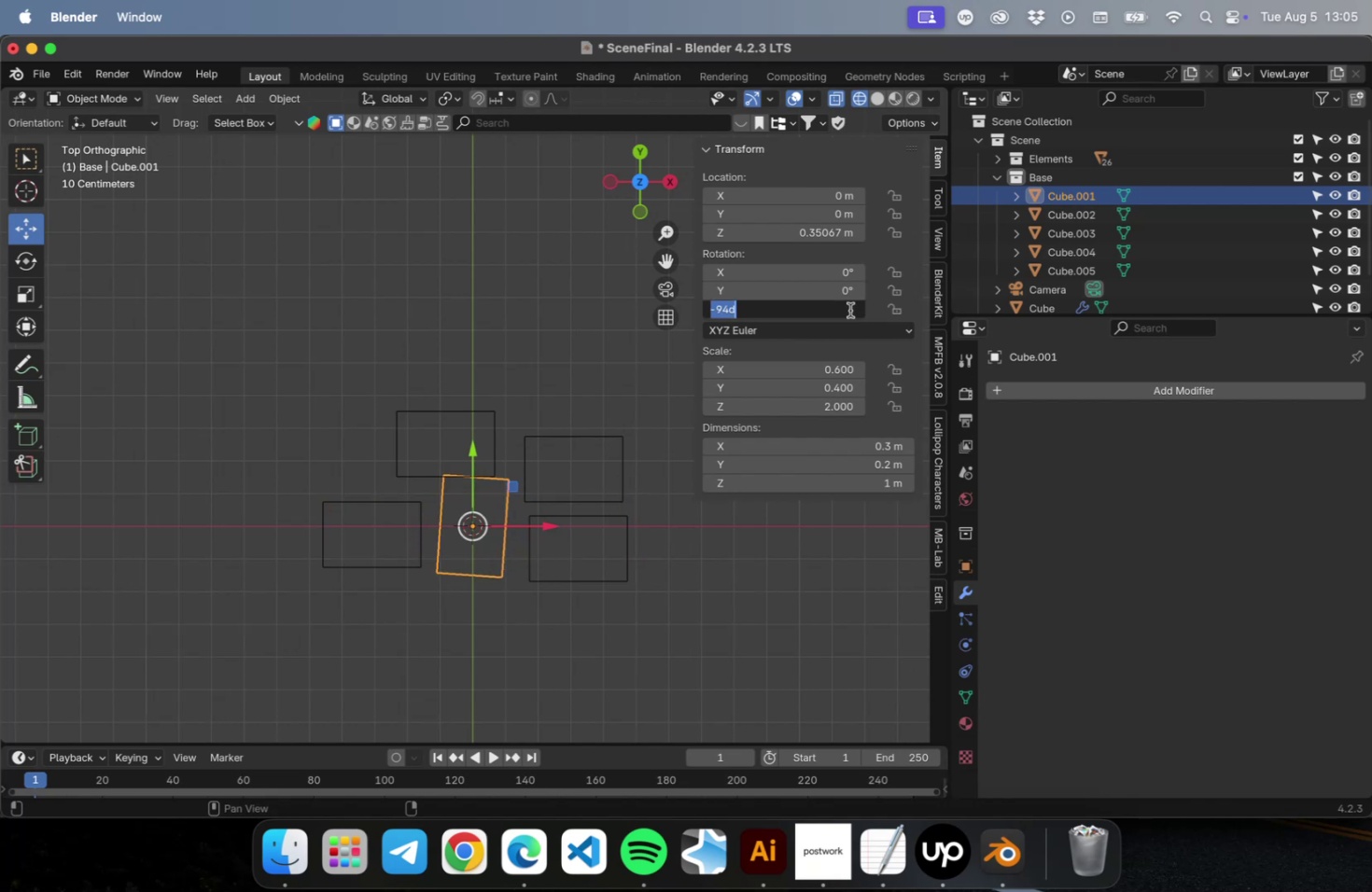 
type(90)
 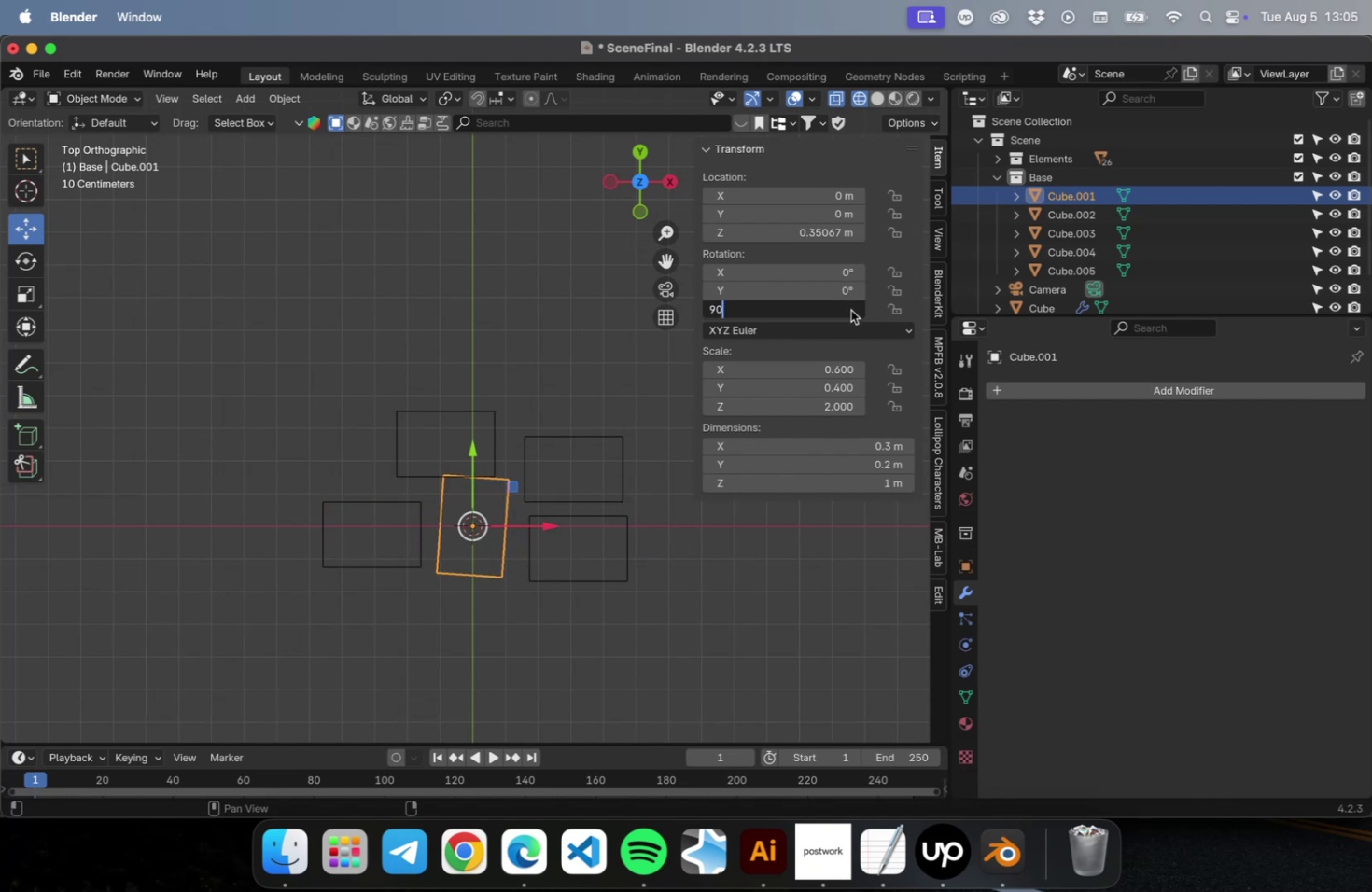 
key(Enter)
 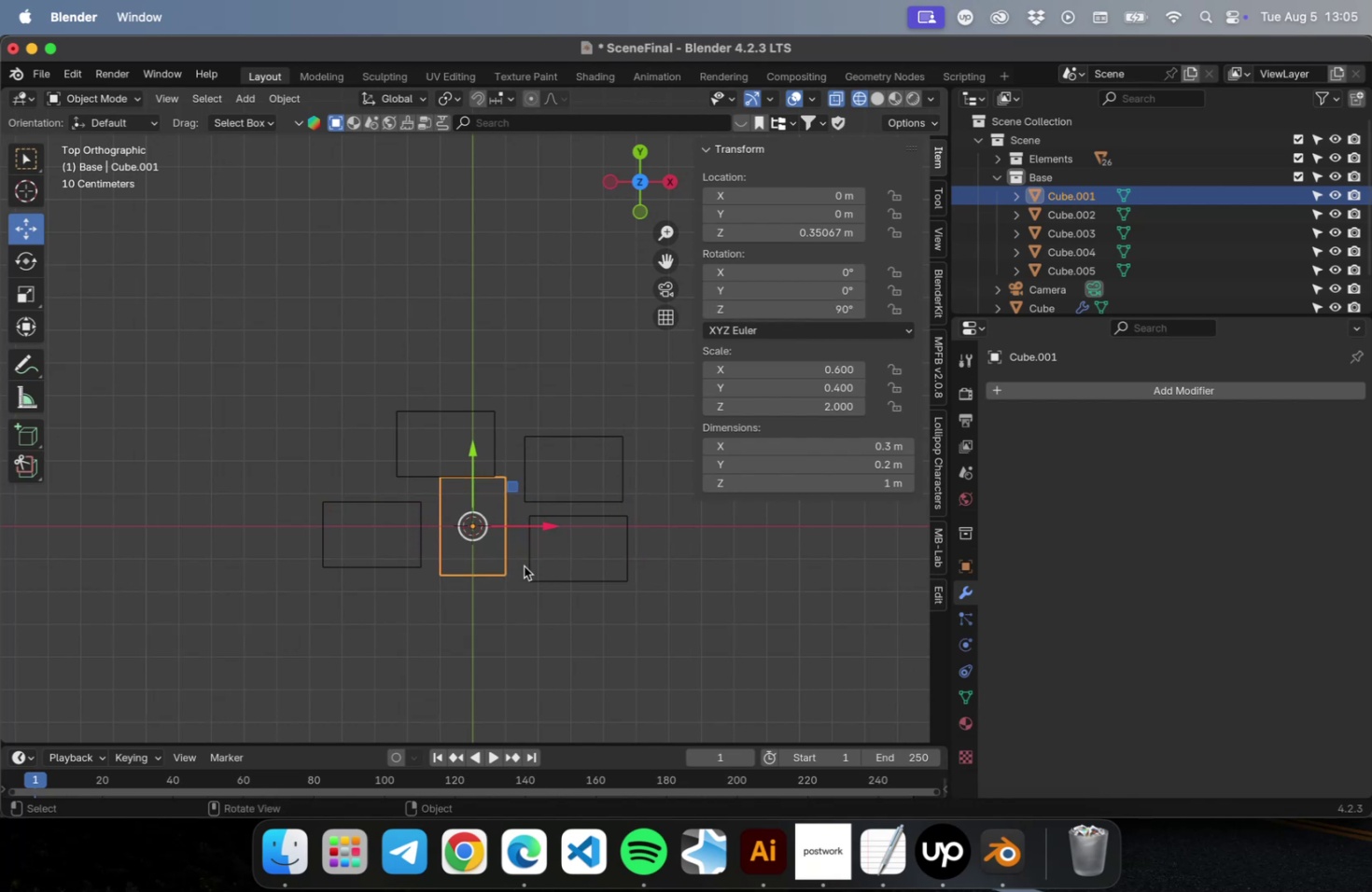 
scroll: coordinate [523, 568], scroll_direction: up, amount: 5.0
 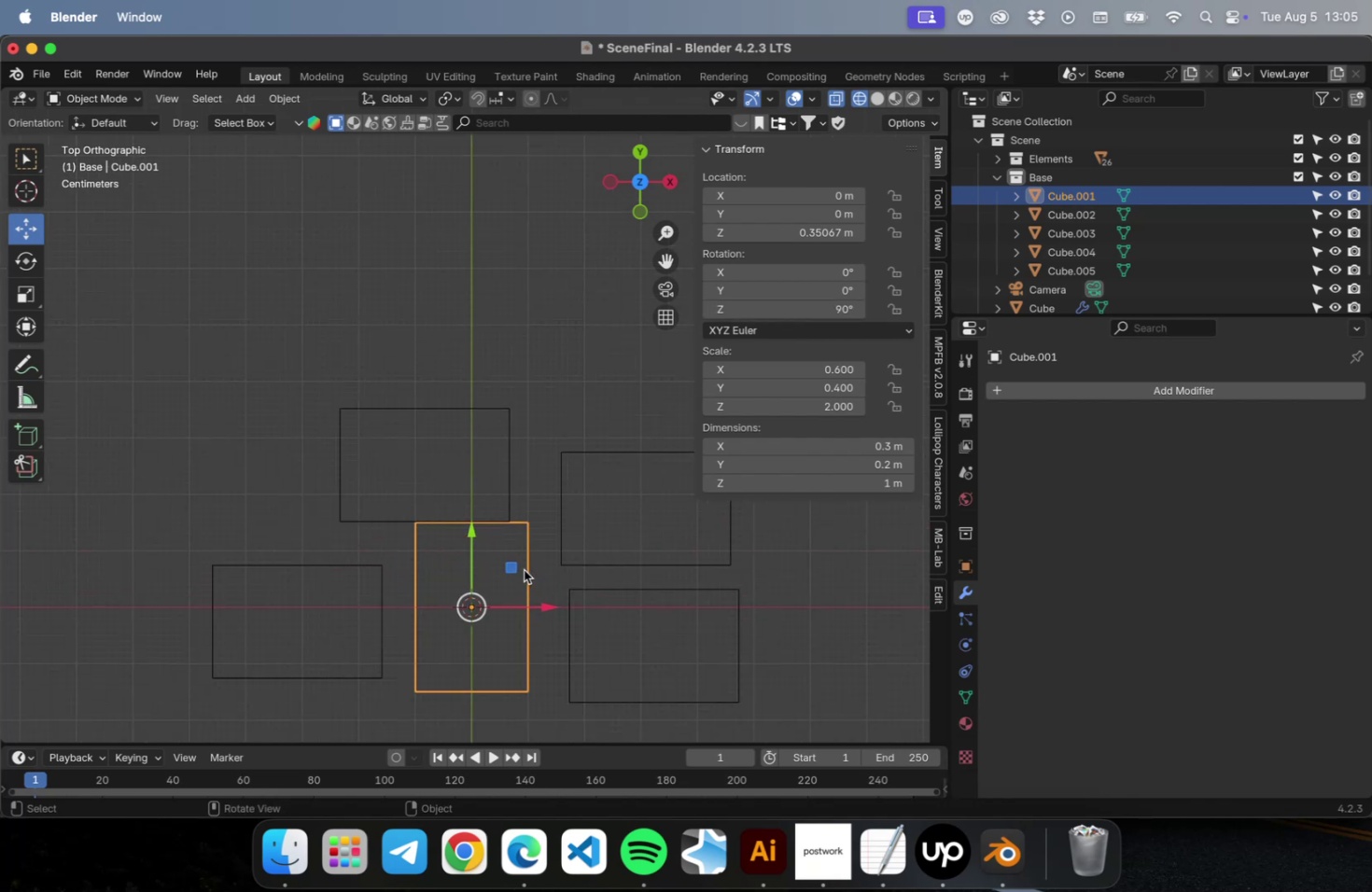 
hold_key(key=ShiftLeft, duration=0.41)
 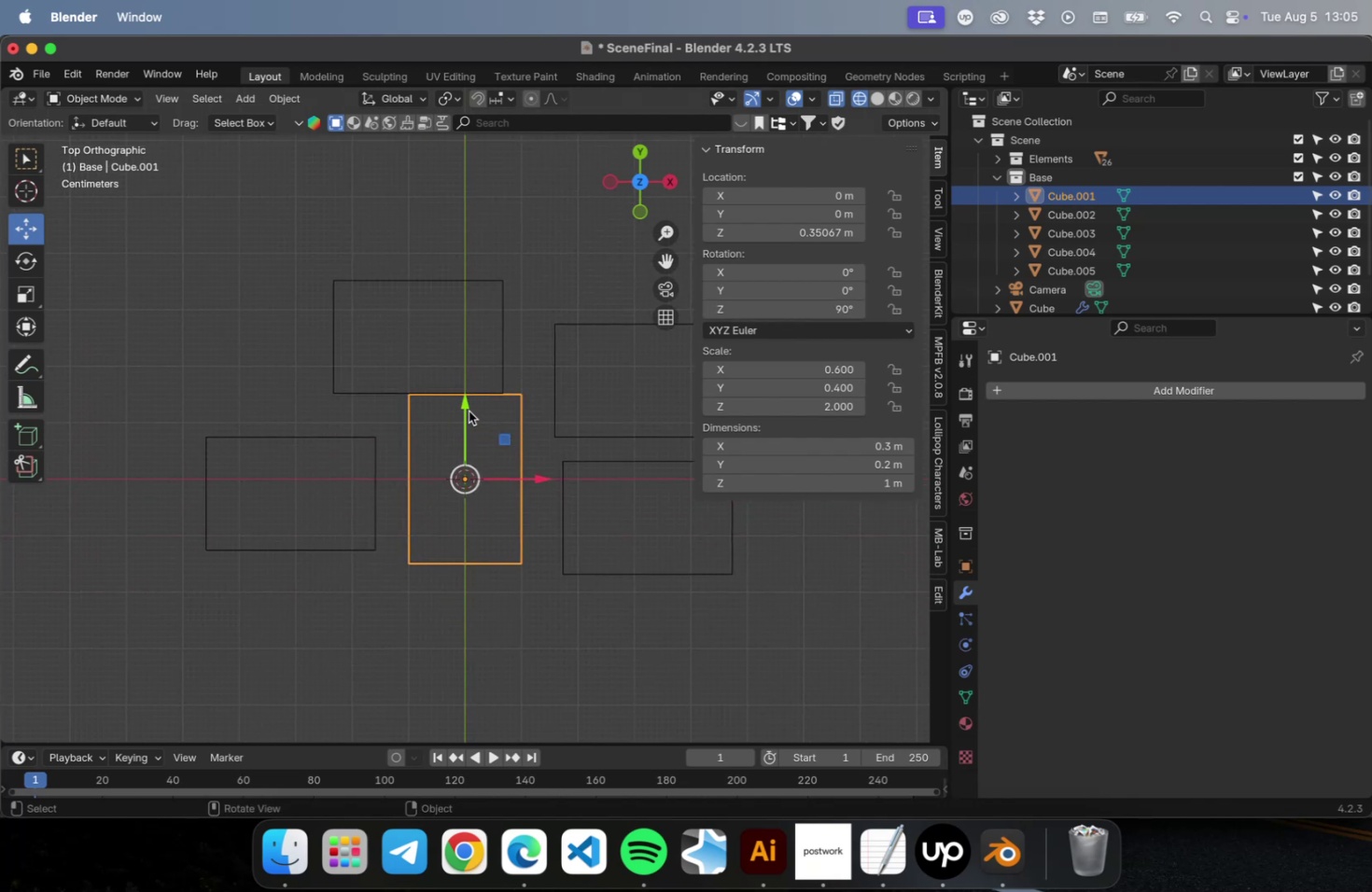 
left_click_drag(start_coordinate=[468, 411], to_coordinate=[512, 439])
 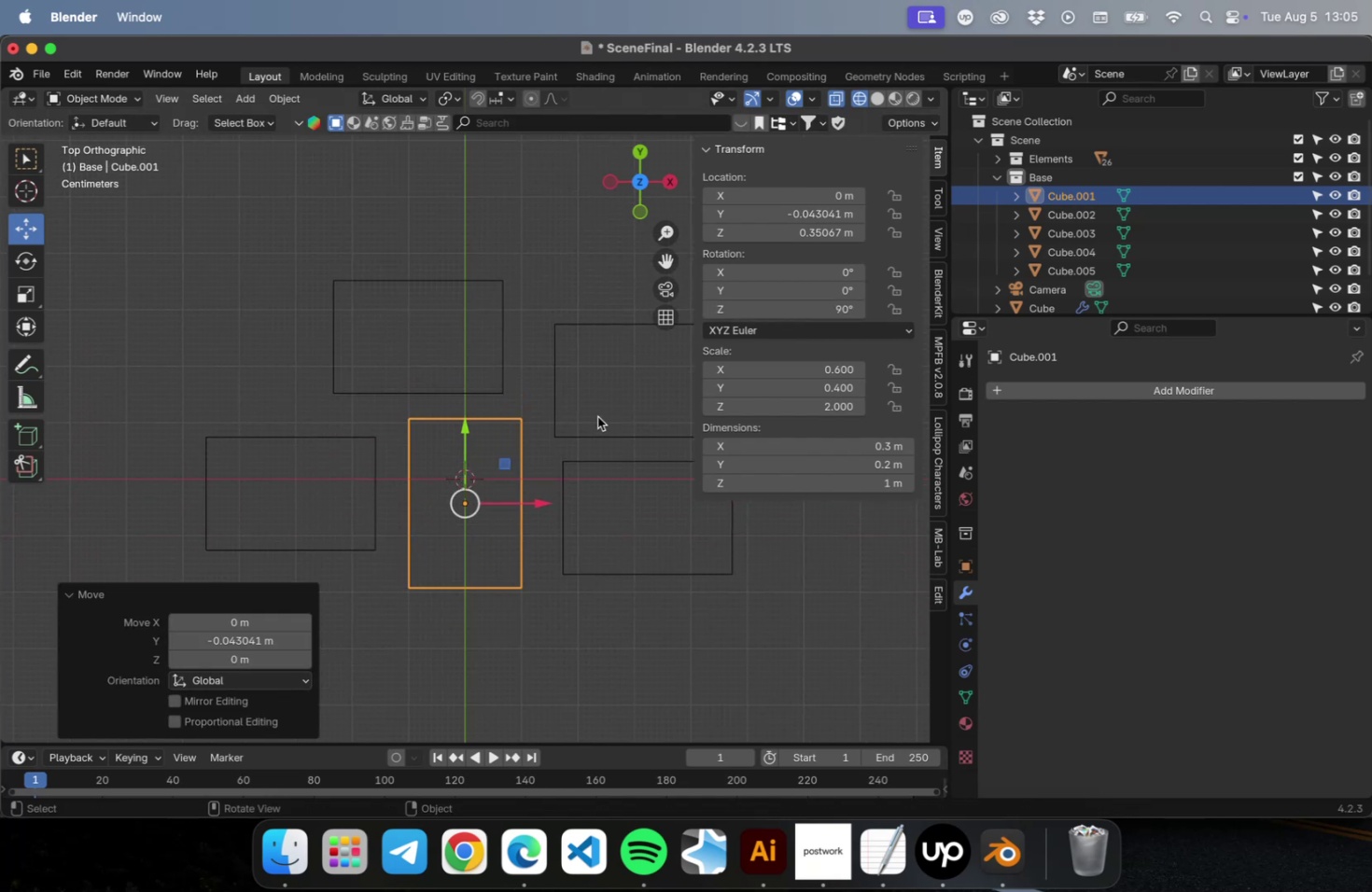 
left_click([597, 416])
 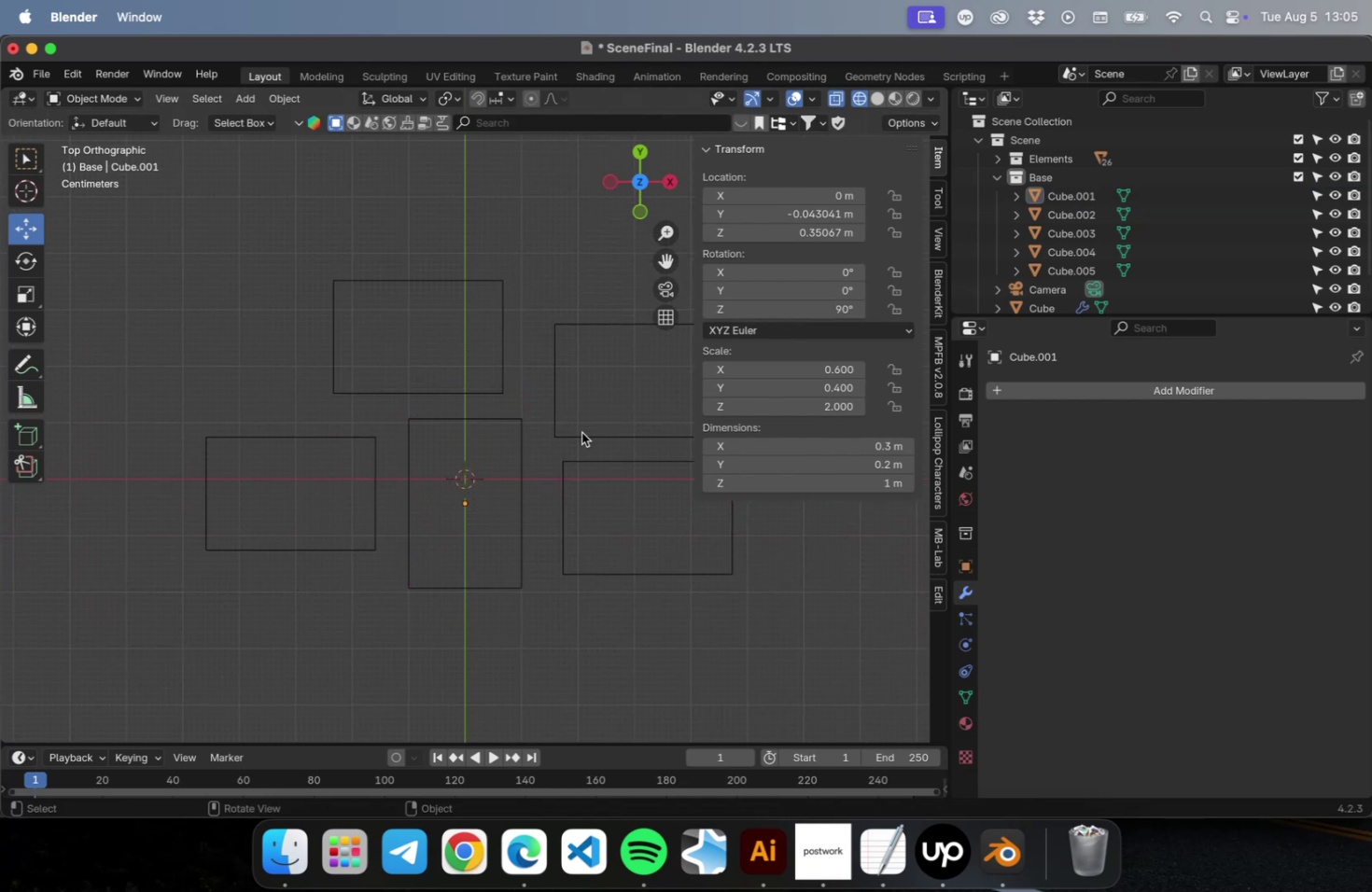 
double_click([581, 434])
 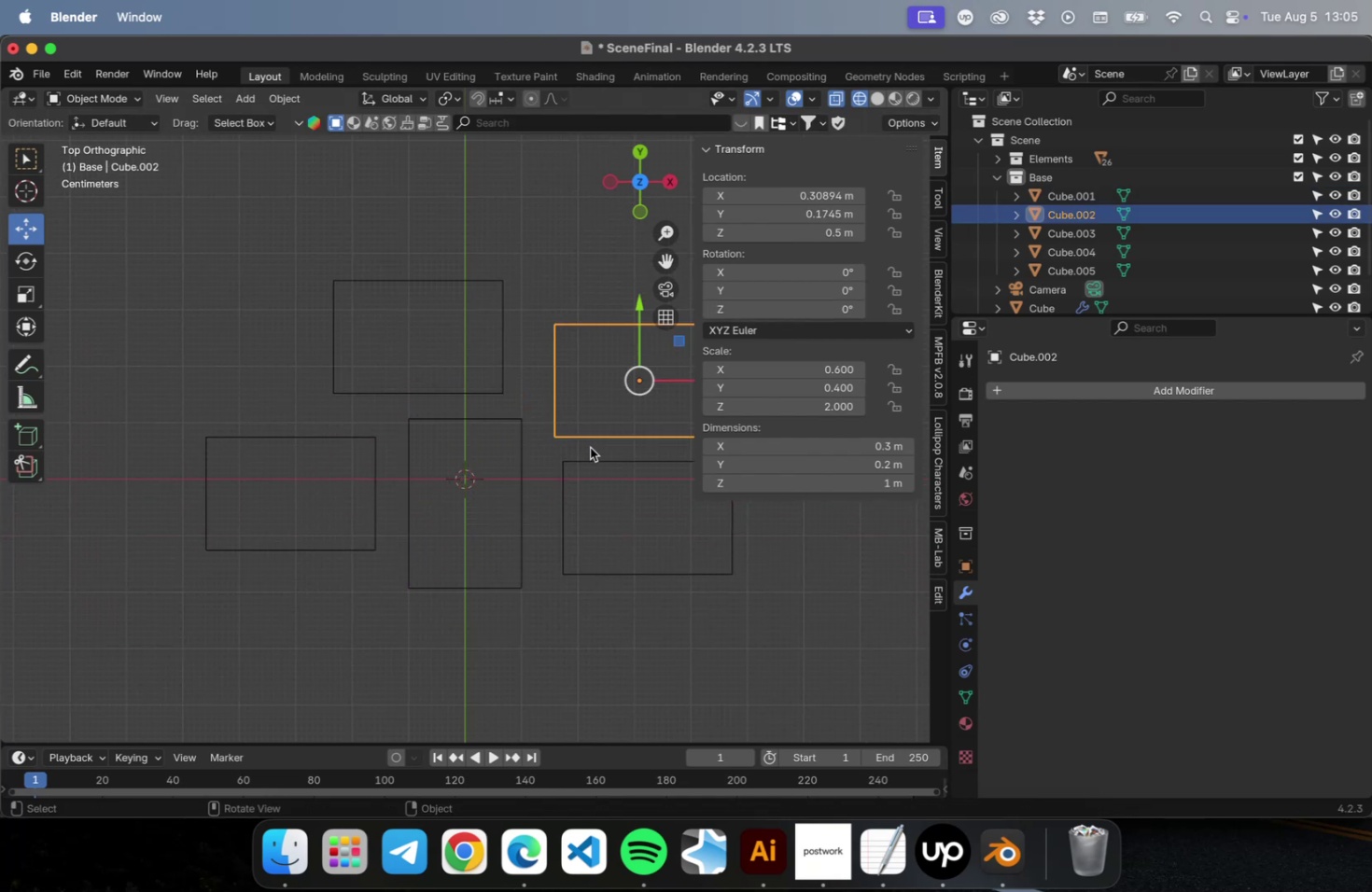 
hold_key(key=ShiftLeft, duration=0.41)
 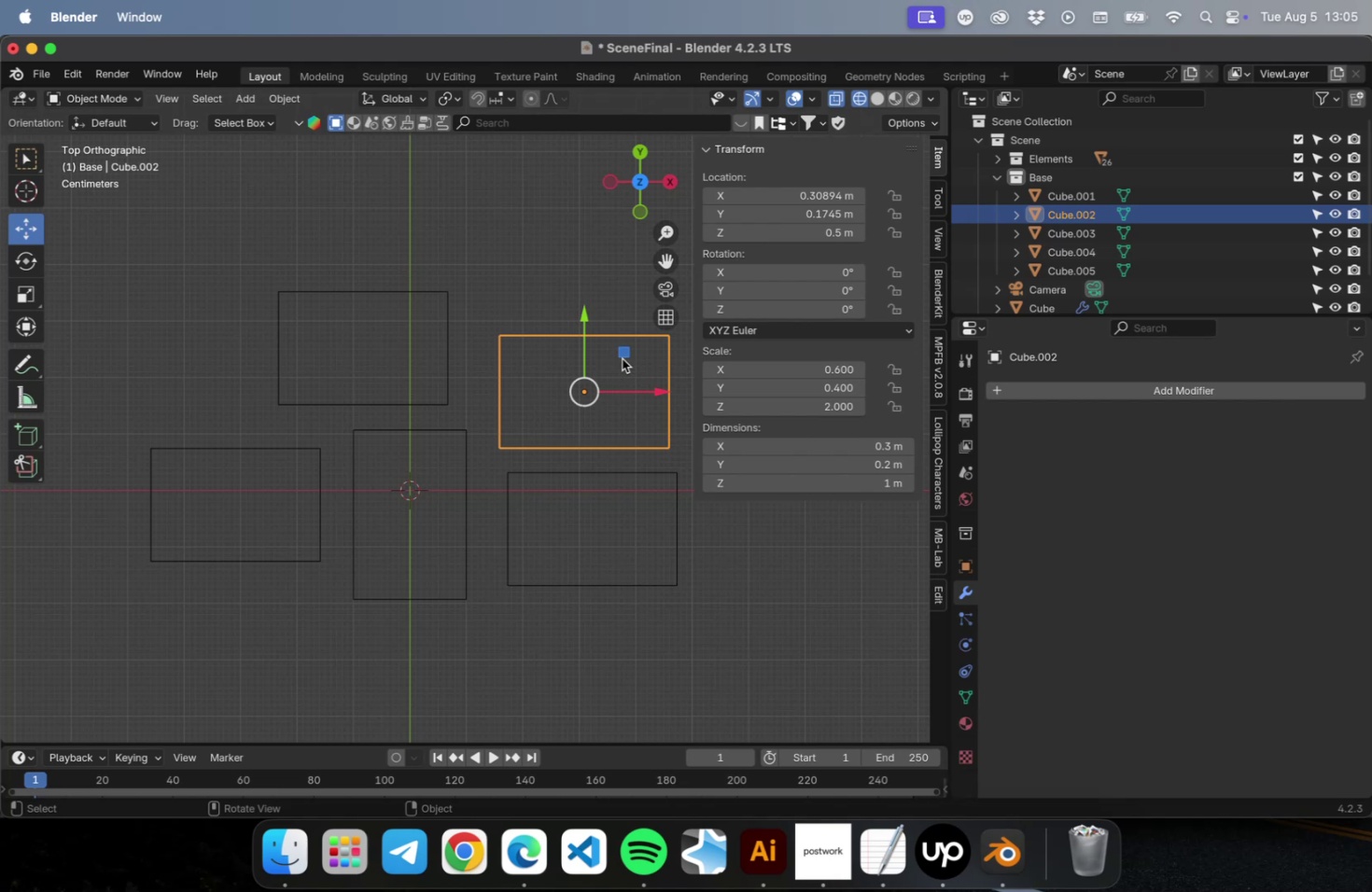 
left_click_drag(start_coordinate=[622, 357], to_coordinate=[588, 377])
 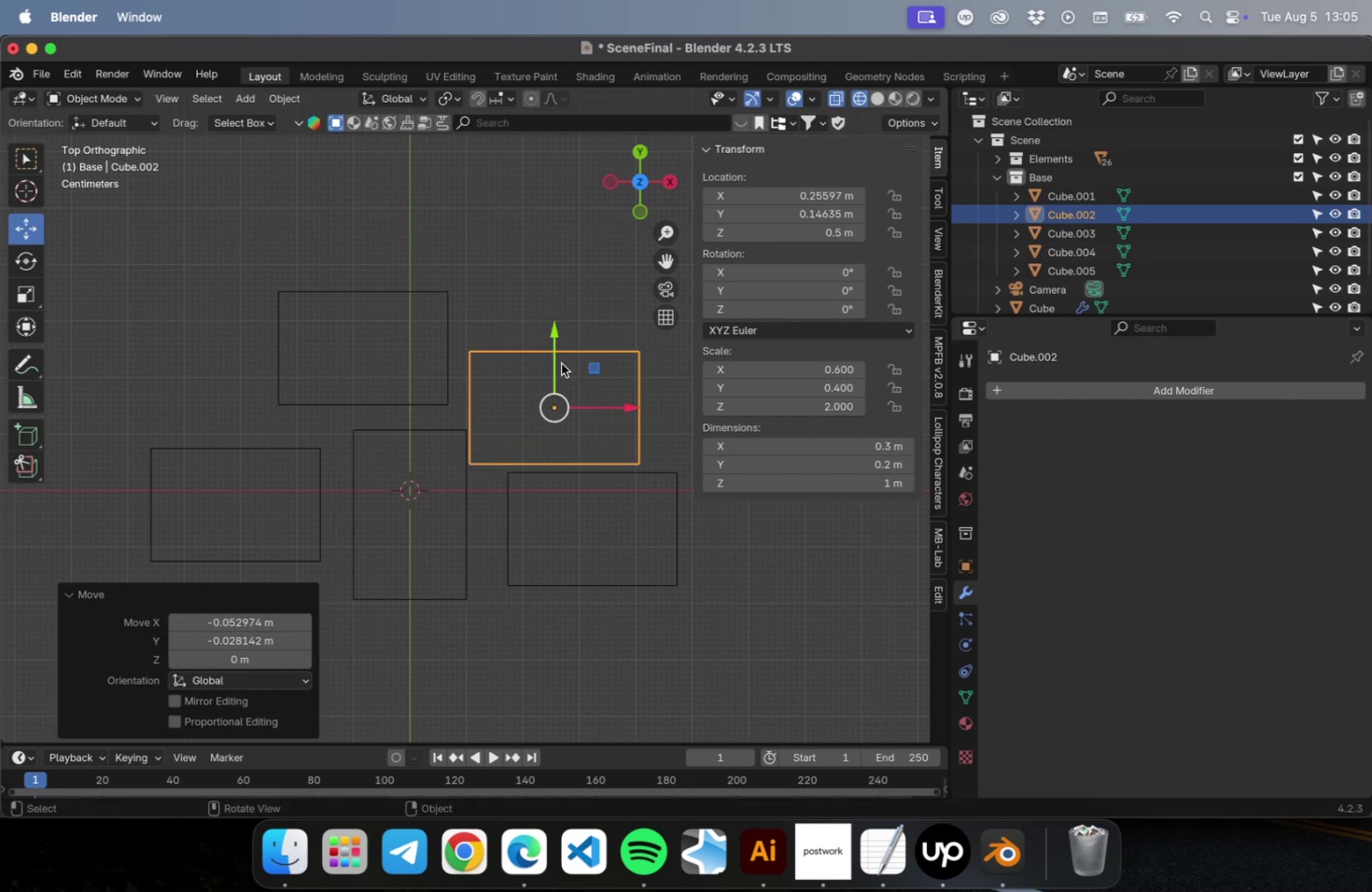 
left_click_drag(start_coordinate=[555, 360], to_coordinate=[553, 372])
 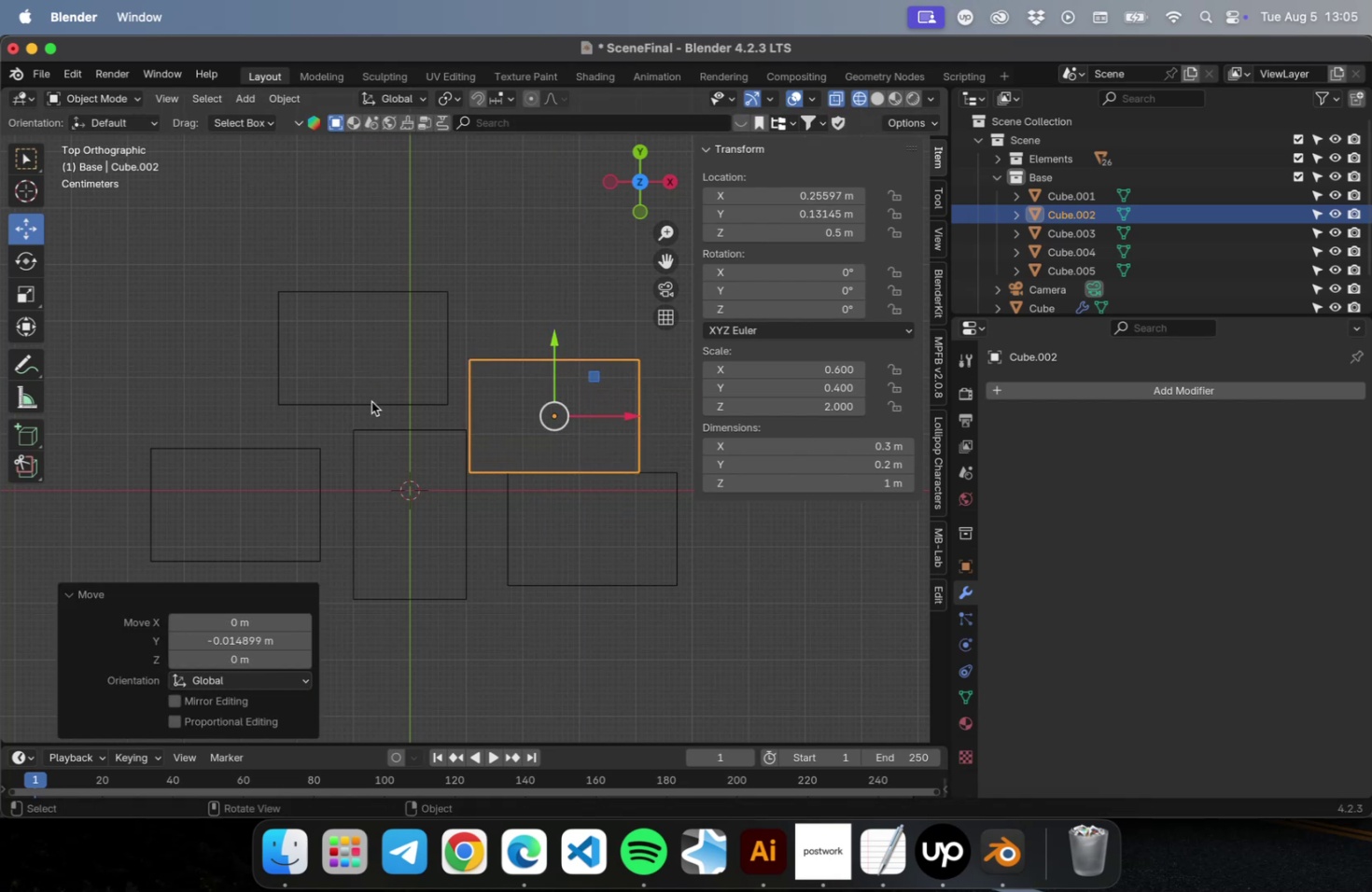 
left_click([371, 401])
 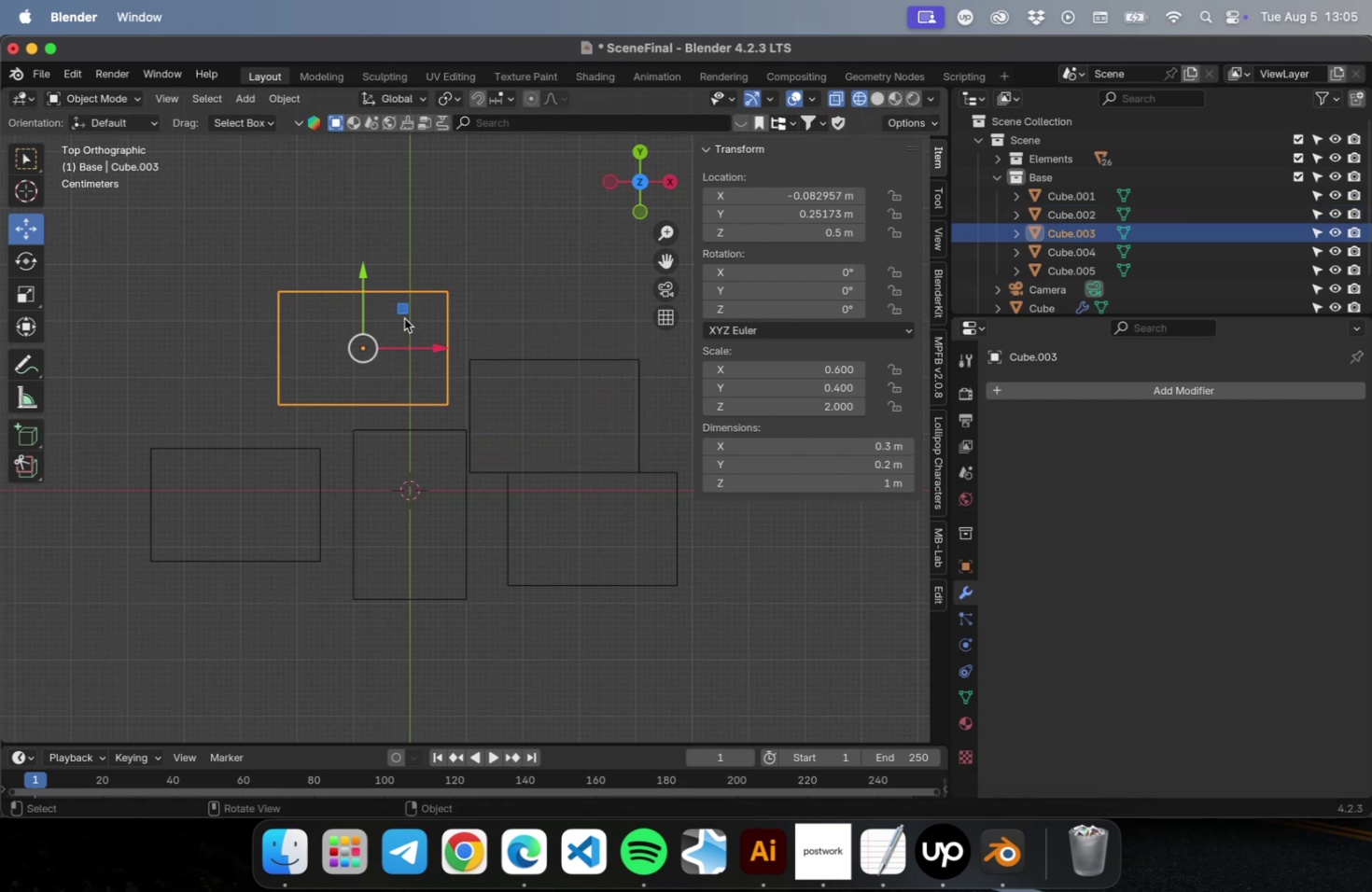 
left_click_drag(start_coordinate=[404, 310], to_coordinate=[427, 340])
 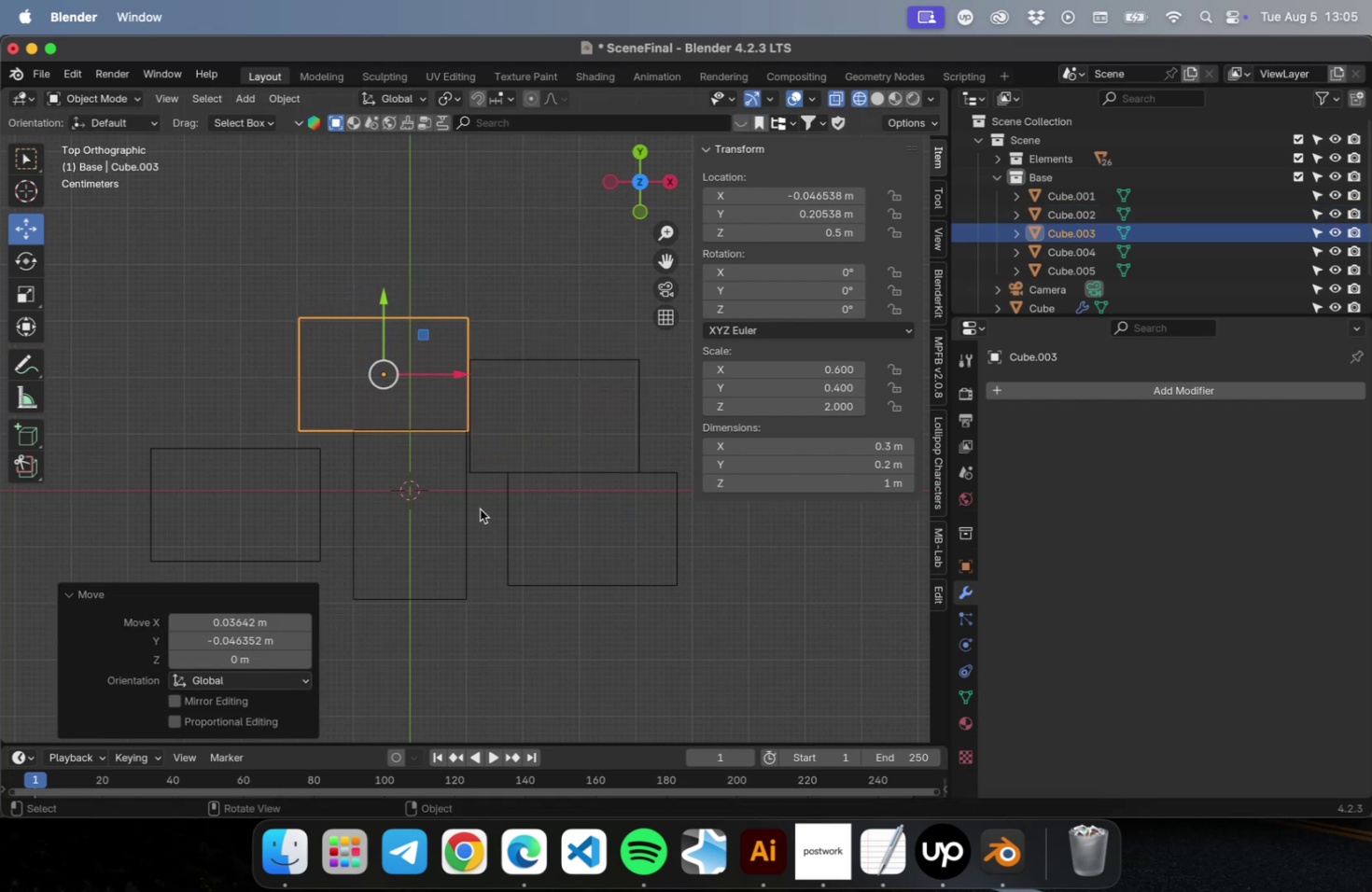 
scroll: coordinate [479, 503], scroll_direction: up, amount: 15.0
 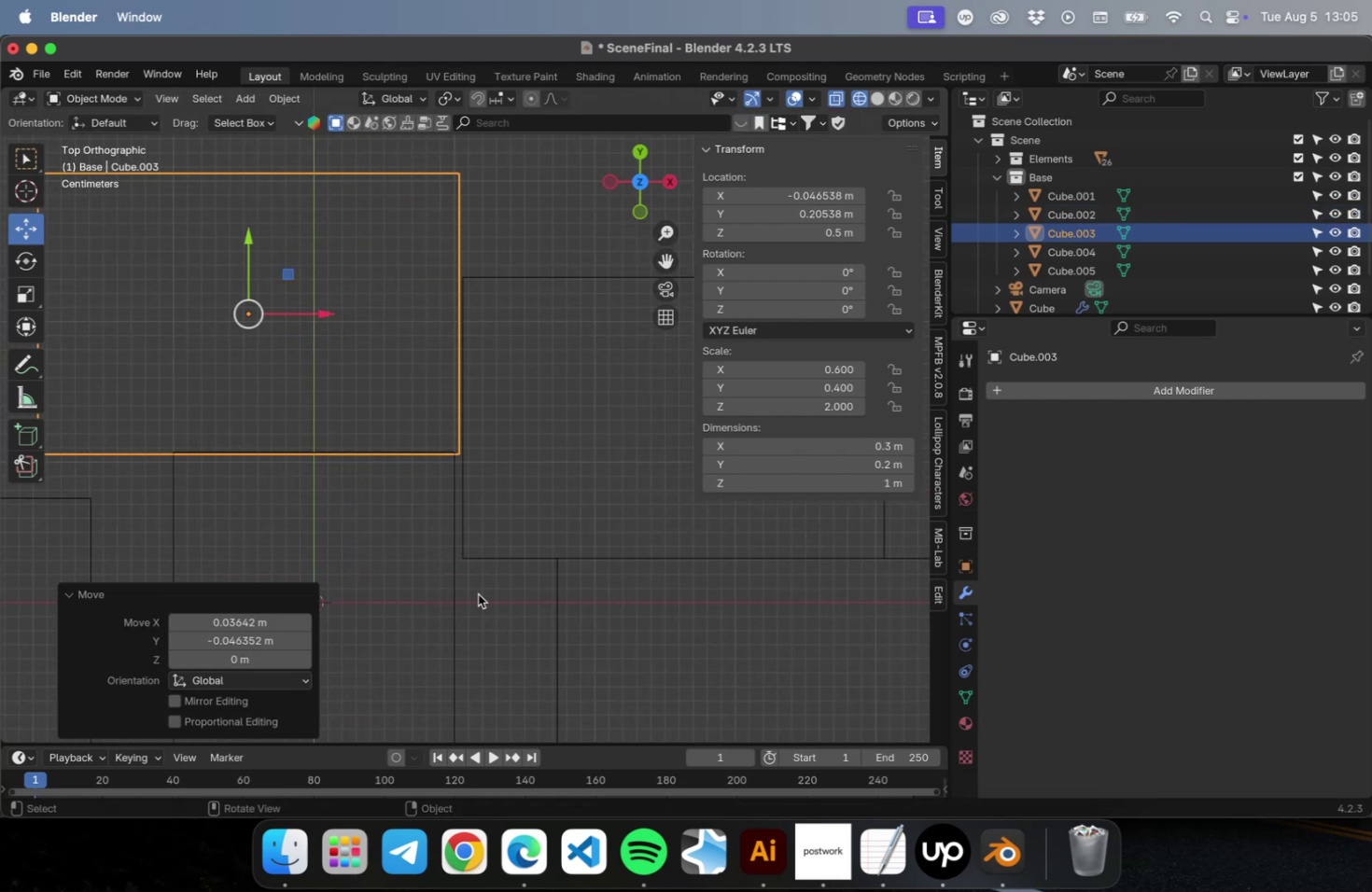 
left_click_drag(start_coordinate=[478, 594], to_coordinate=[411, 632])
 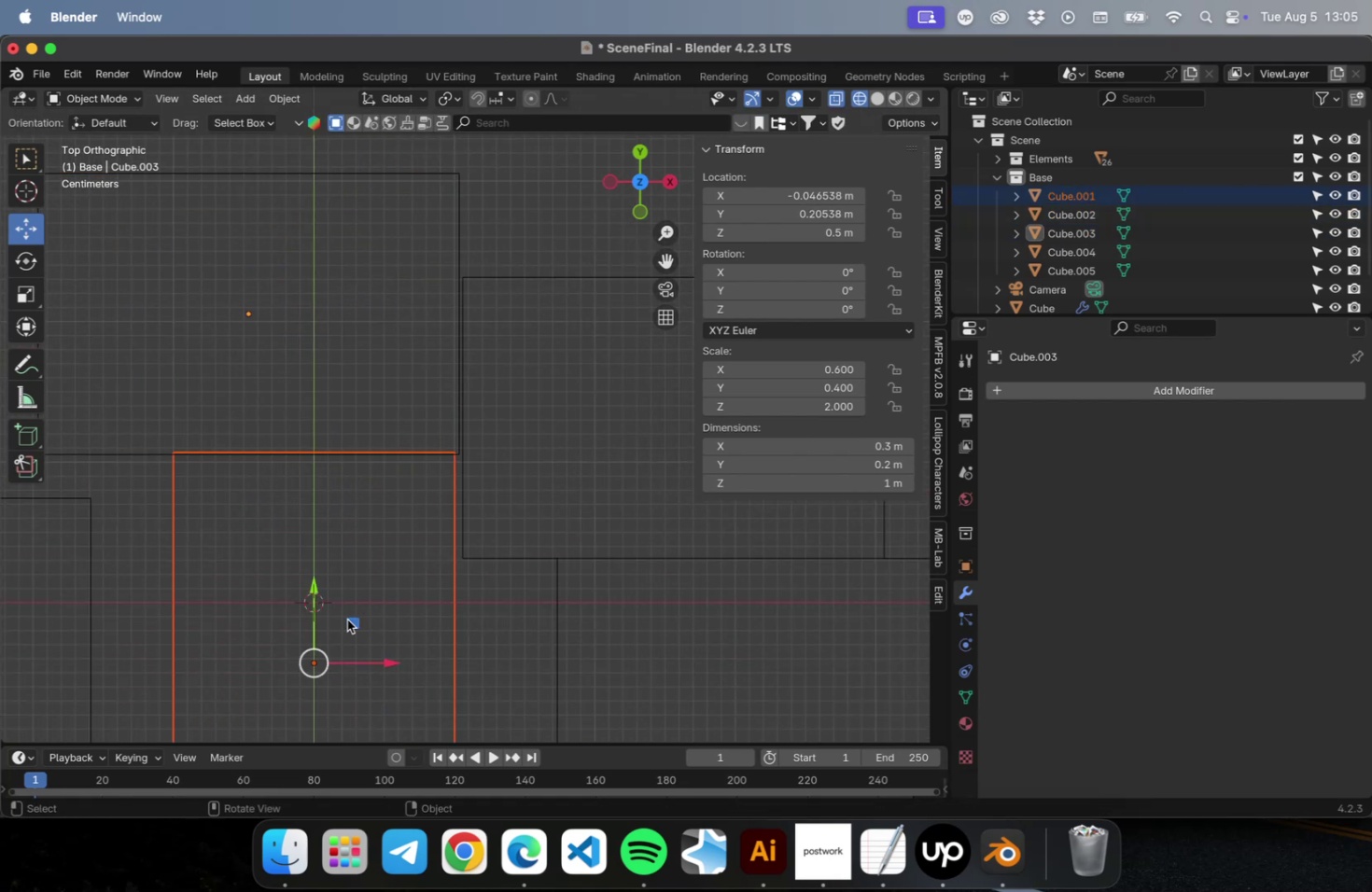 
left_click_drag(start_coordinate=[350, 619], to_coordinate=[360, 619])
 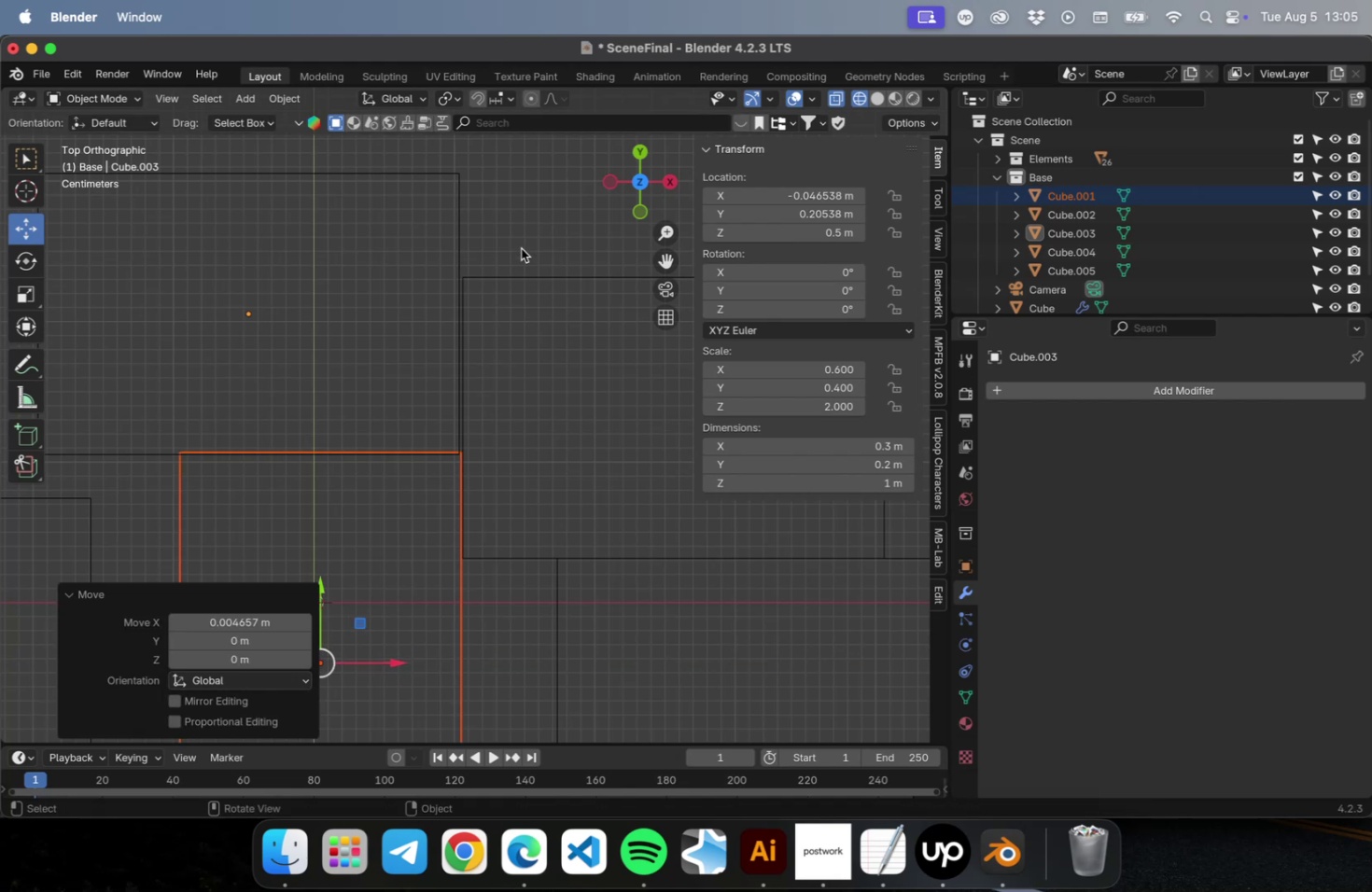 
left_click_drag(start_coordinate=[515, 246], to_coordinate=[406, 239])
 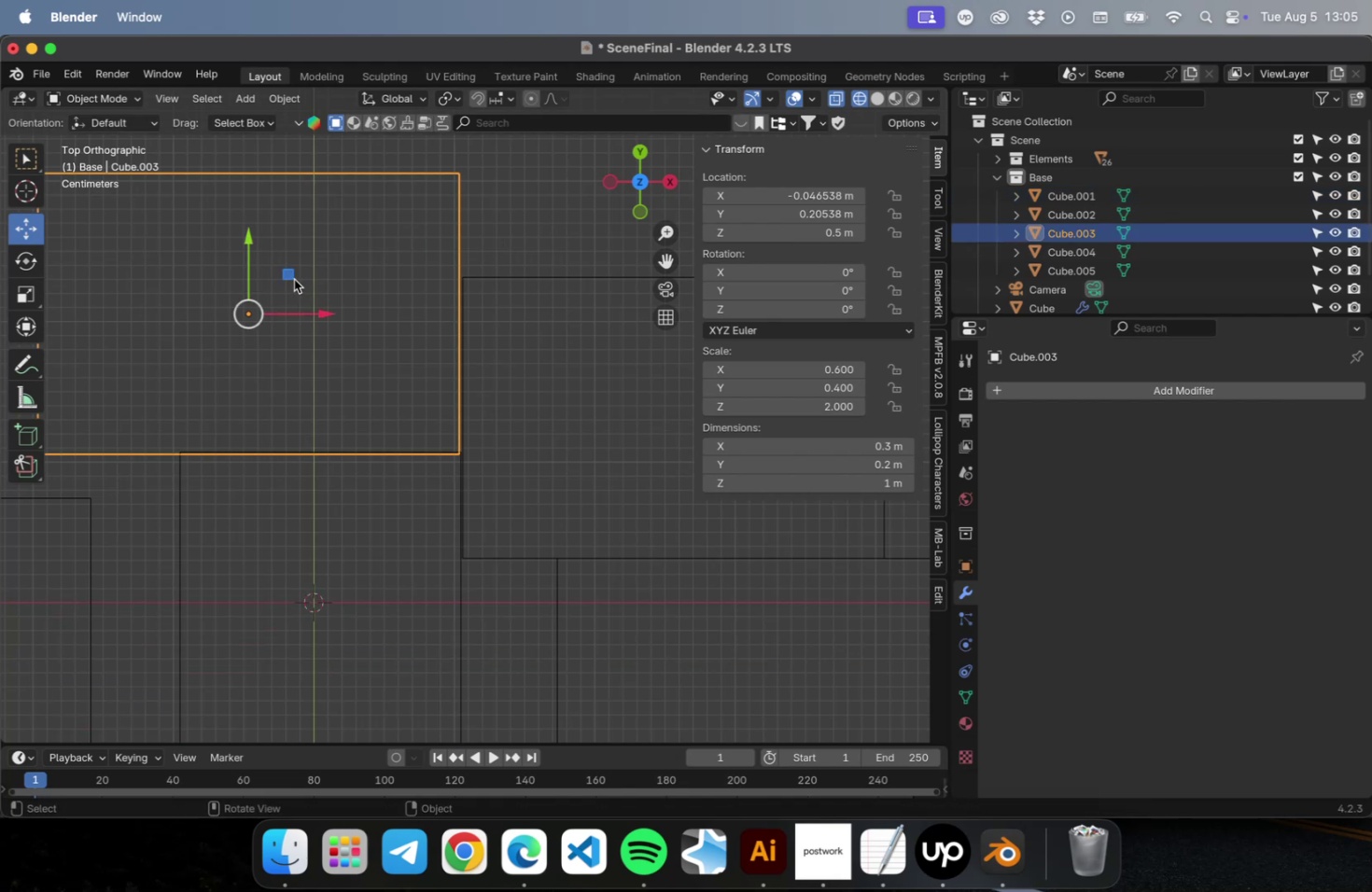 
left_click_drag(start_coordinate=[294, 277], to_coordinate=[299, 277])
 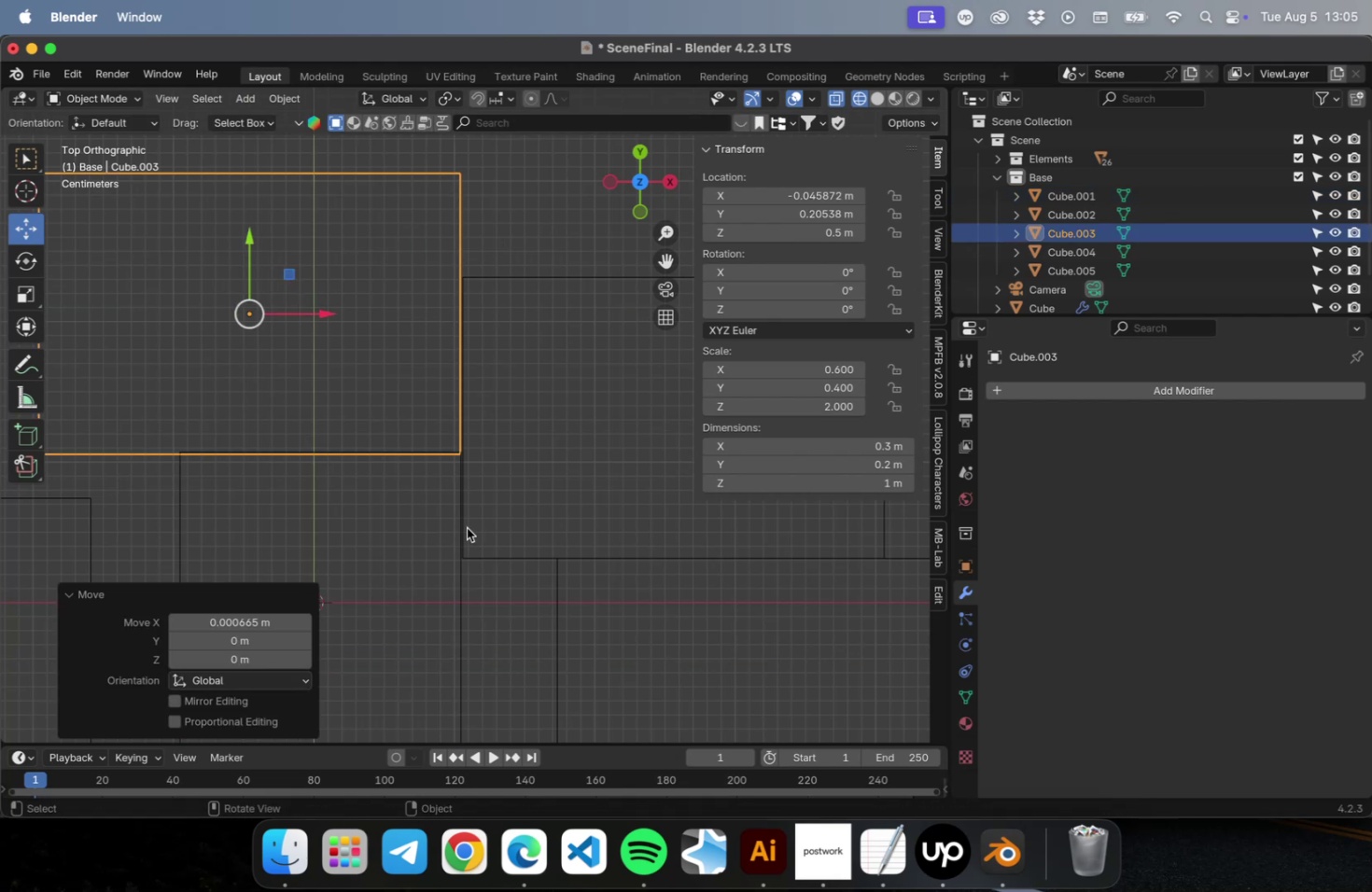 
hold_key(key=ShiftLeft, duration=0.63)
 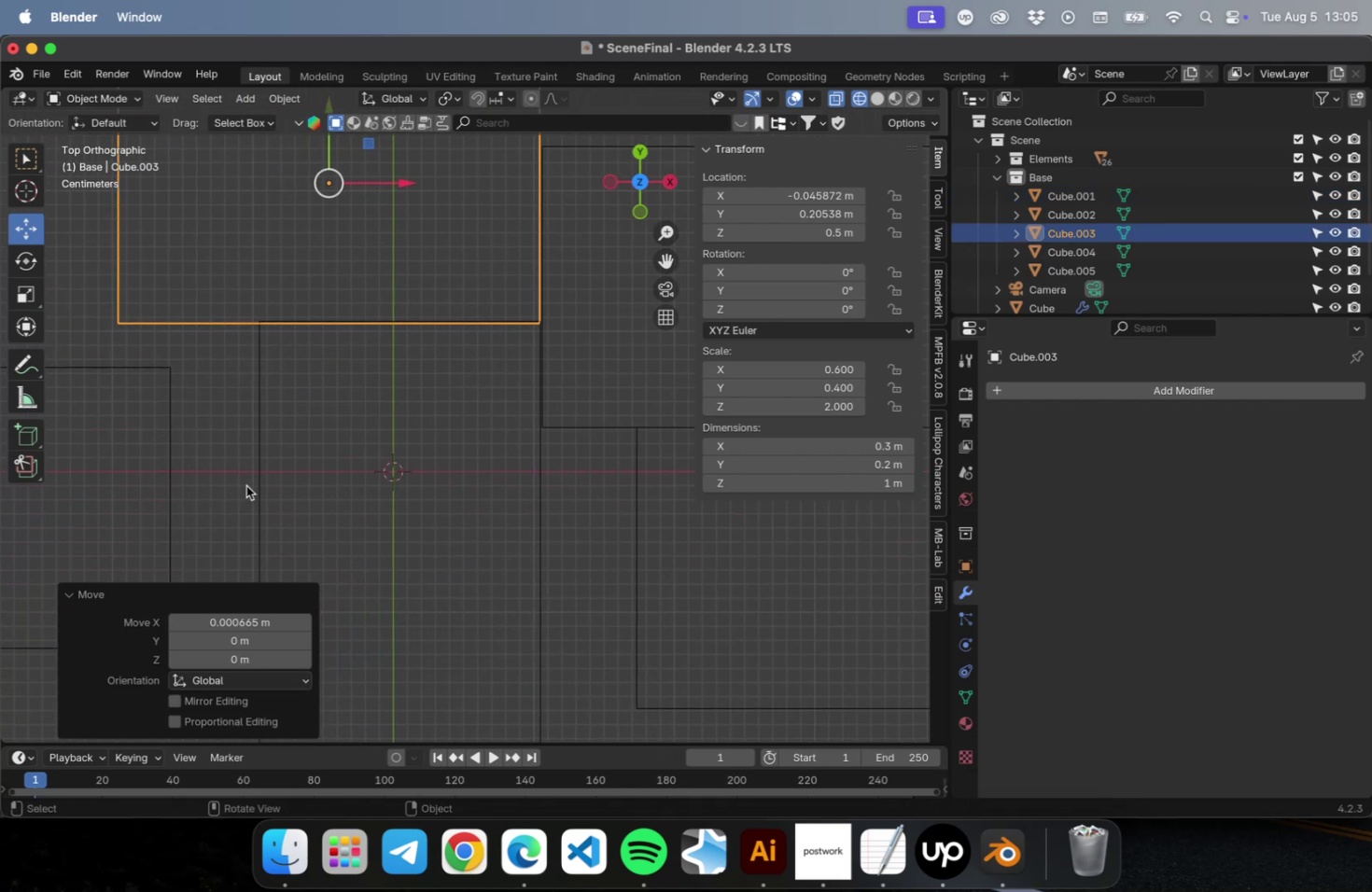 
hold_key(key=ShiftLeft, duration=0.48)
 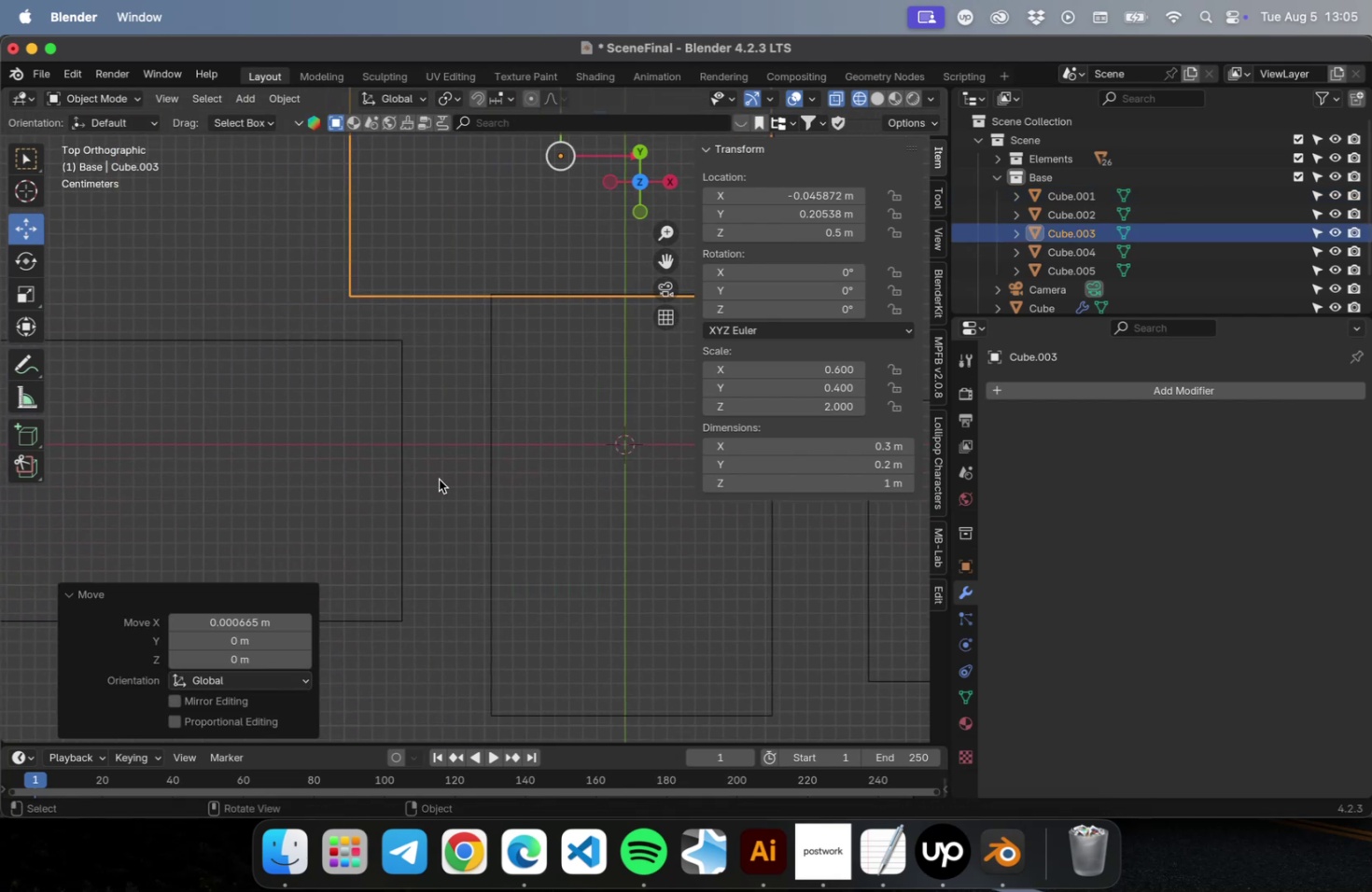 
left_click_drag(start_coordinate=[439, 479], to_coordinate=[326, 563])
 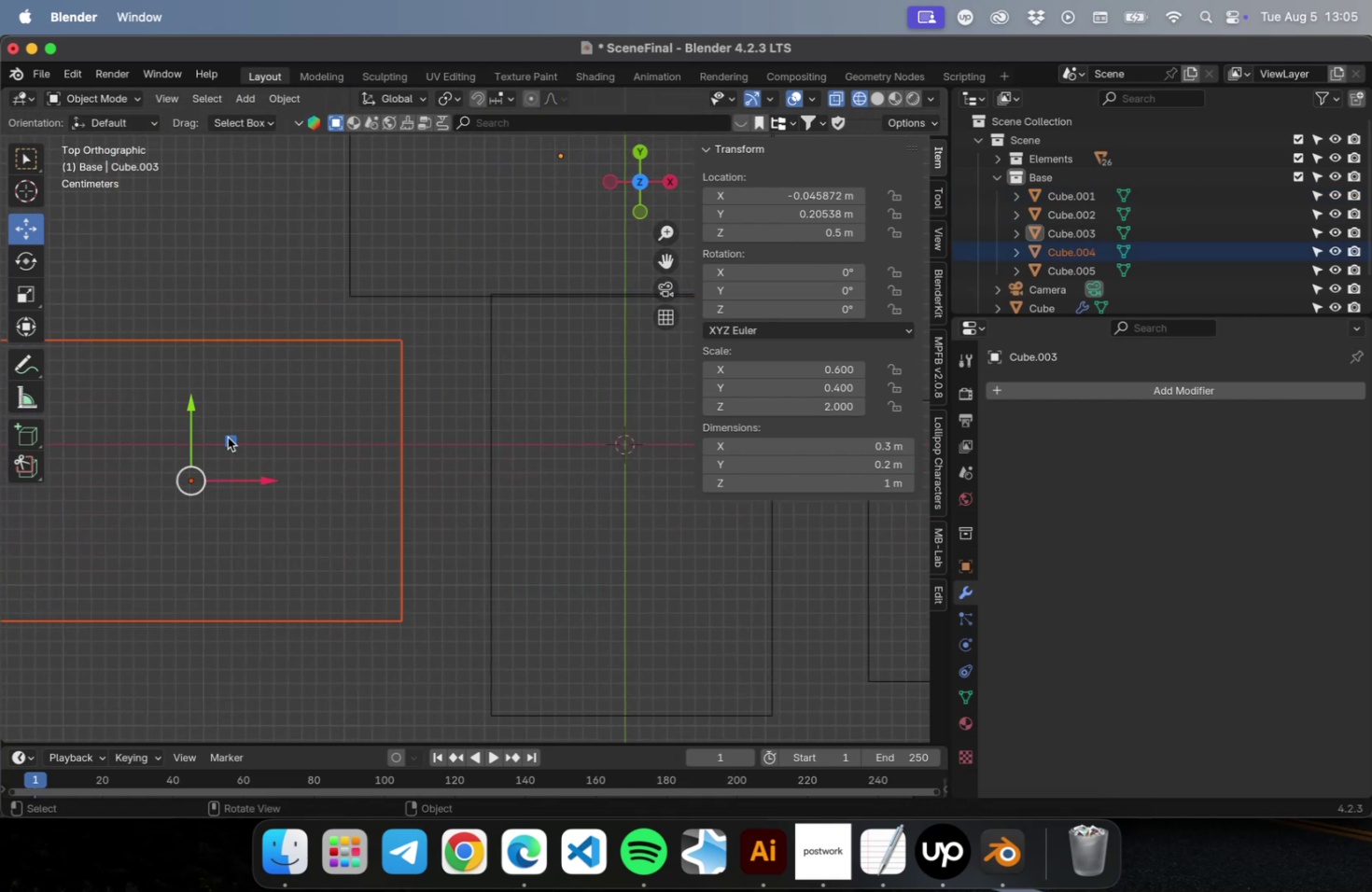 
left_click_drag(start_coordinate=[228, 439], to_coordinate=[322, 393])
 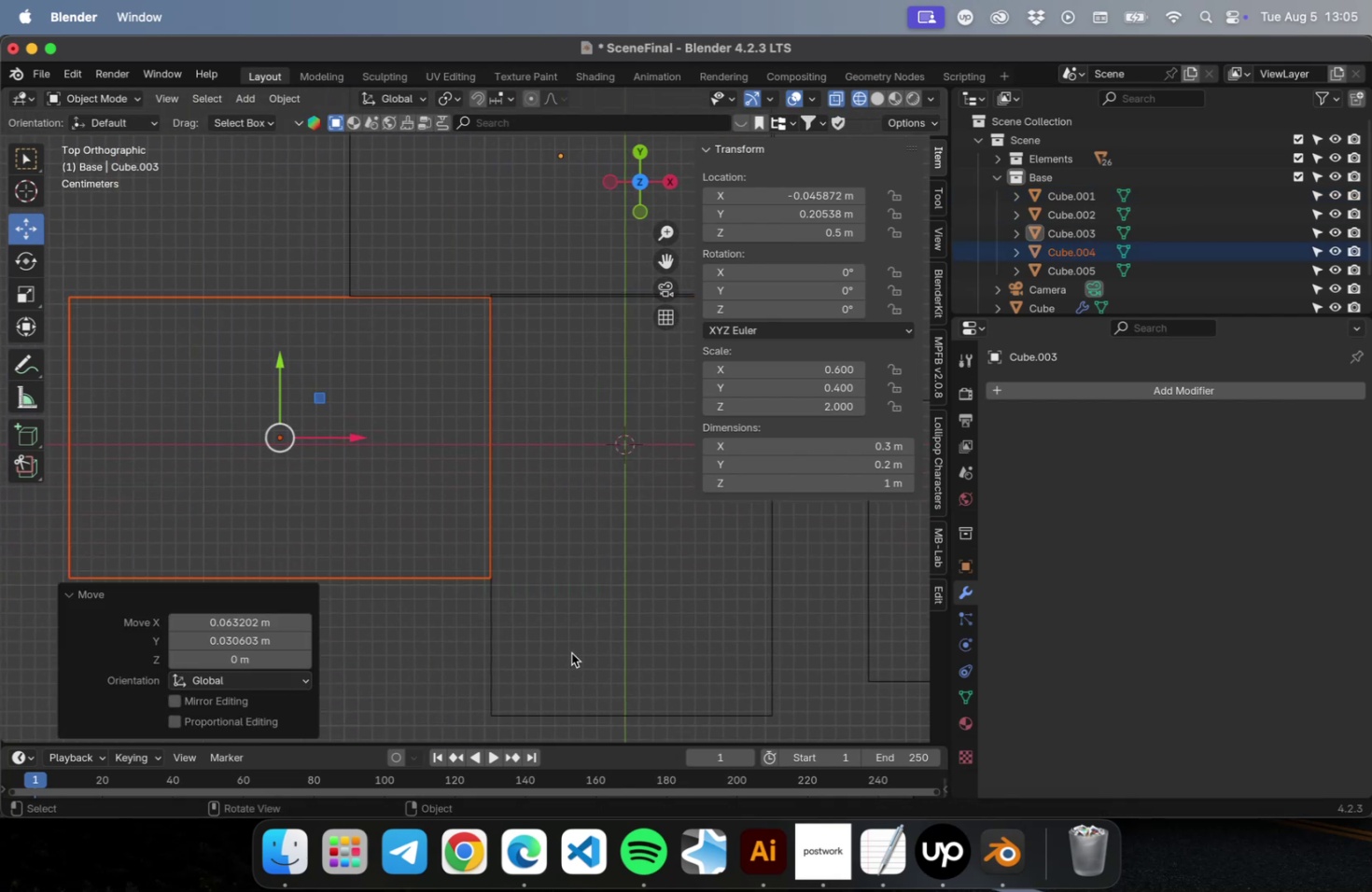 
hold_key(key=ShiftLeft, duration=0.48)
 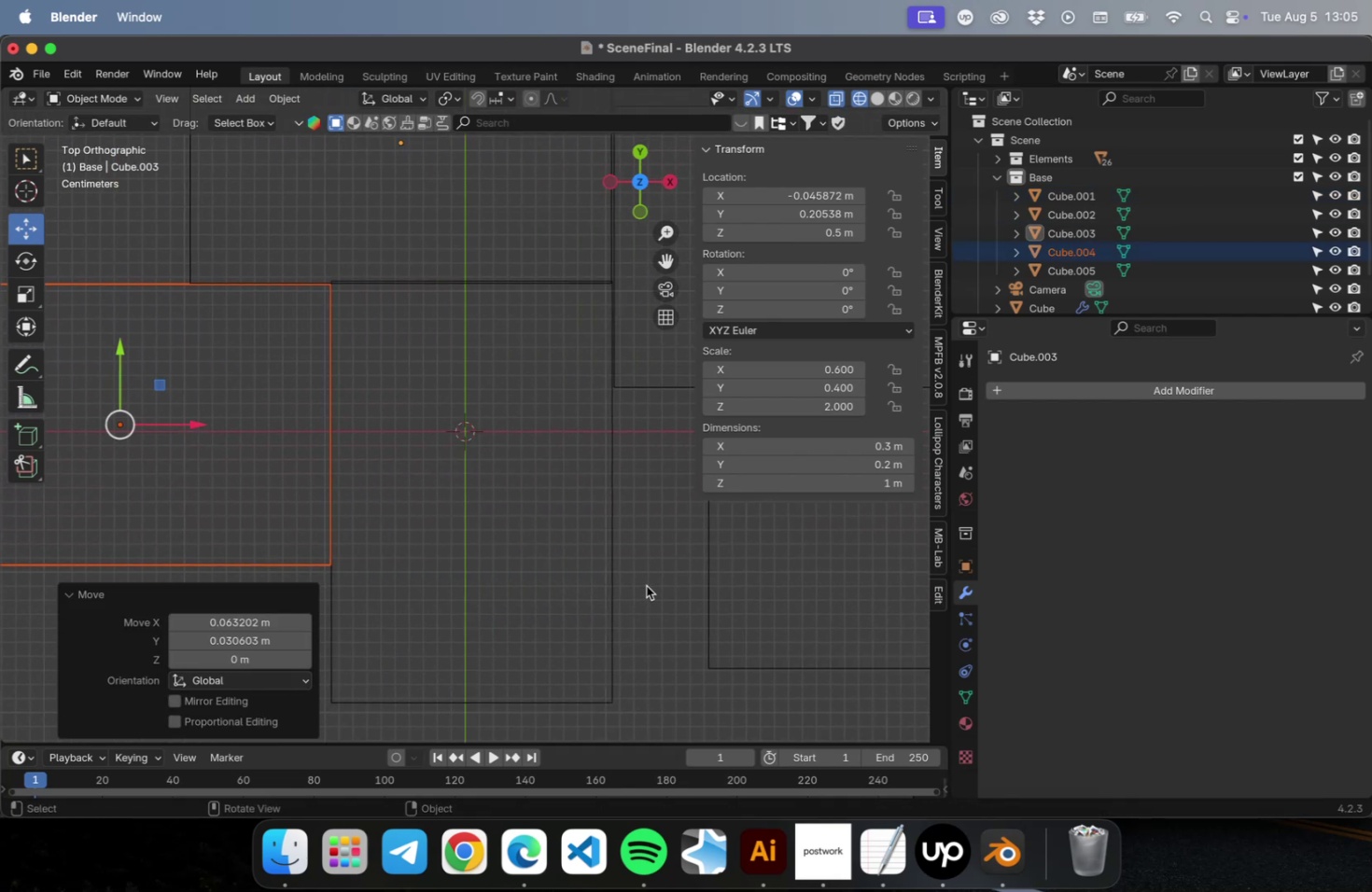 
left_click_drag(start_coordinate=[647, 581], to_coordinate=[578, 624])
 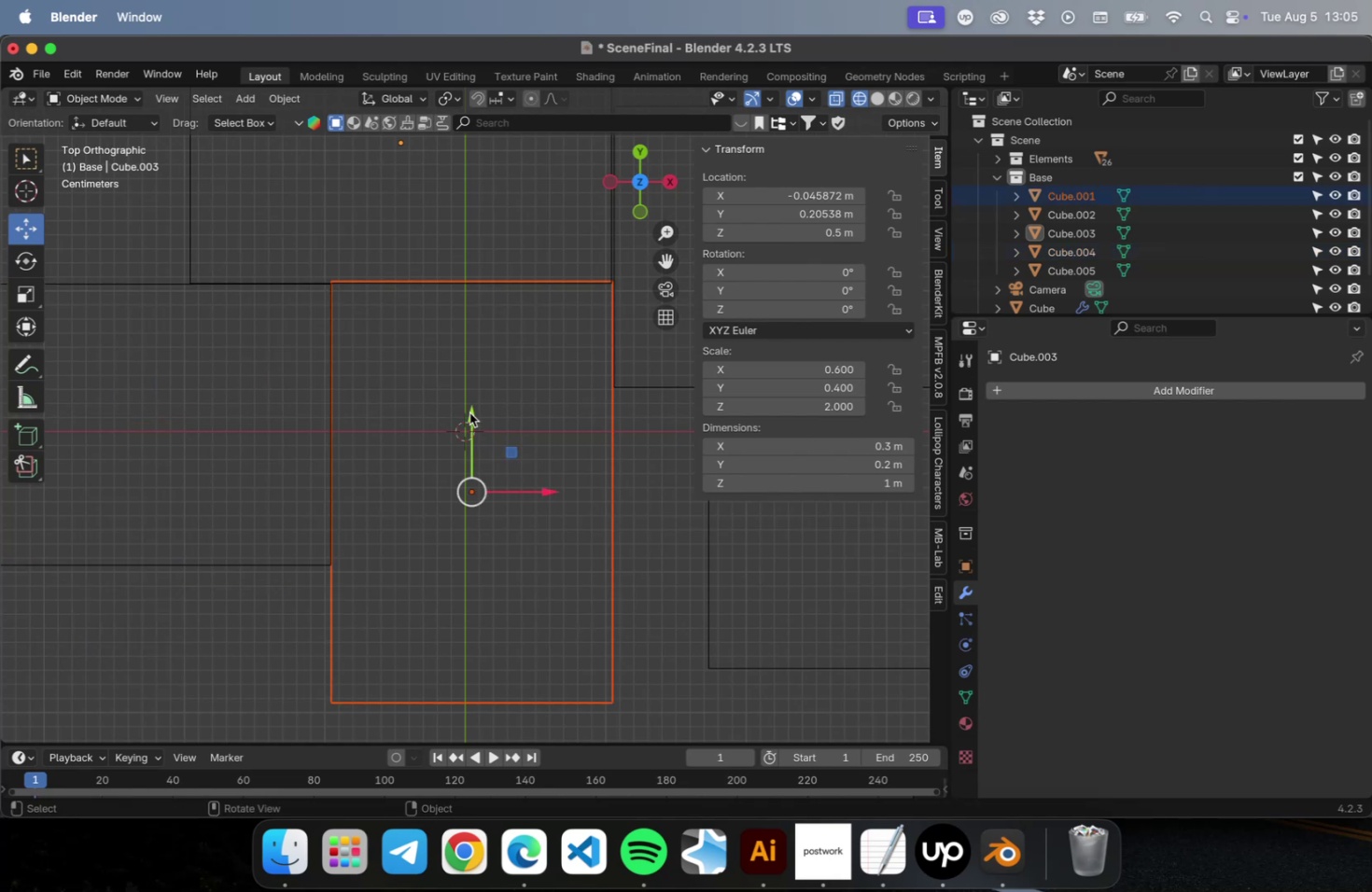 
left_click_drag(start_coordinate=[469, 416], to_coordinate=[469, 422])
 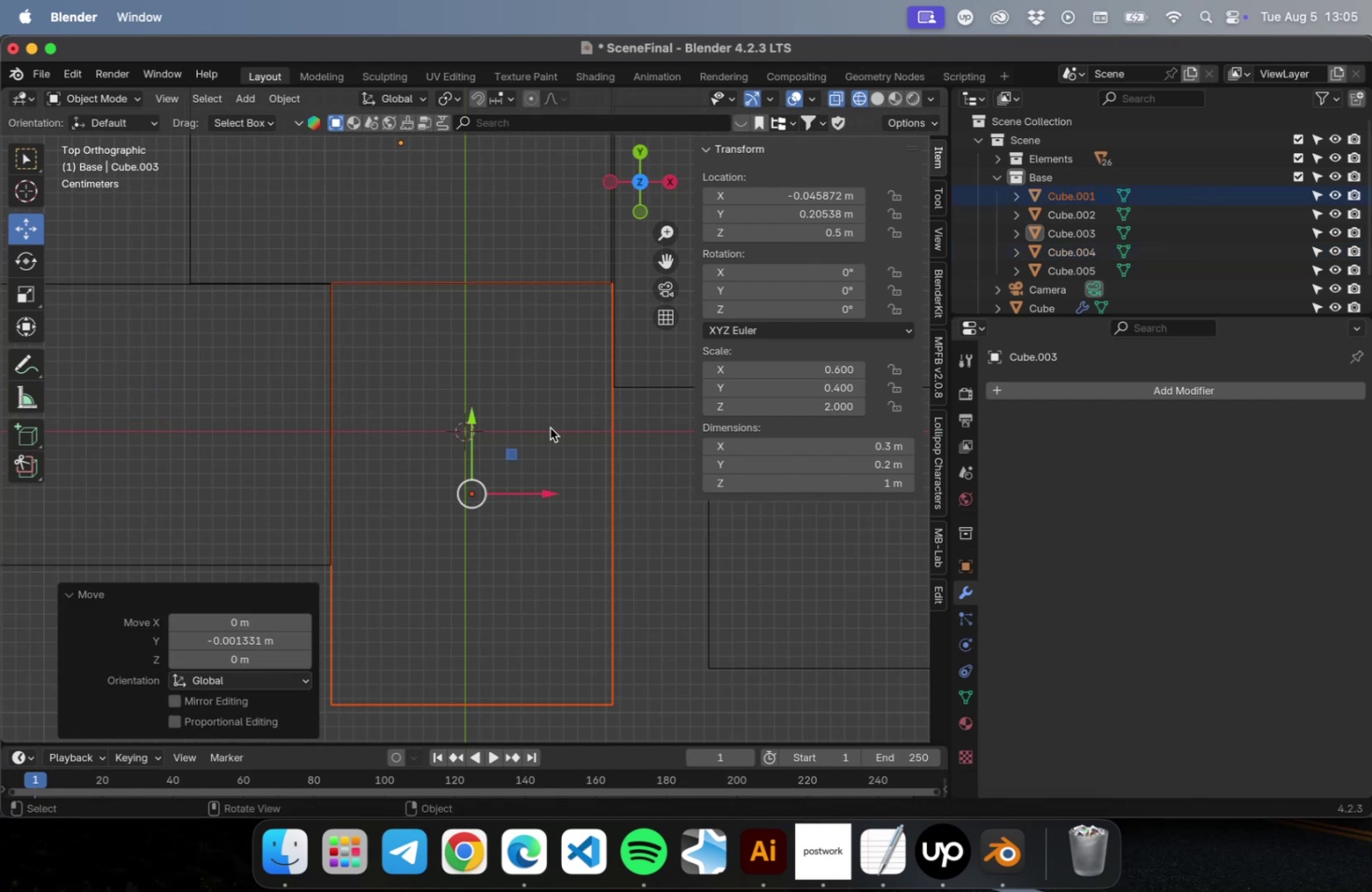 
hold_key(key=ShiftLeft, duration=0.54)
 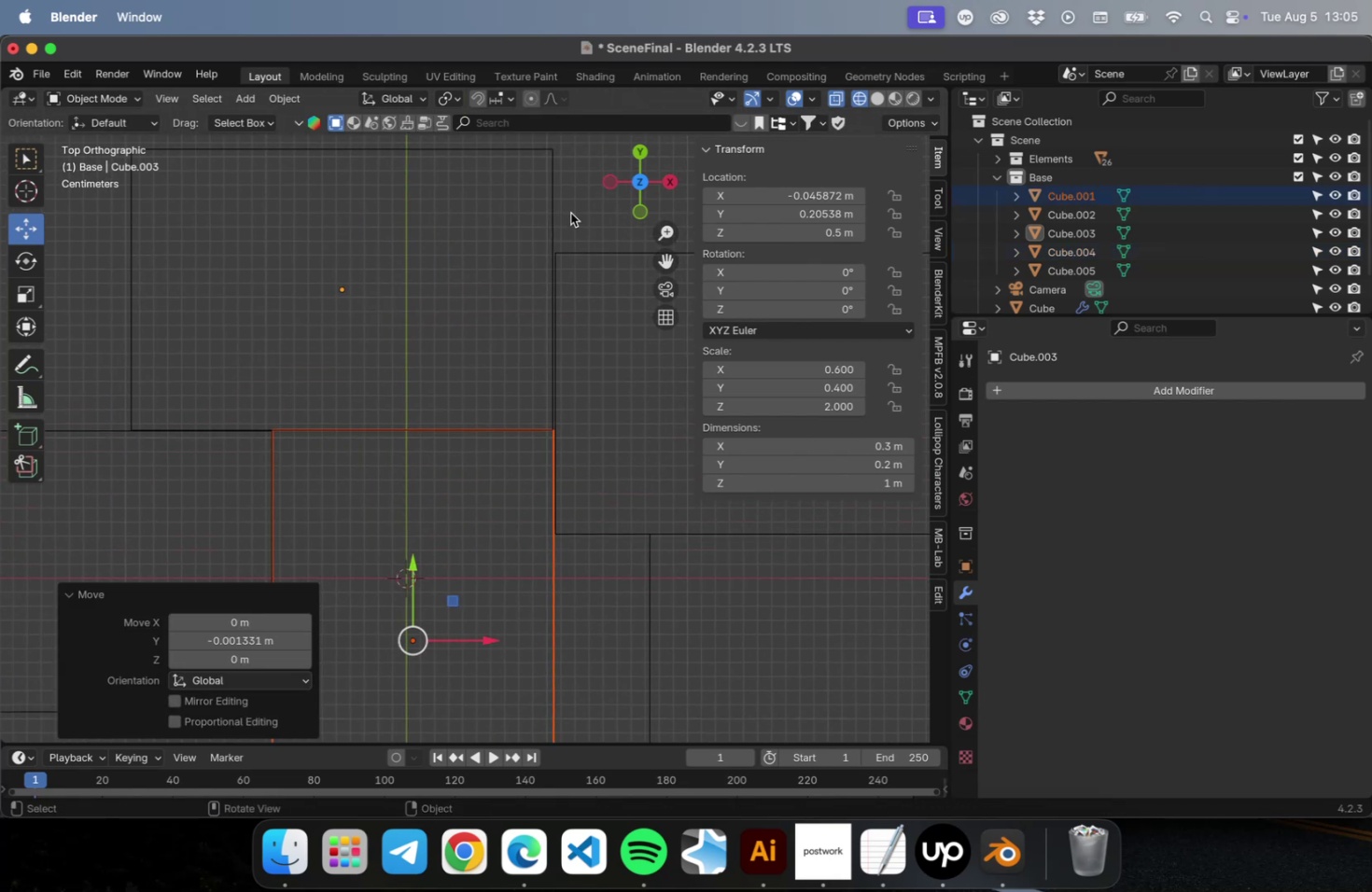 
left_click_drag(start_coordinate=[570, 212], to_coordinate=[533, 220])
 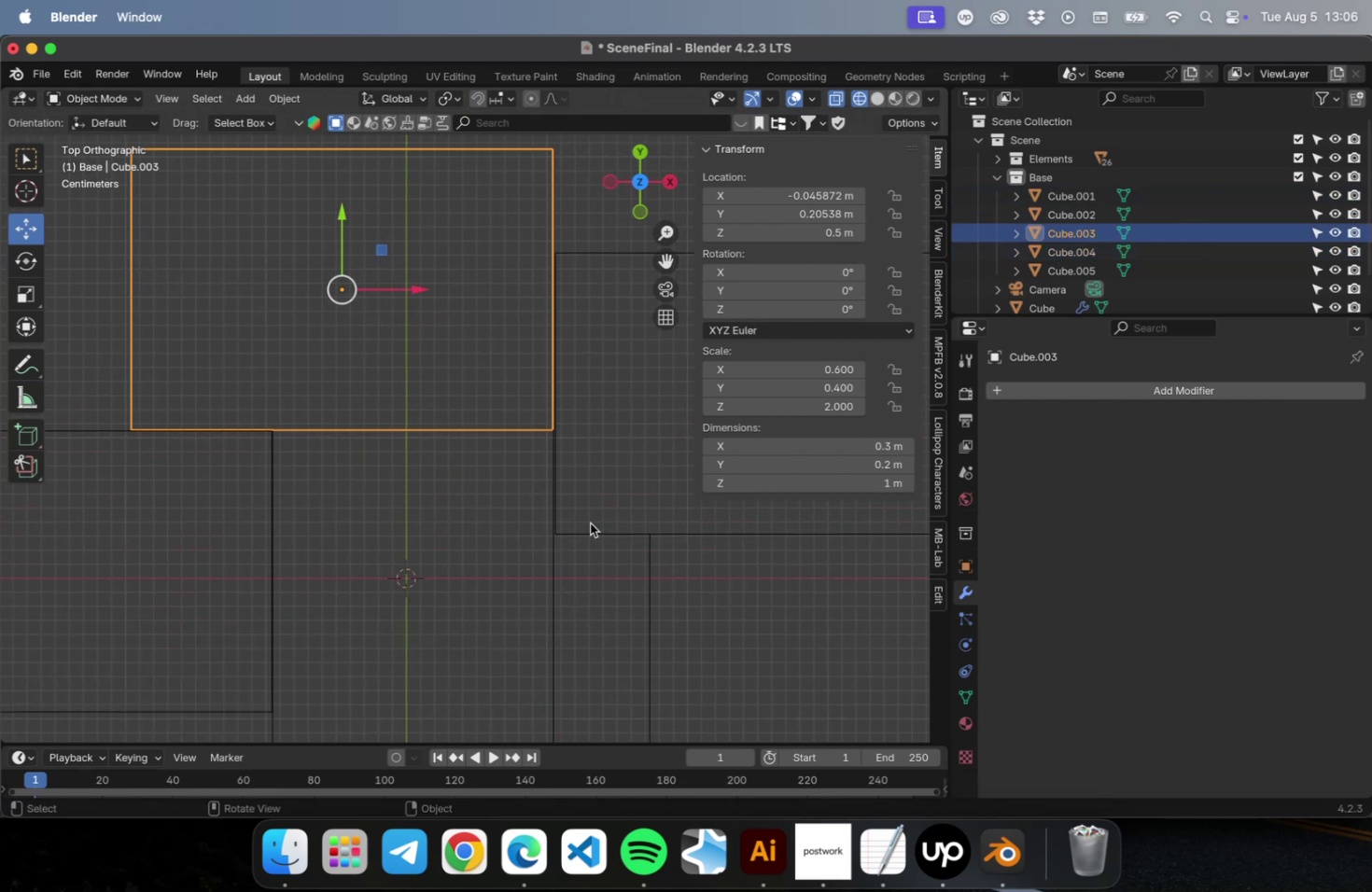 
left_click_drag(start_coordinate=[601, 594], to_coordinate=[608, 483])
 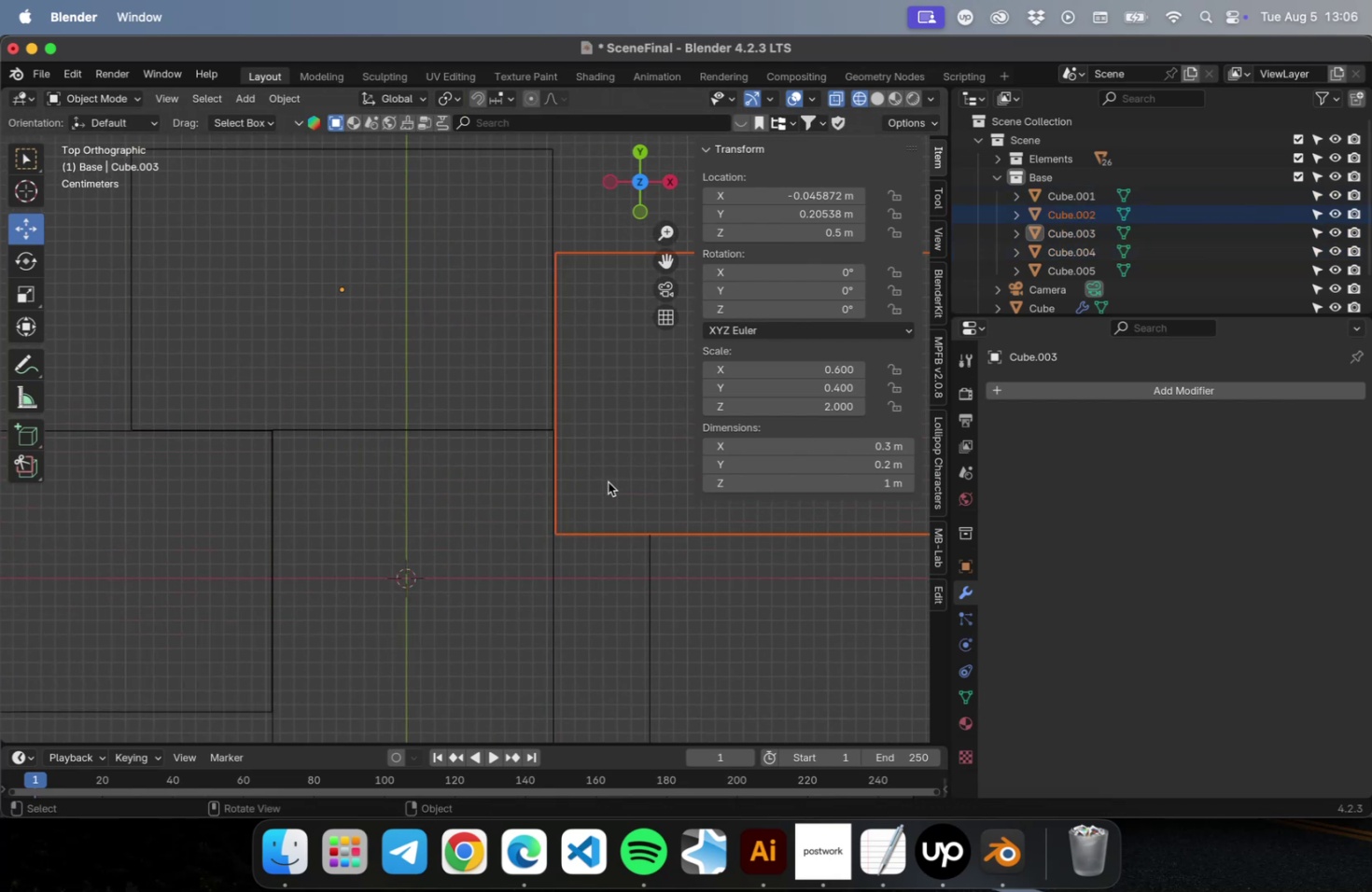 
hold_key(key=ShiftLeft, duration=0.56)
 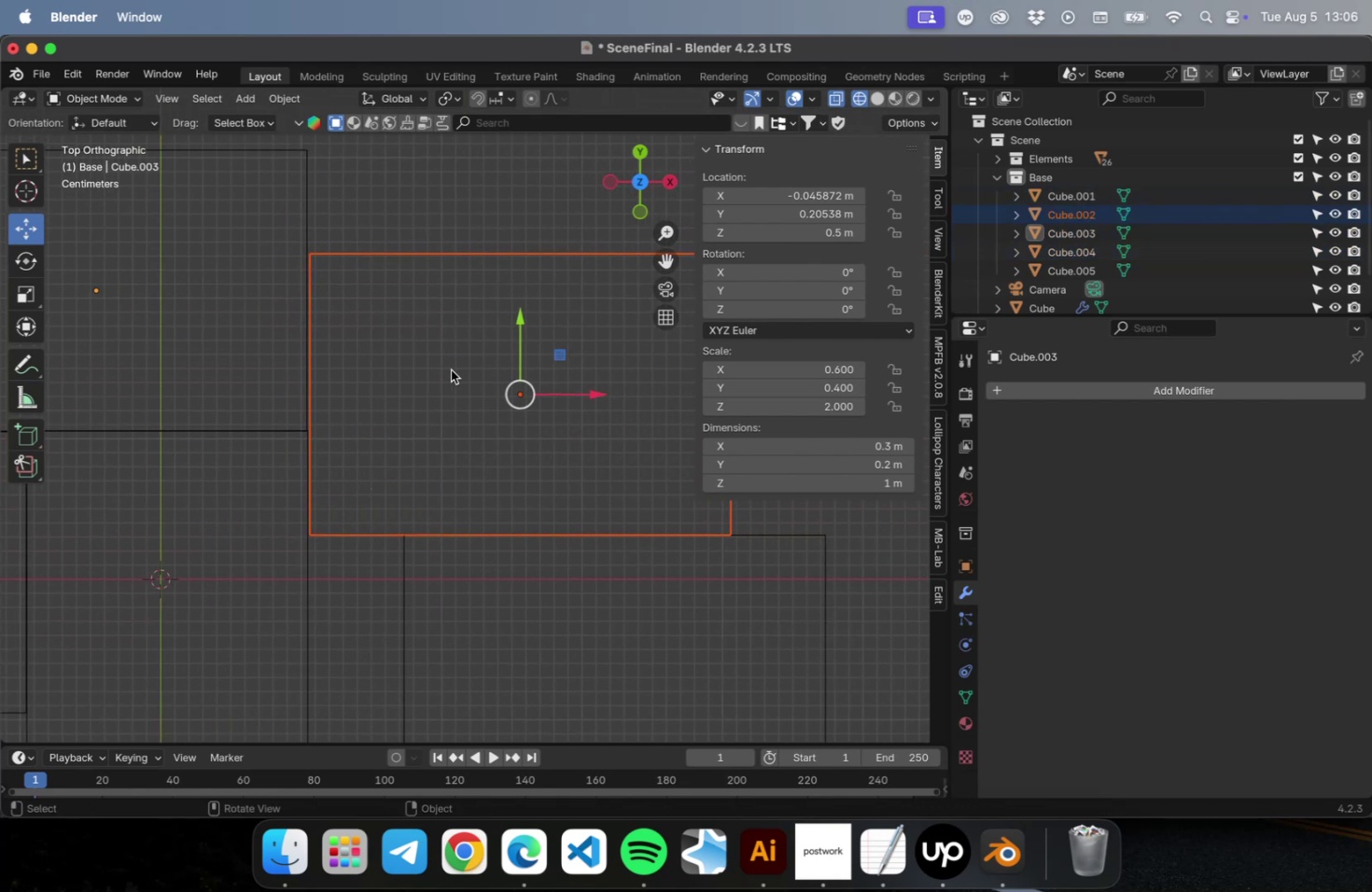 
scroll: coordinate [451, 369], scroll_direction: up, amount: 5.0
 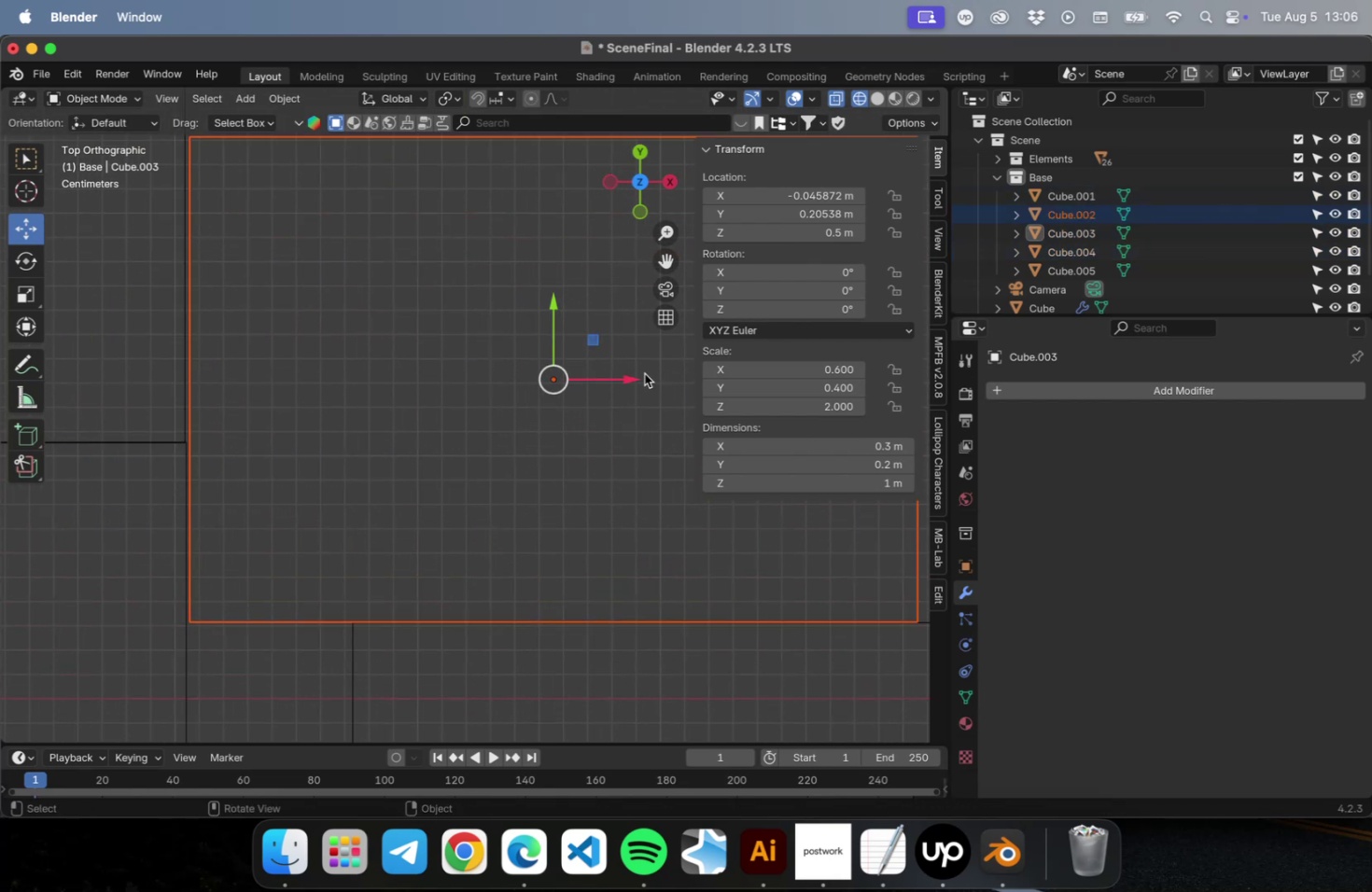 
left_click_drag(start_coordinate=[623, 381], to_coordinate=[616, 383])
 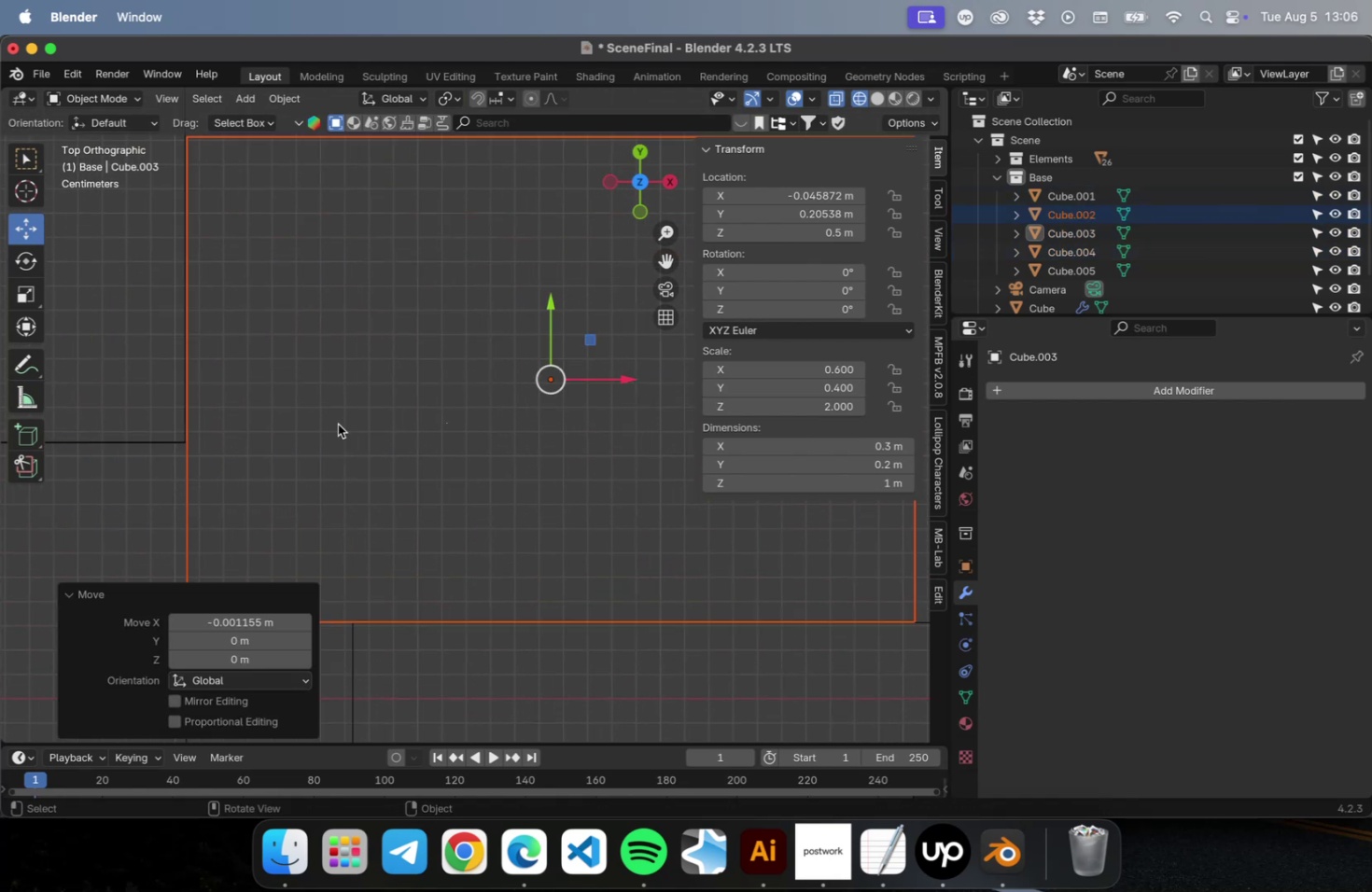 
scroll: coordinate [371, 378], scroll_direction: down, amount: 23.0
 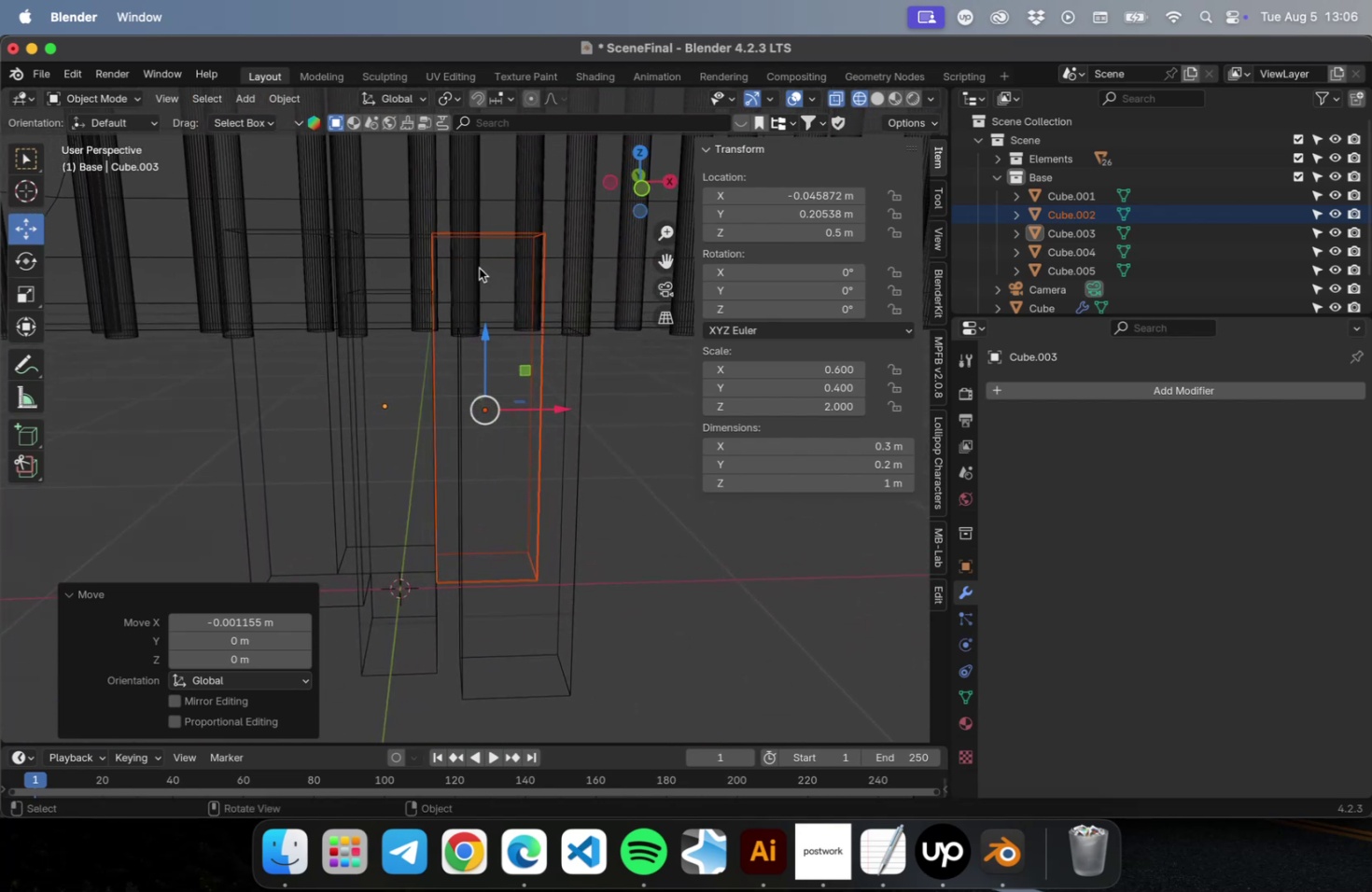 
left_click_drag(start_coordinate=[487, 338], to_coordinate=[487, 365])
 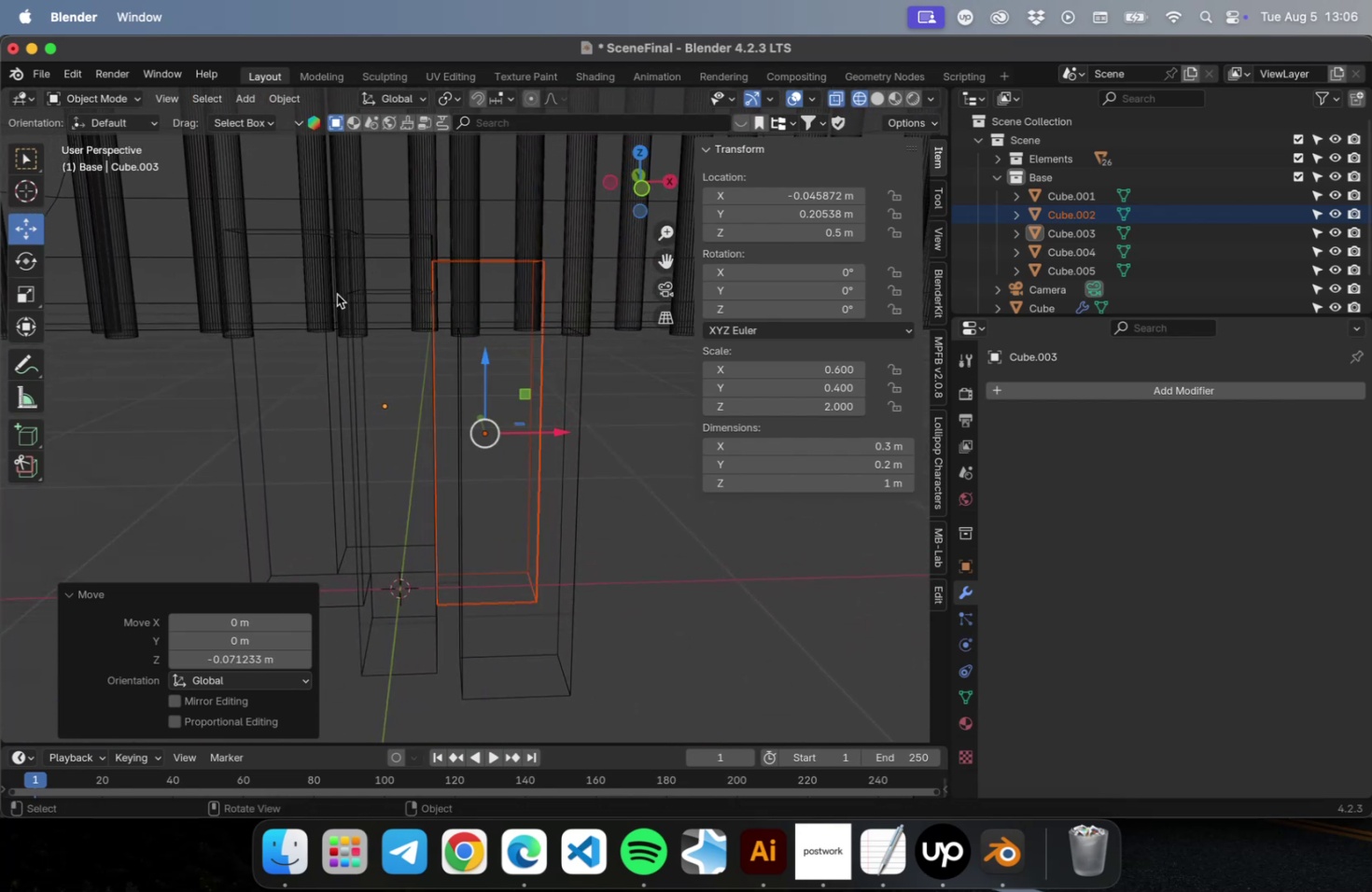 
left_click_drag(start_coordinate=[273, 216], to_coordinate=[260, 325])
 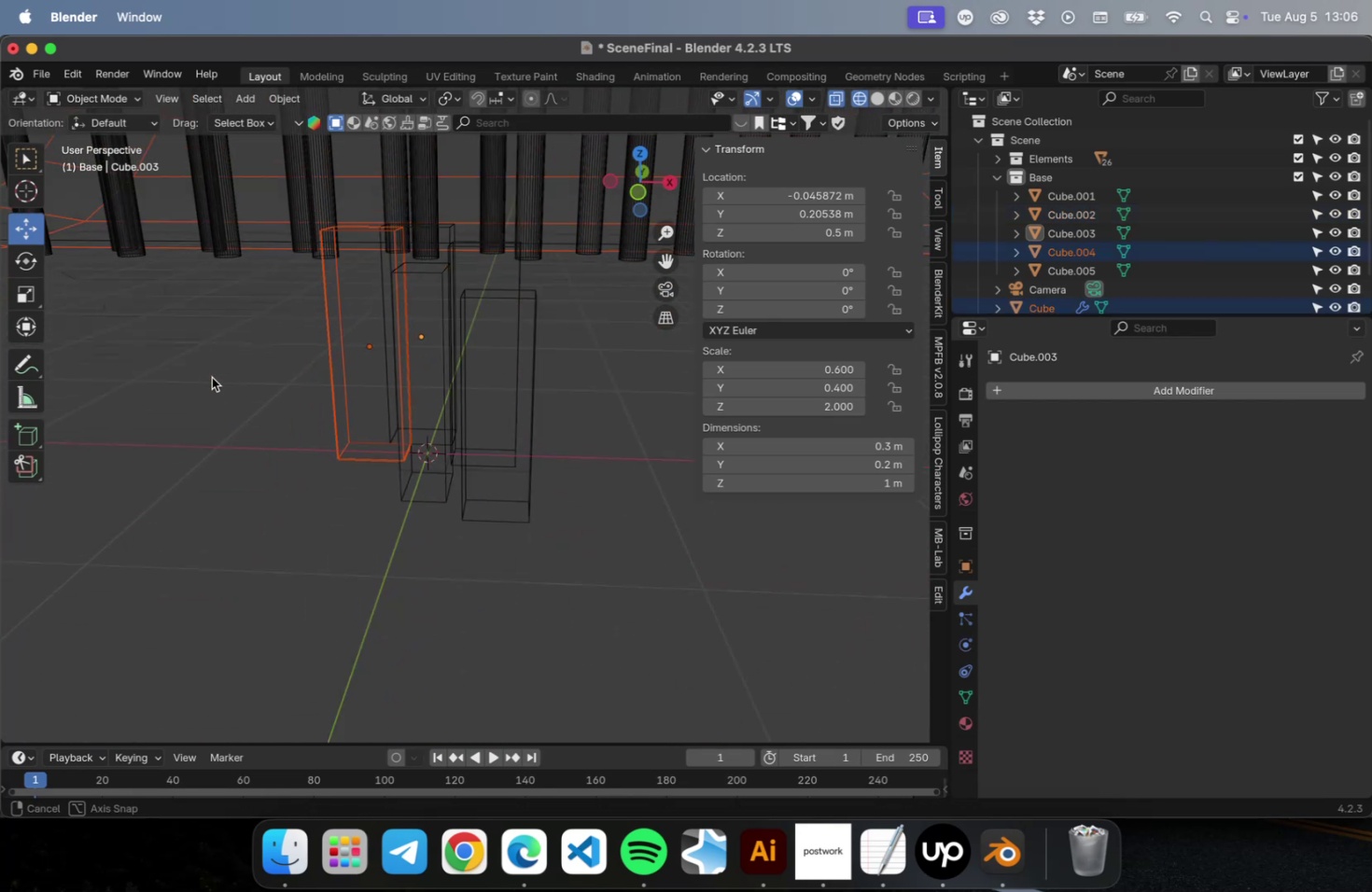 
left_click_drag(start_coordinate=[289, 279], to_coordinate=[364, 353])
 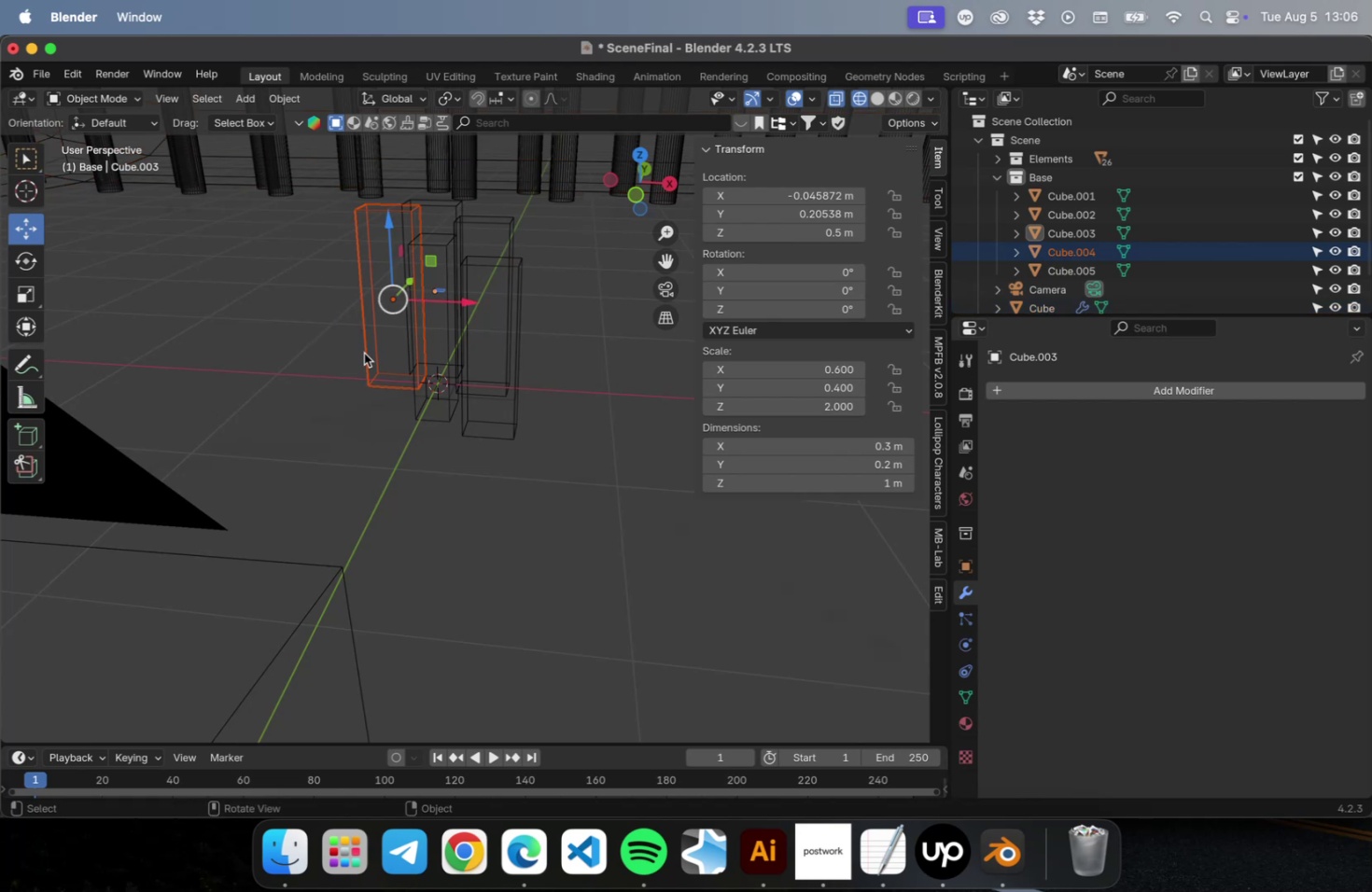 
key(Delete)
 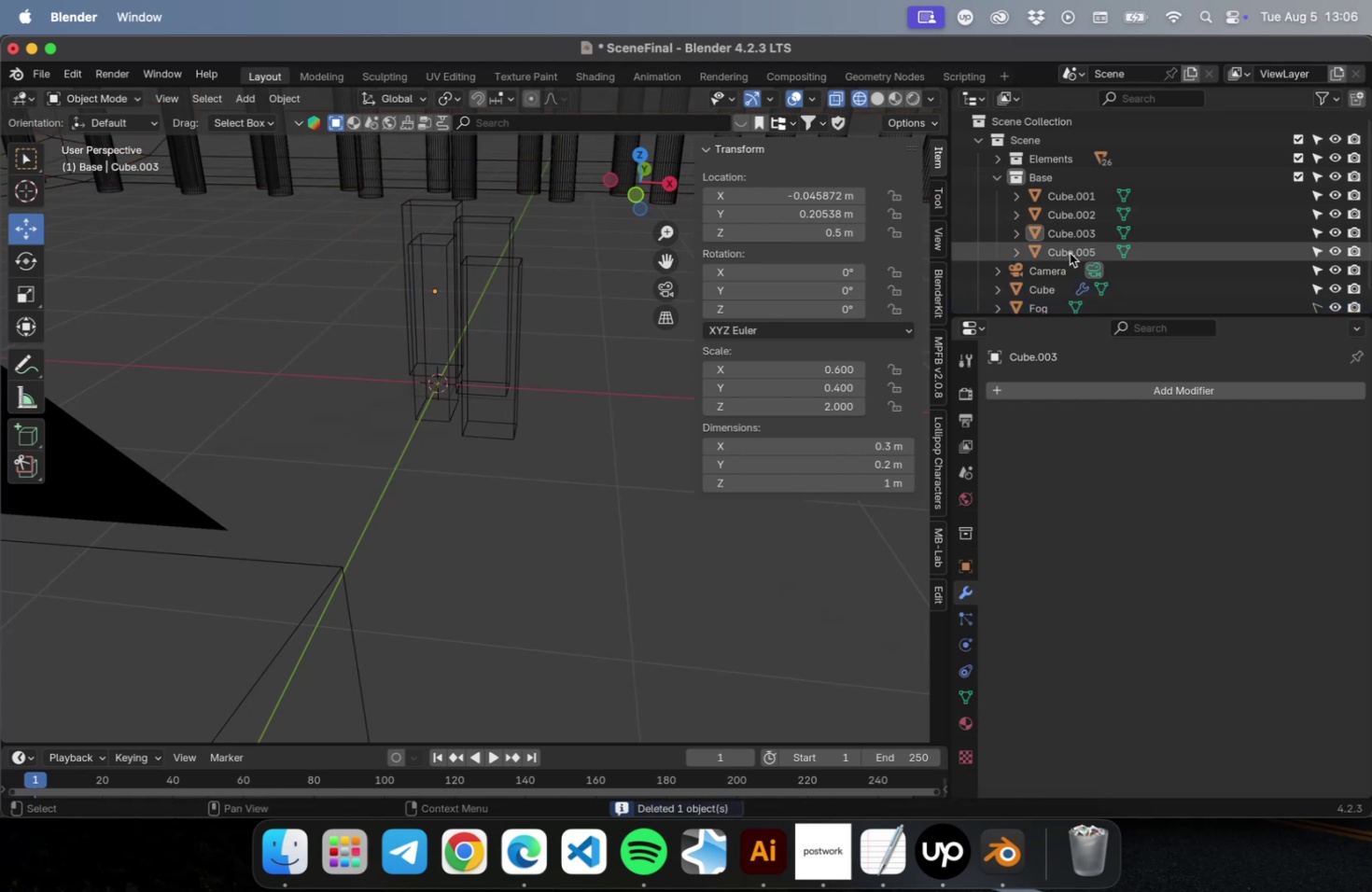 
scroll: coordinate [1256, 290], scroll_direction: down, amount: 4.0
 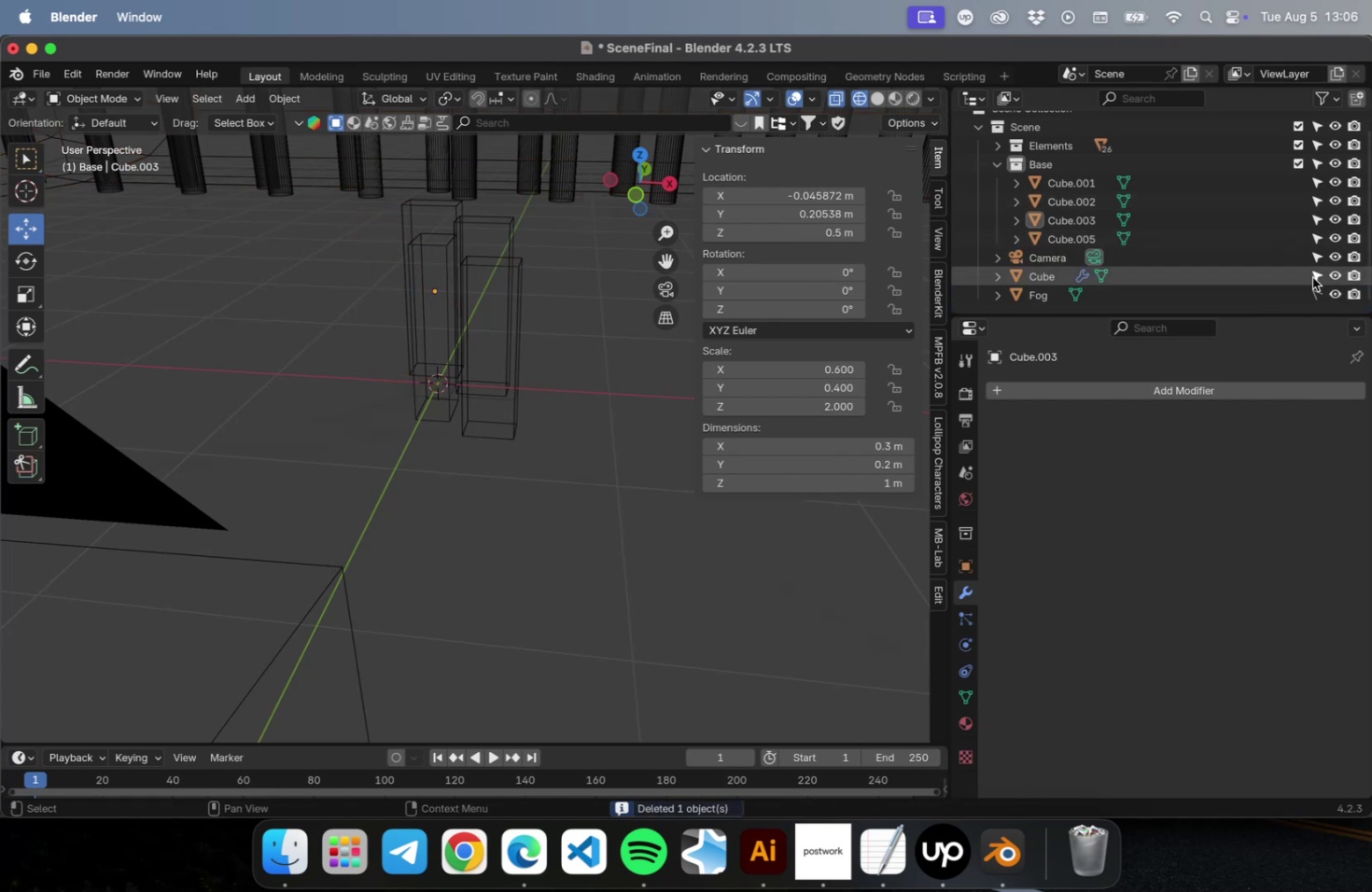 
left_click([1316, 278])
 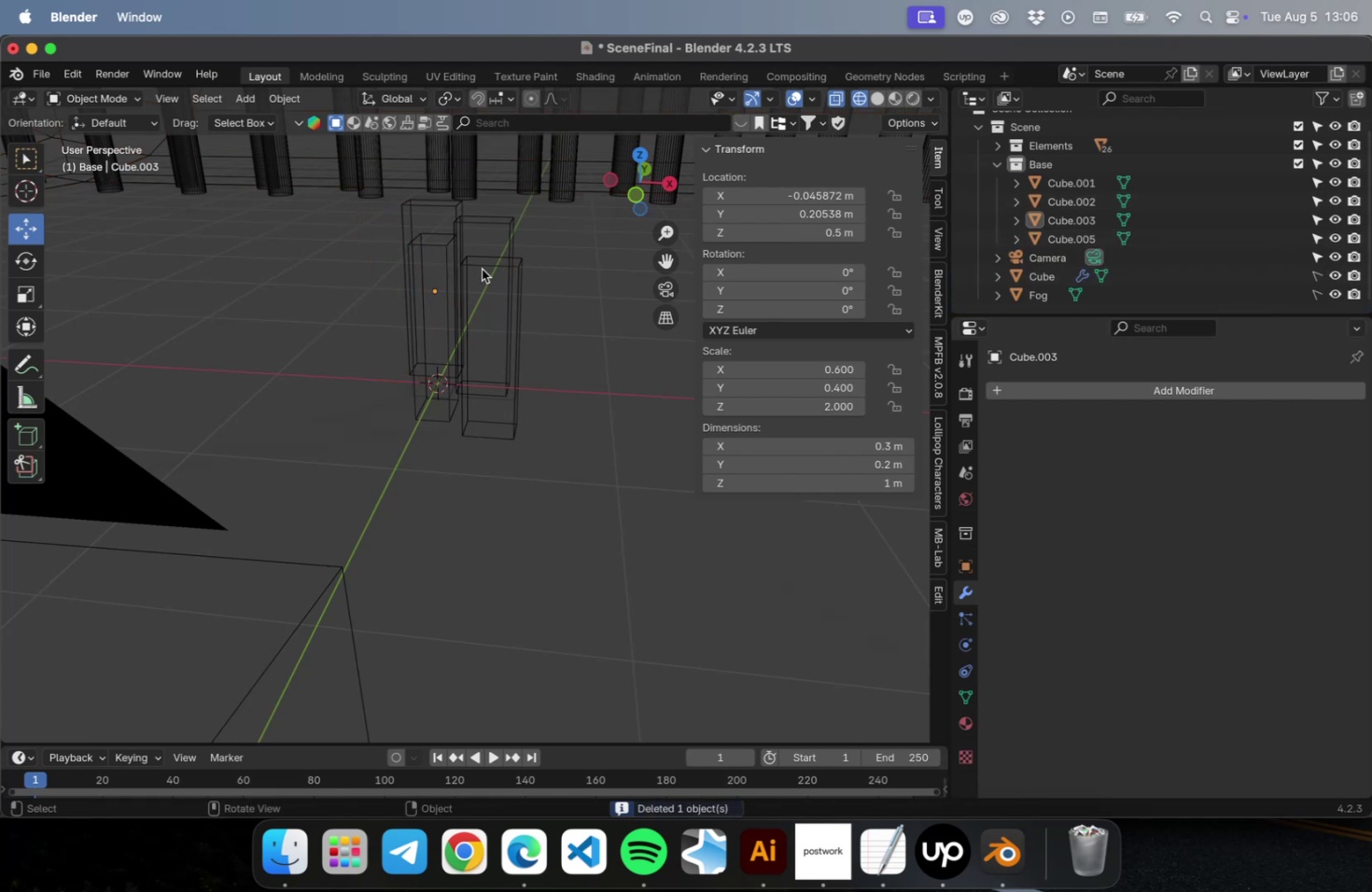 
scroll: coordinate [491, 275], scroll_direction: up, amount: 7.0
 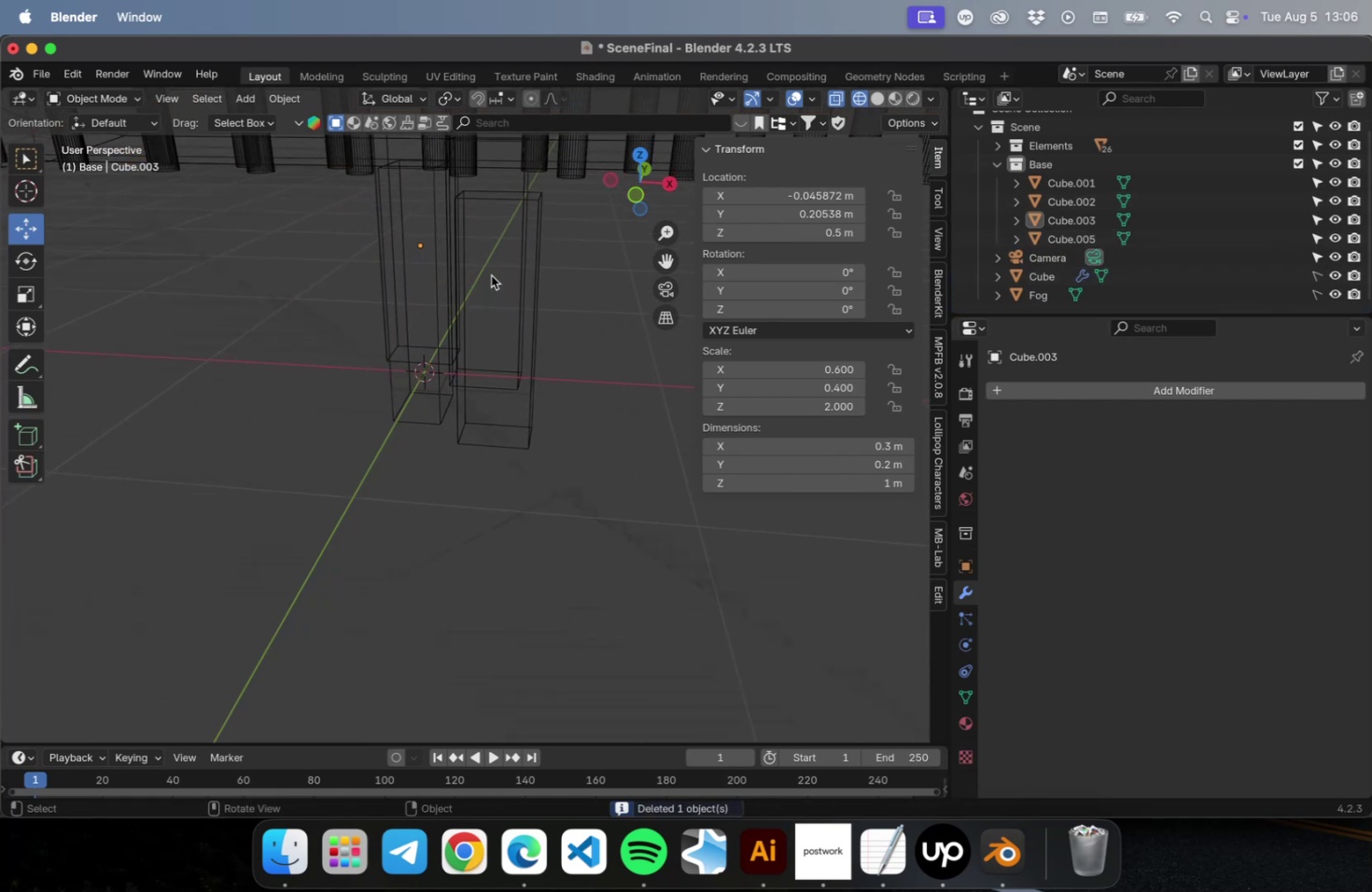 
hold_key(key=ShiftLeft, duration=0.43)
 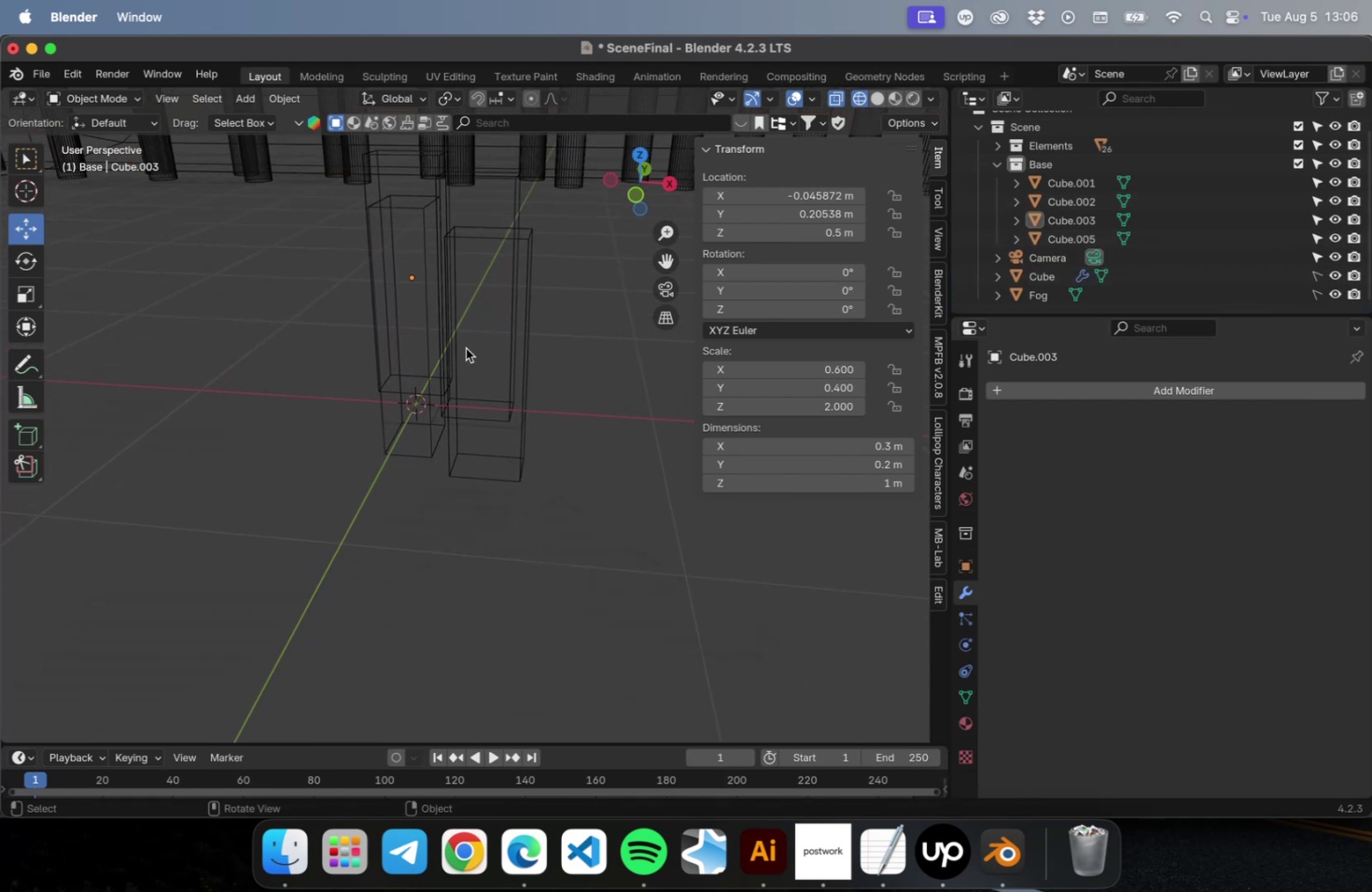 
key(Meta+S)
 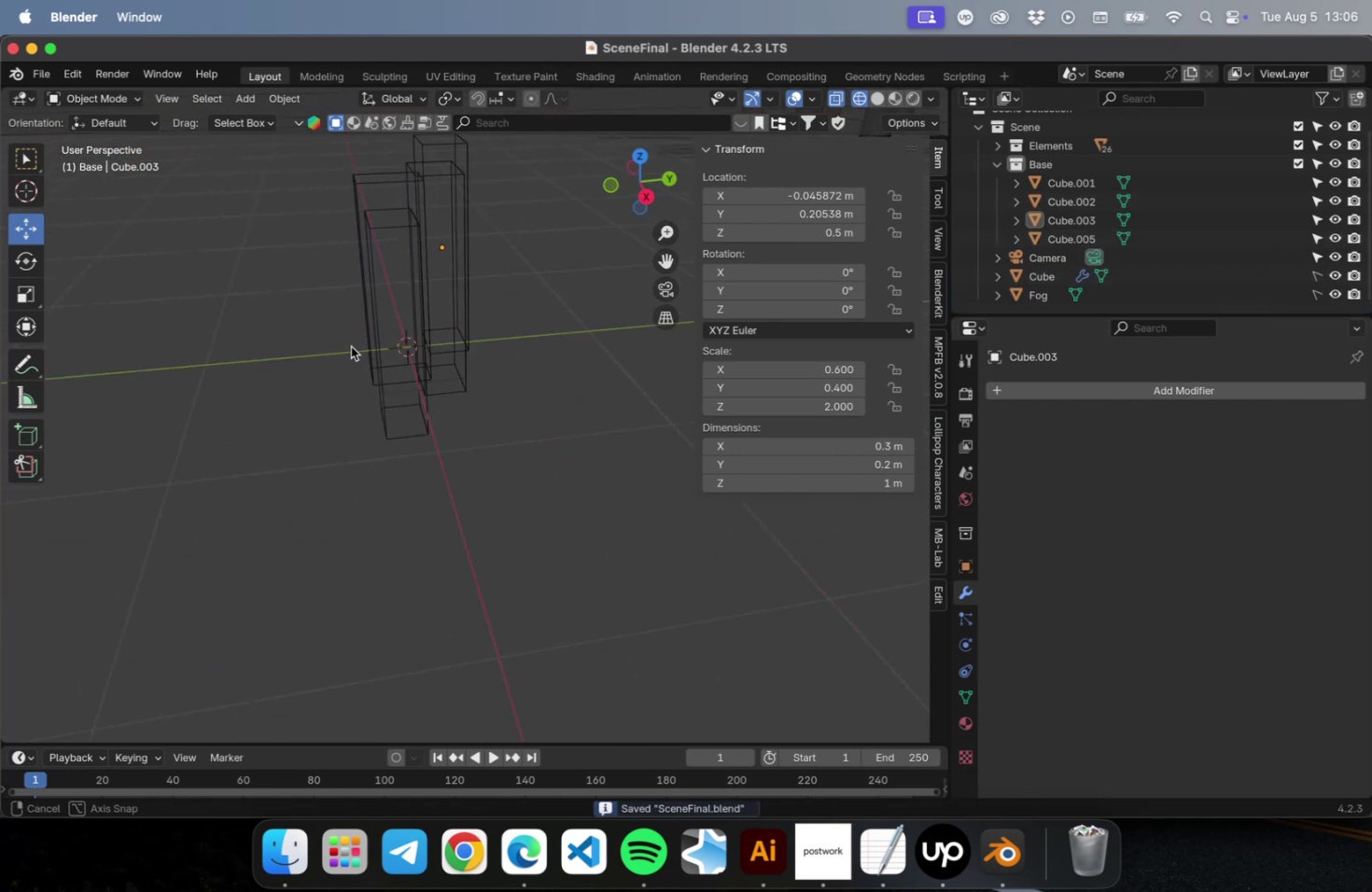 
hold_key(key=ShiftLeft, duration=0.32)
 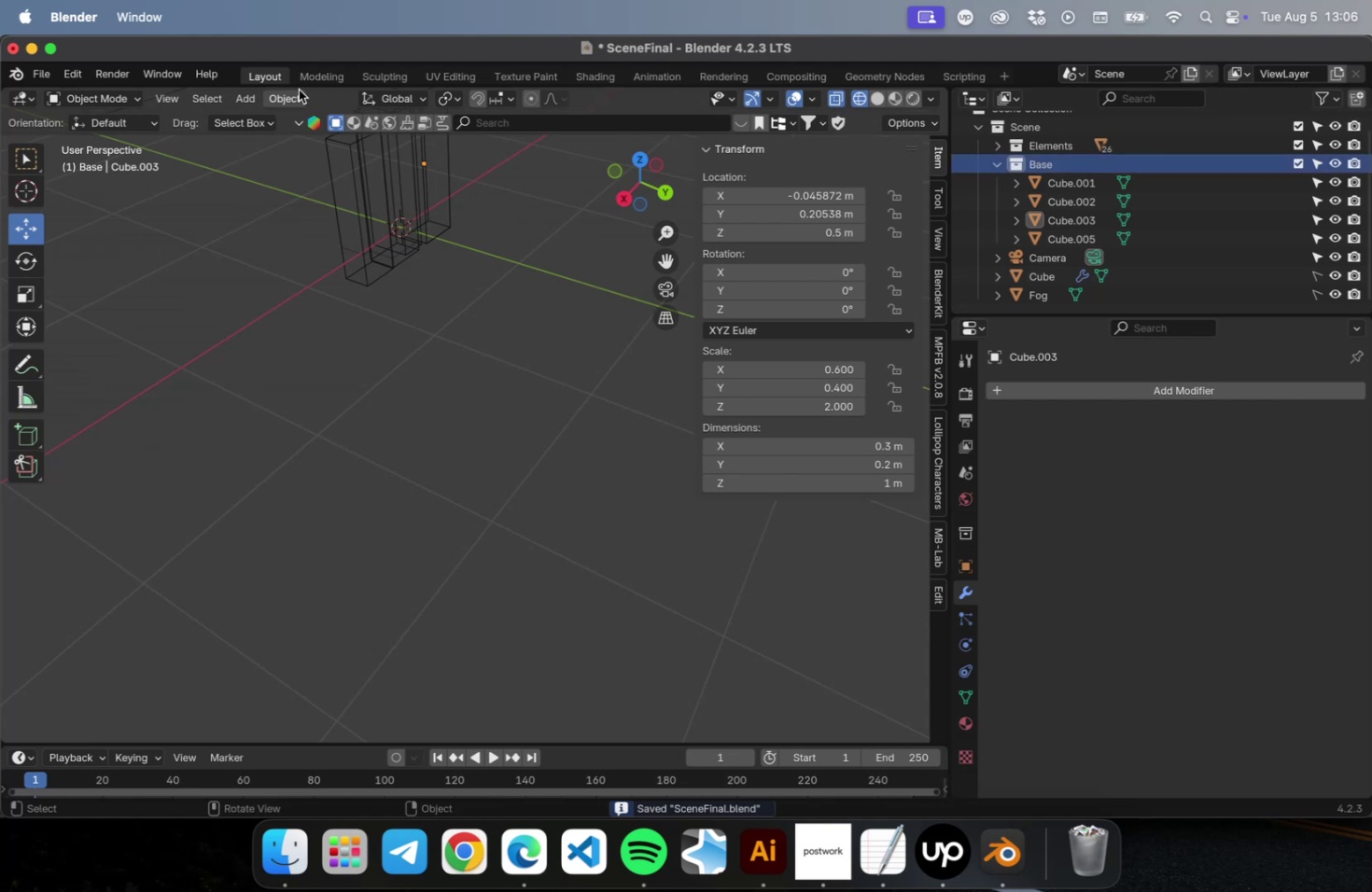 
left_click([257, 101])
 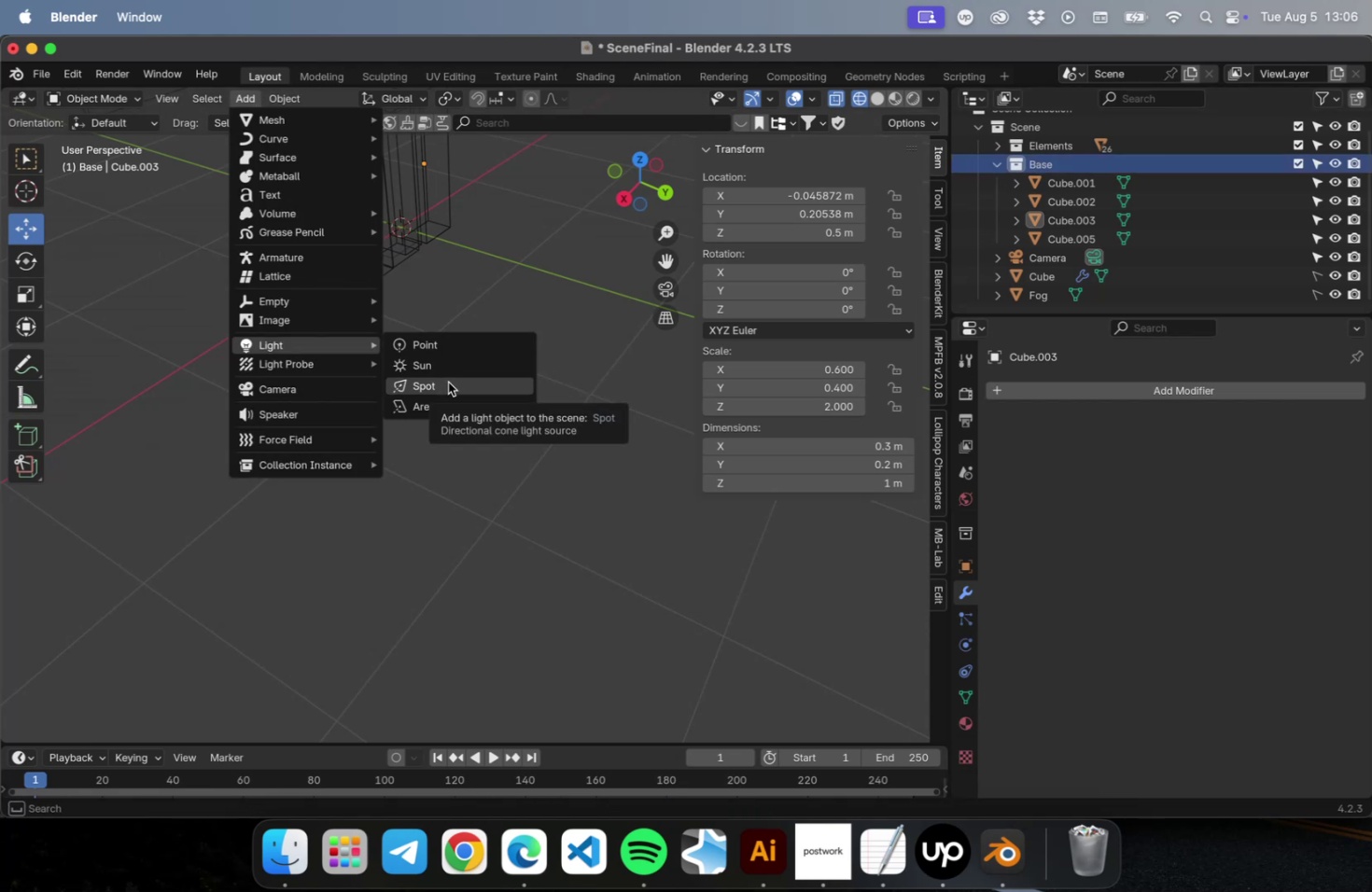 
wait(5.11)
 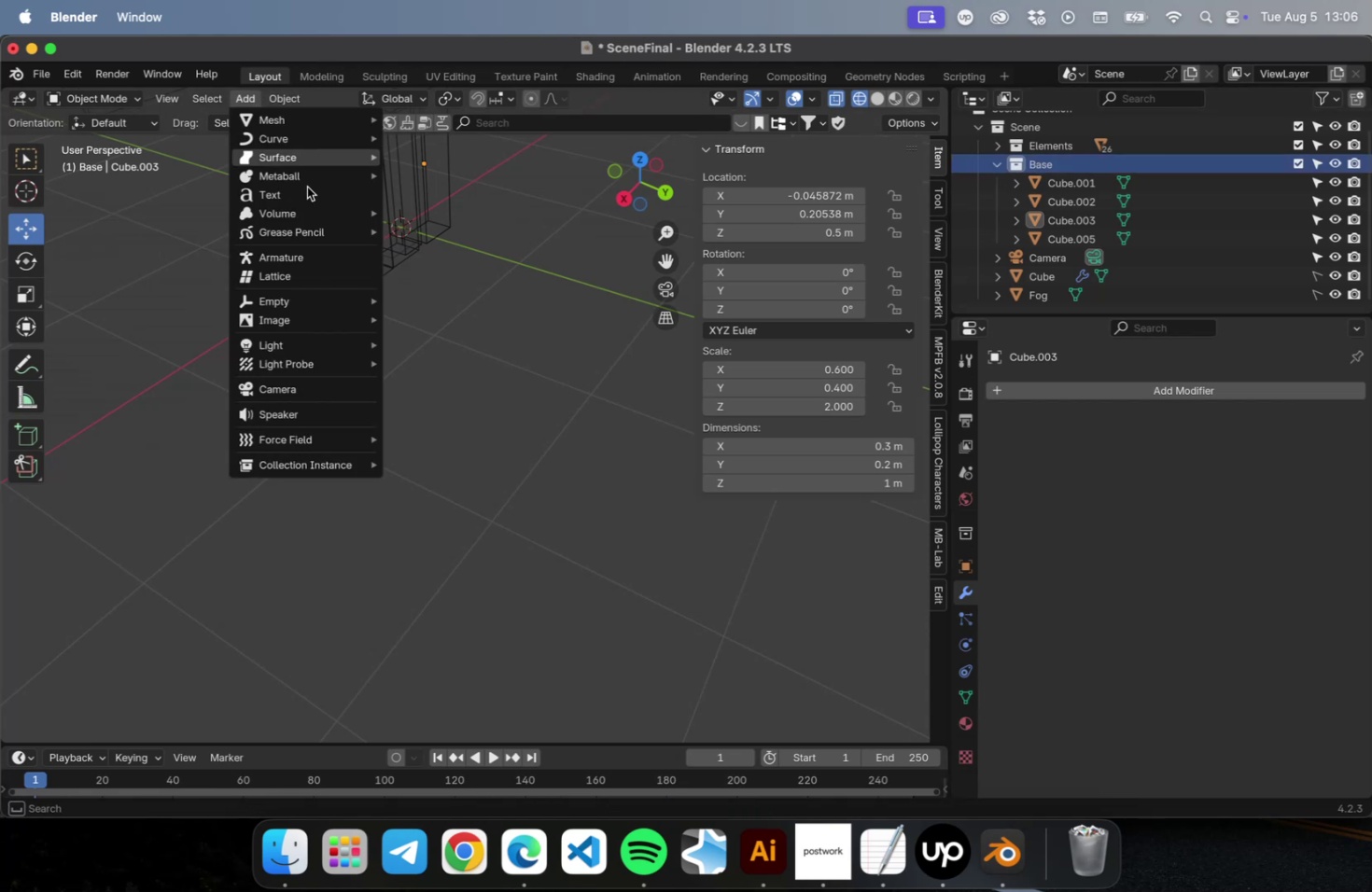 
left_click([448, 382])
 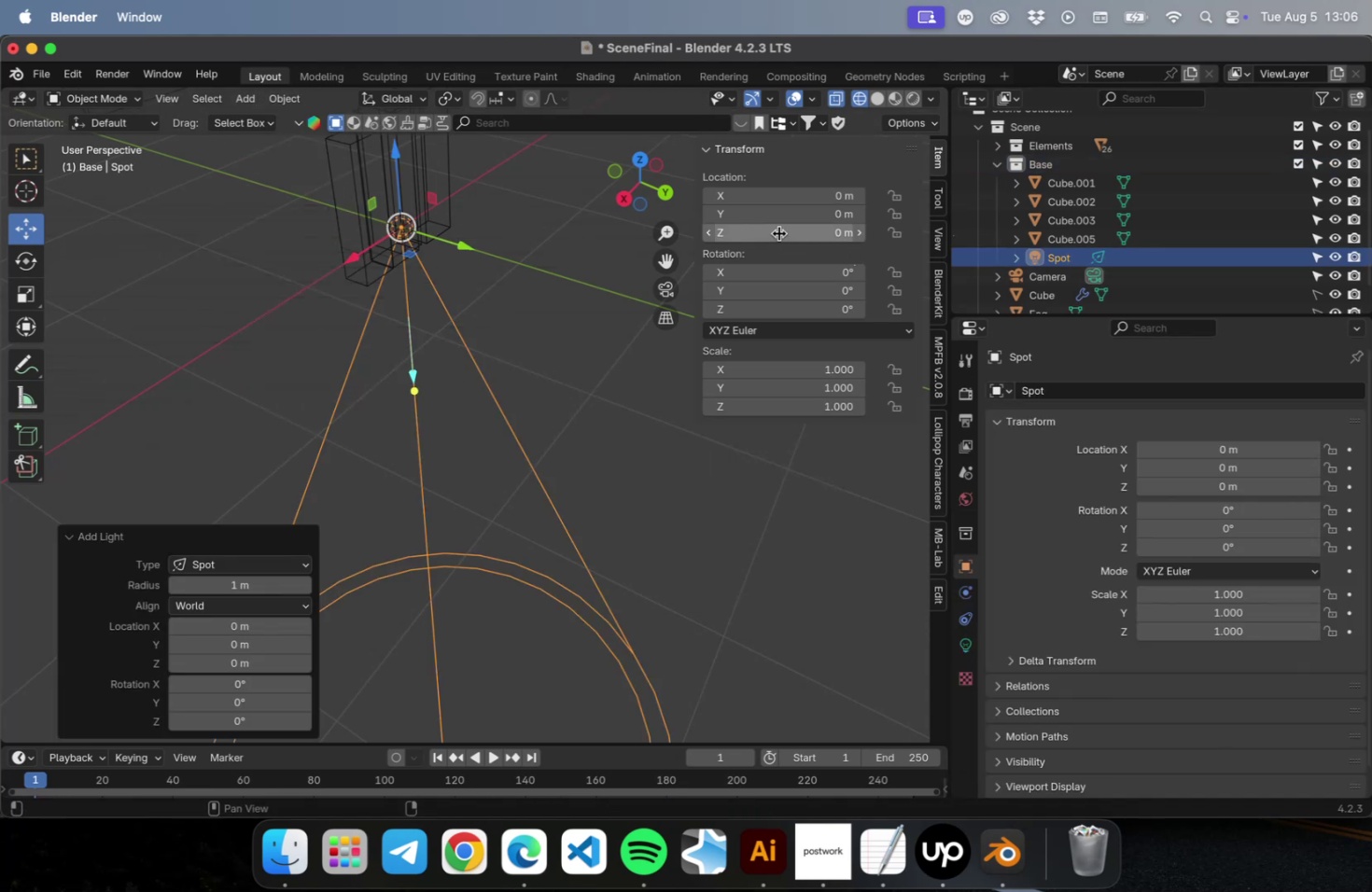 
left_click_drag(start_coordinate=[762, 233], to_coordinate=[778, 239])
 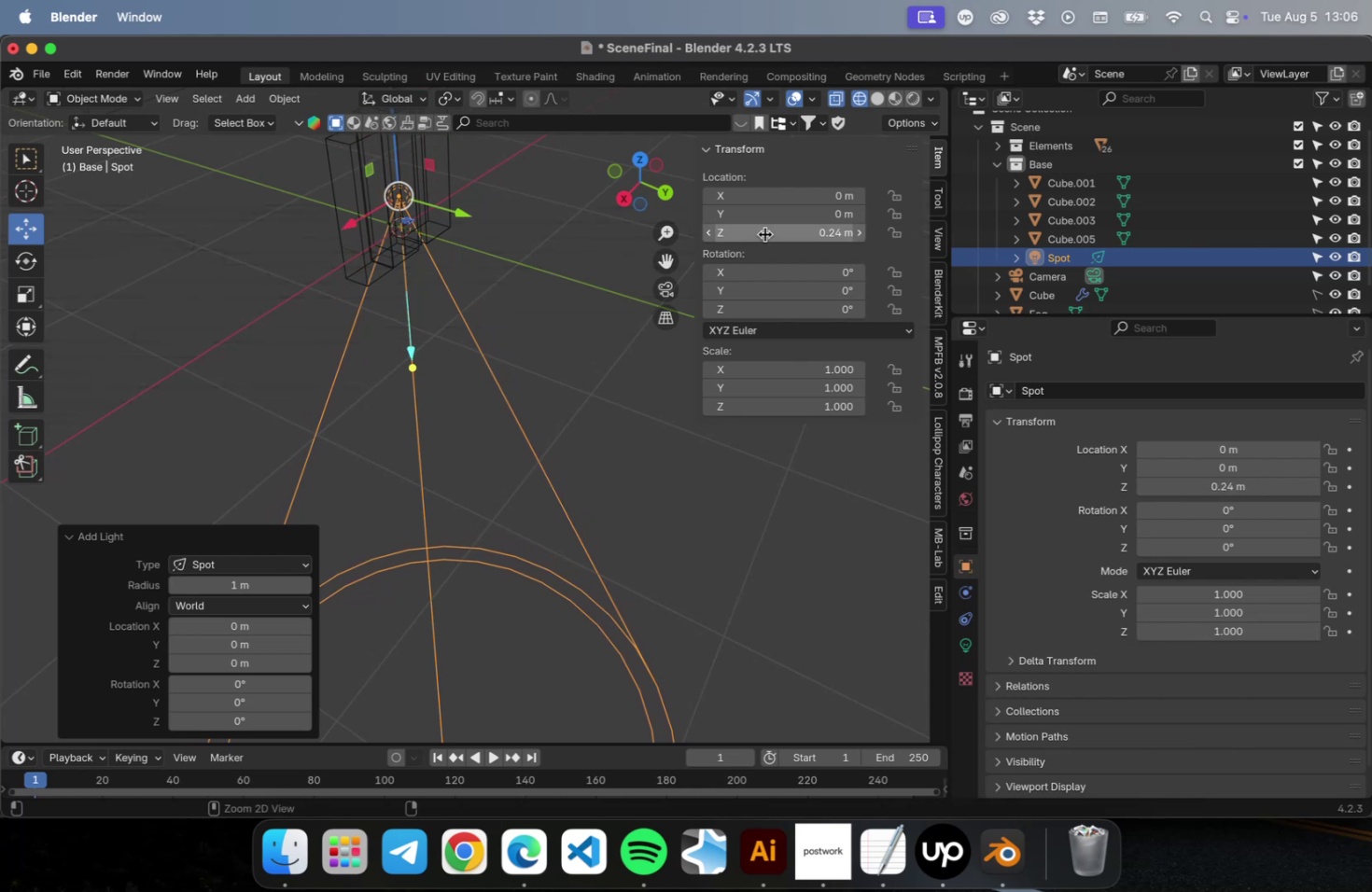 
key(Meta+CommandLeft)
 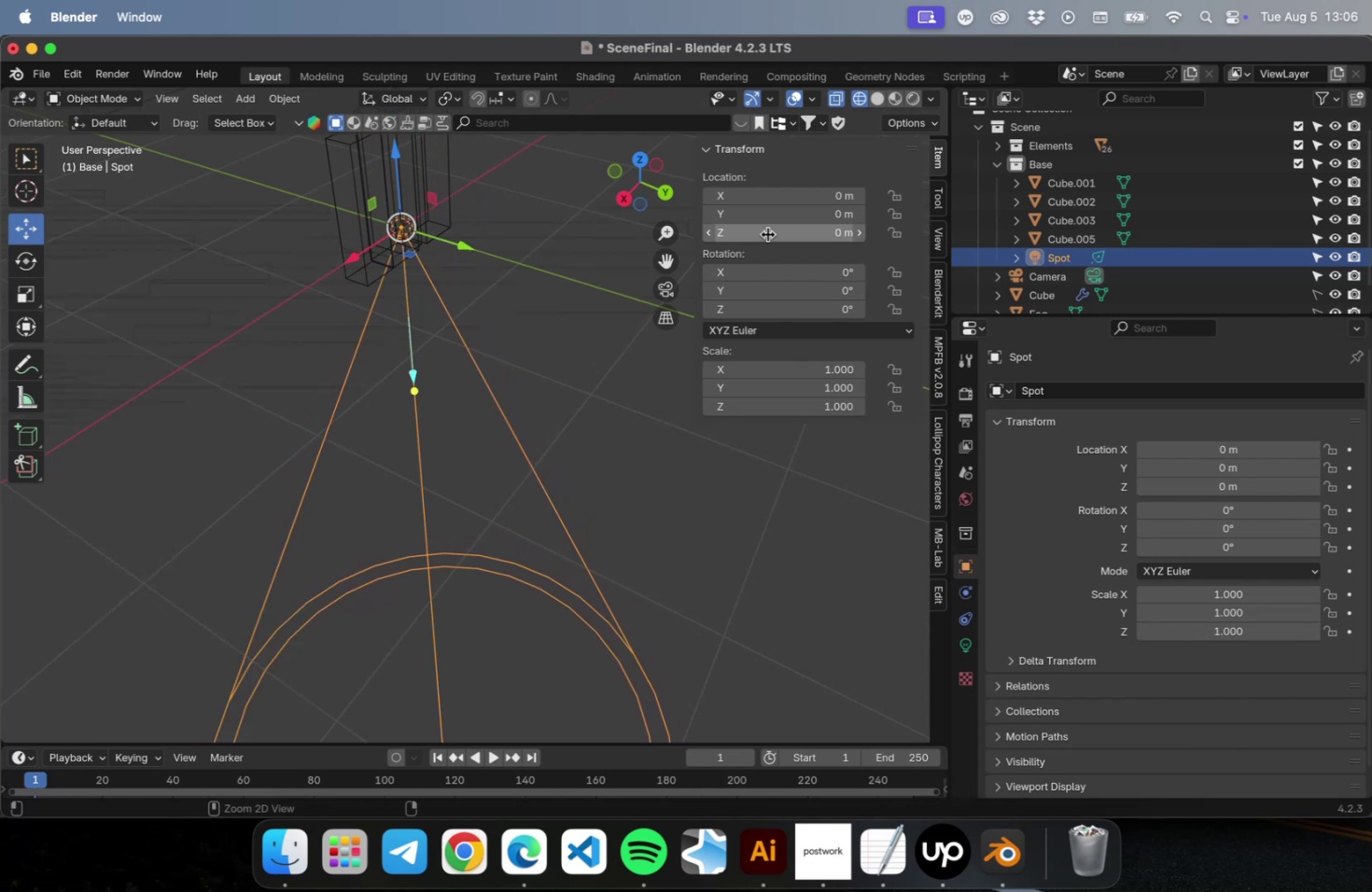 
key(Meta+Z)
 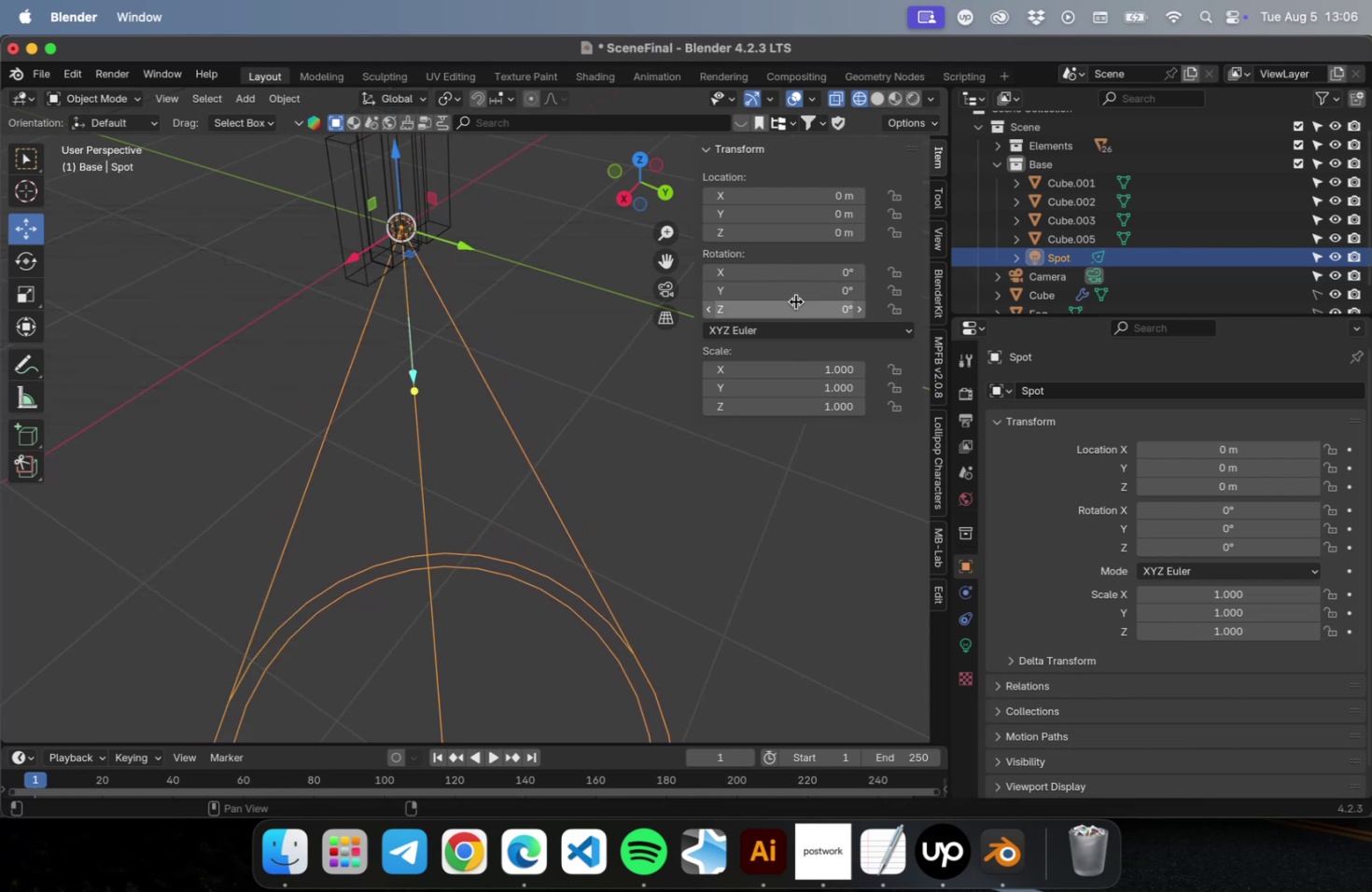 
left_click_drag(start_coordinate=[793, 306], to_coordinate=[726, 301])
 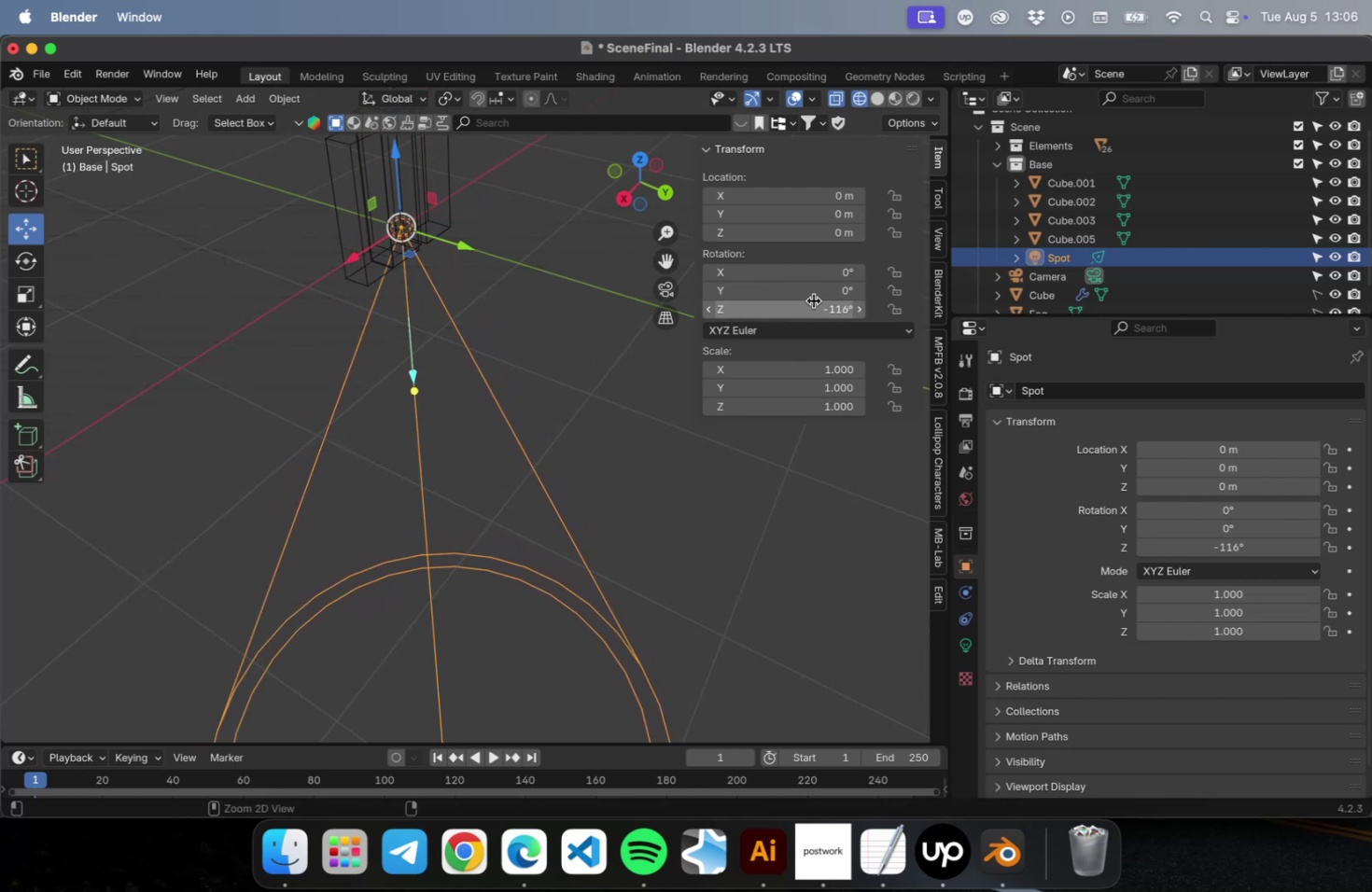 
key(Meta+CommandLeft)
 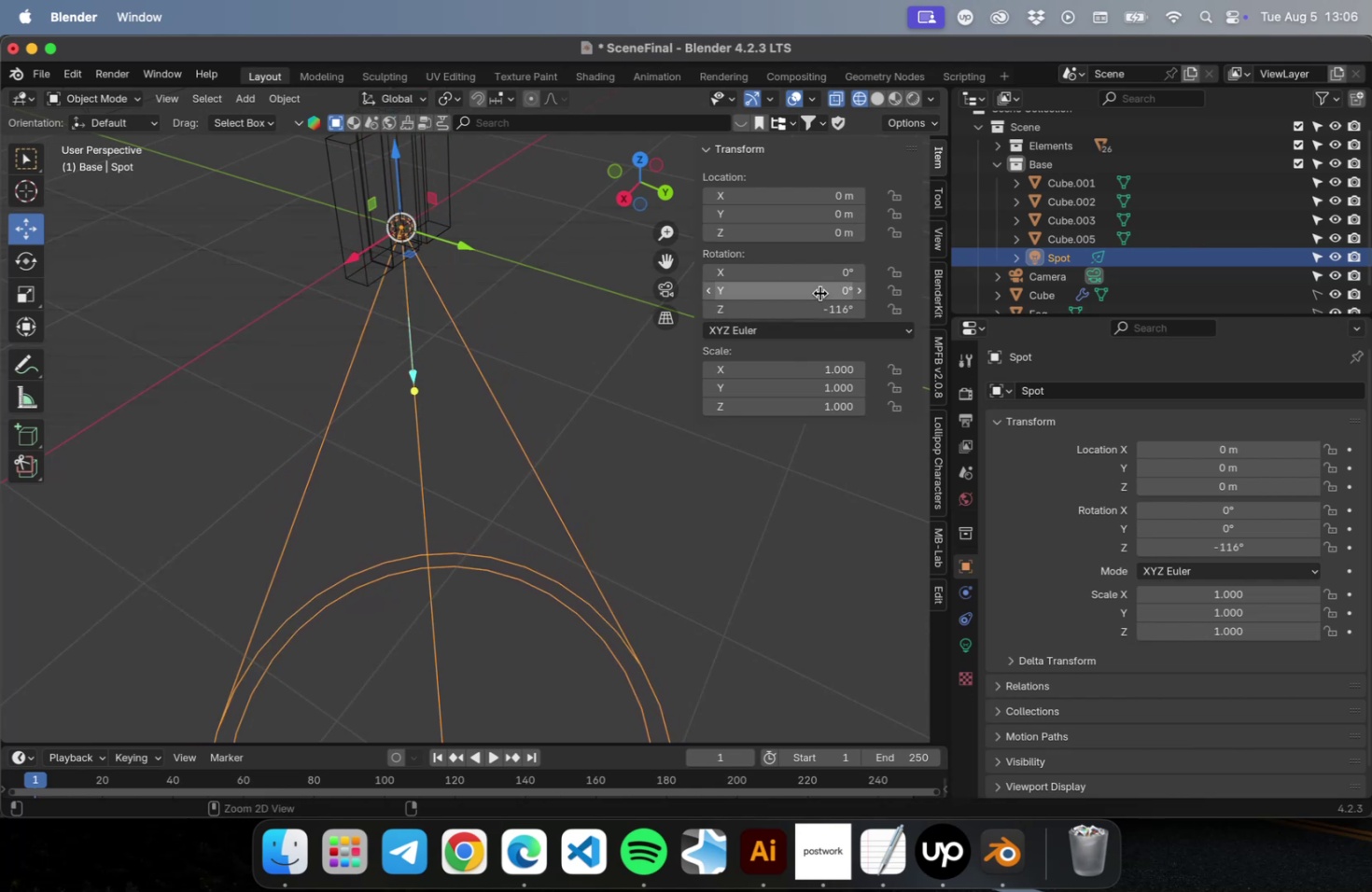 
key(Meta+Z)
 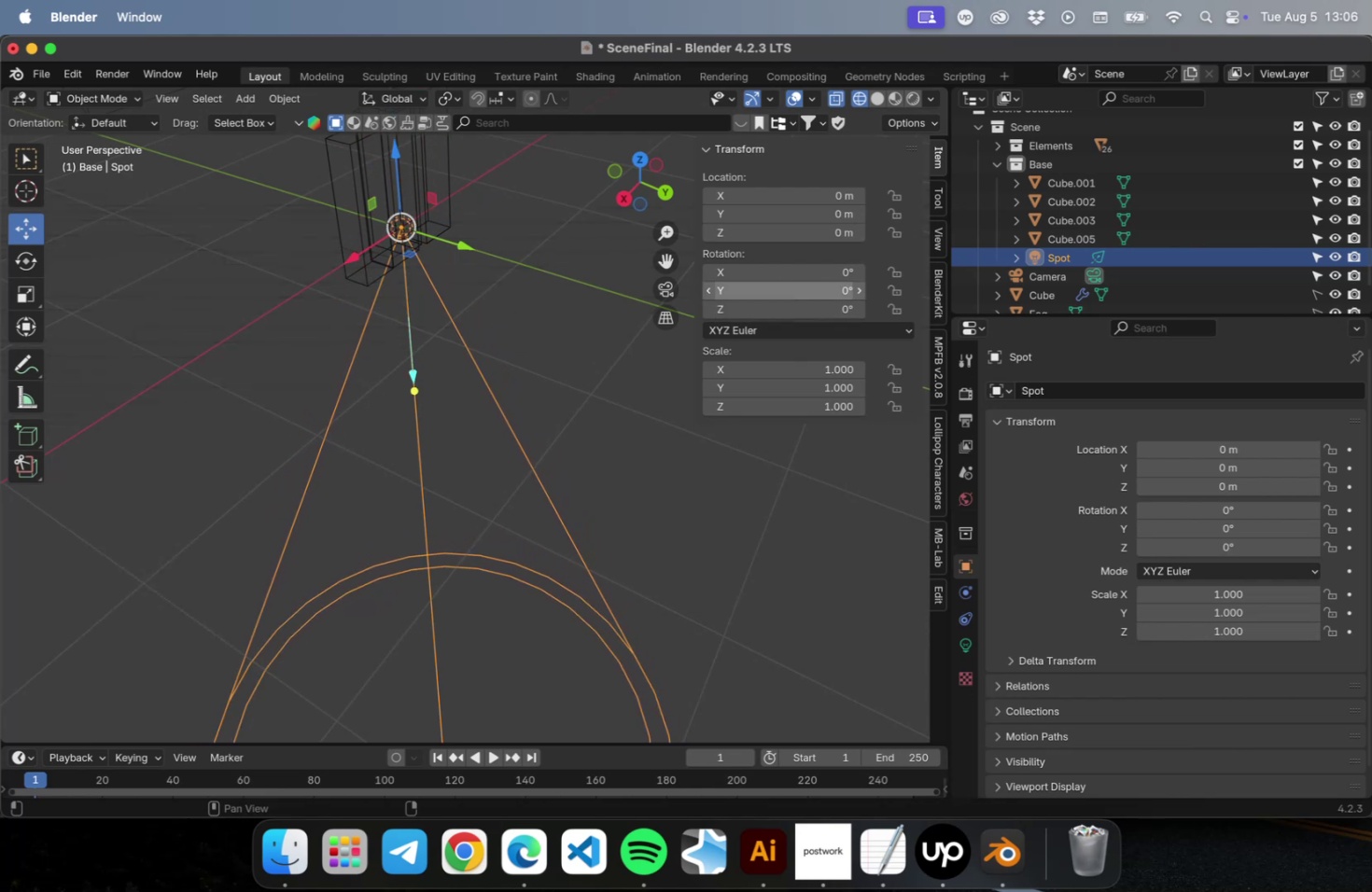 
left_click_drag(start_coordinate=[809, 290], to_coordinate=[898, 293])
 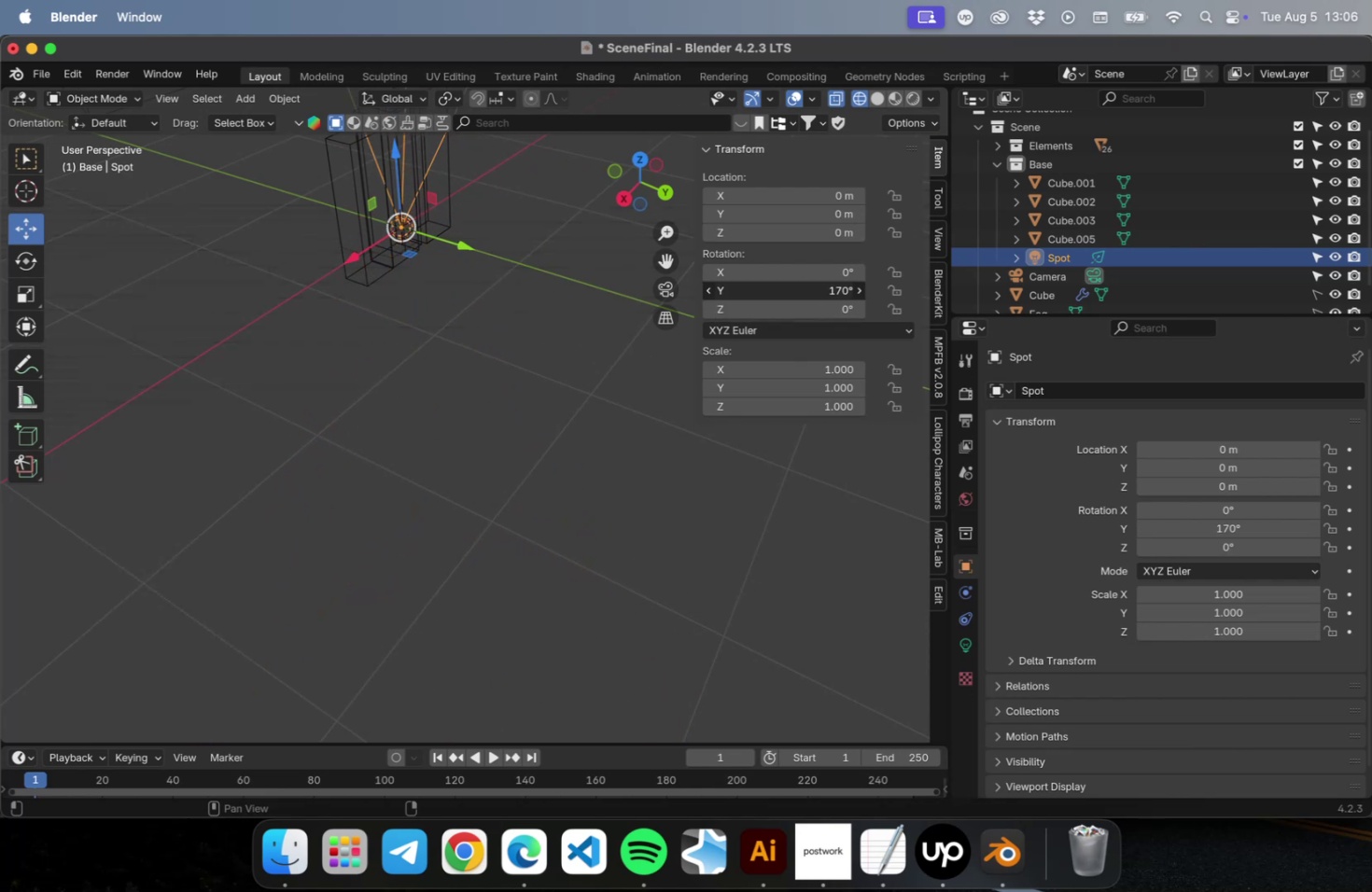 
left_click([799, 289])
 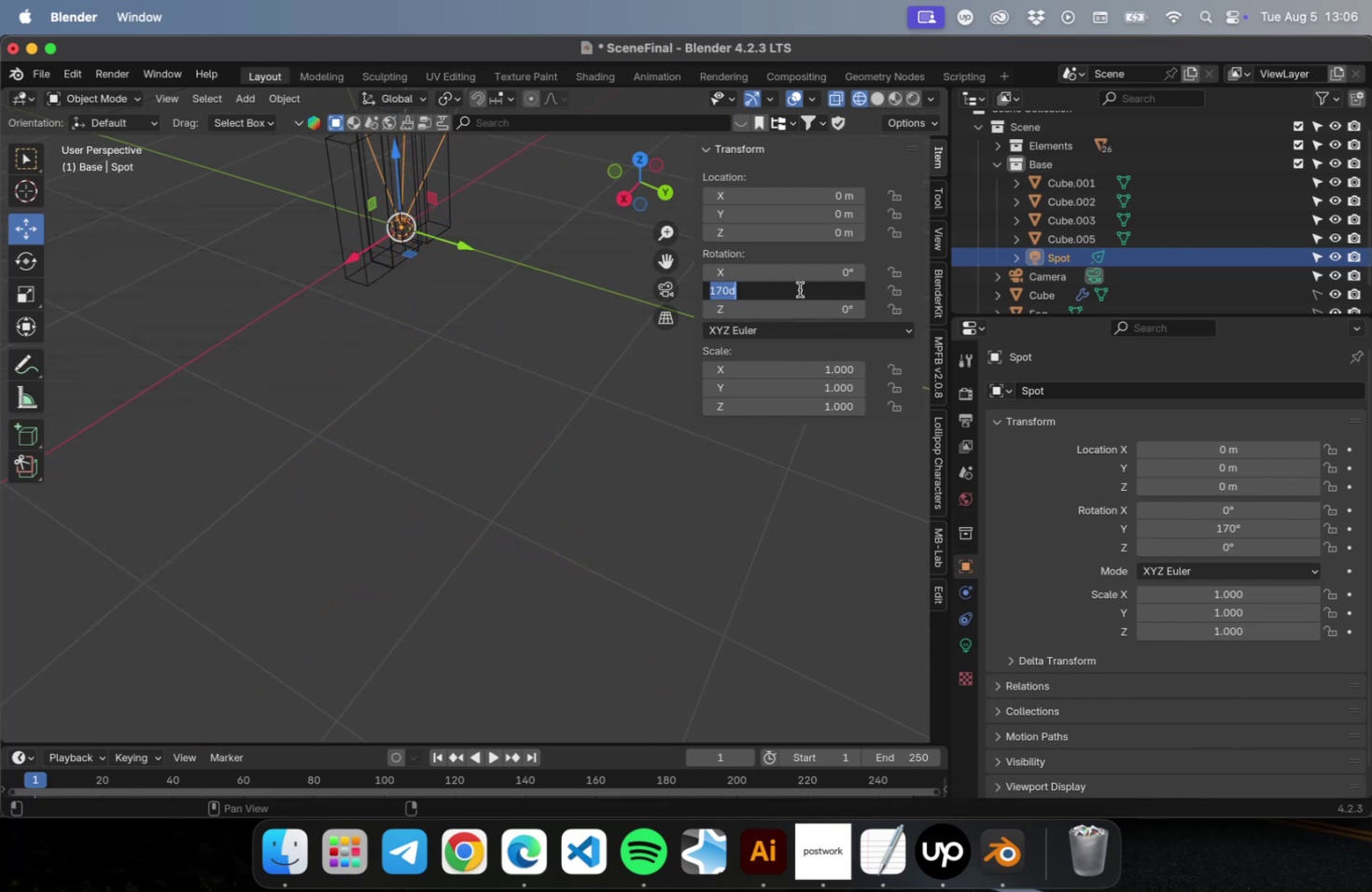 
type(18)
 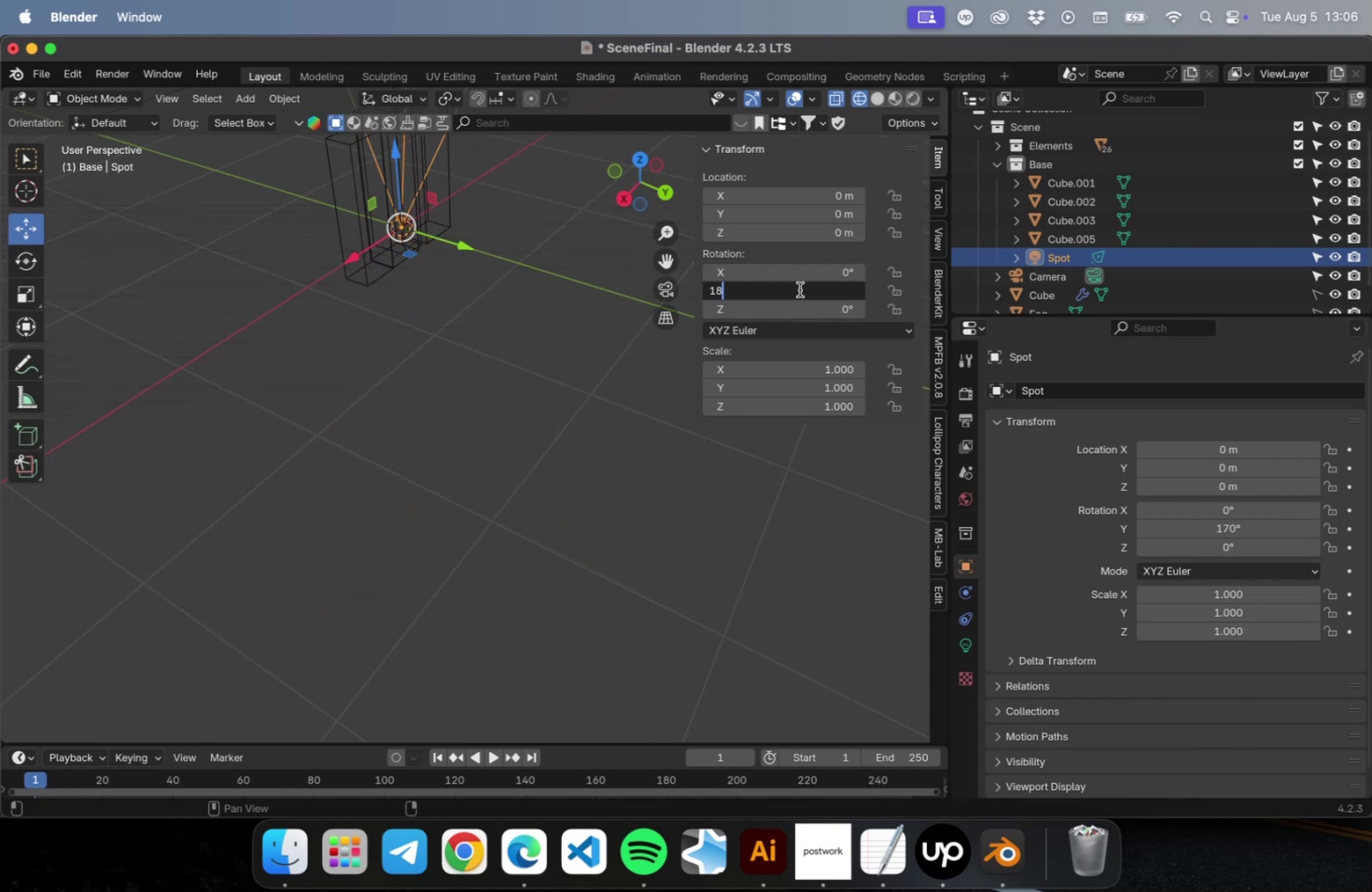 
key(Enter)
 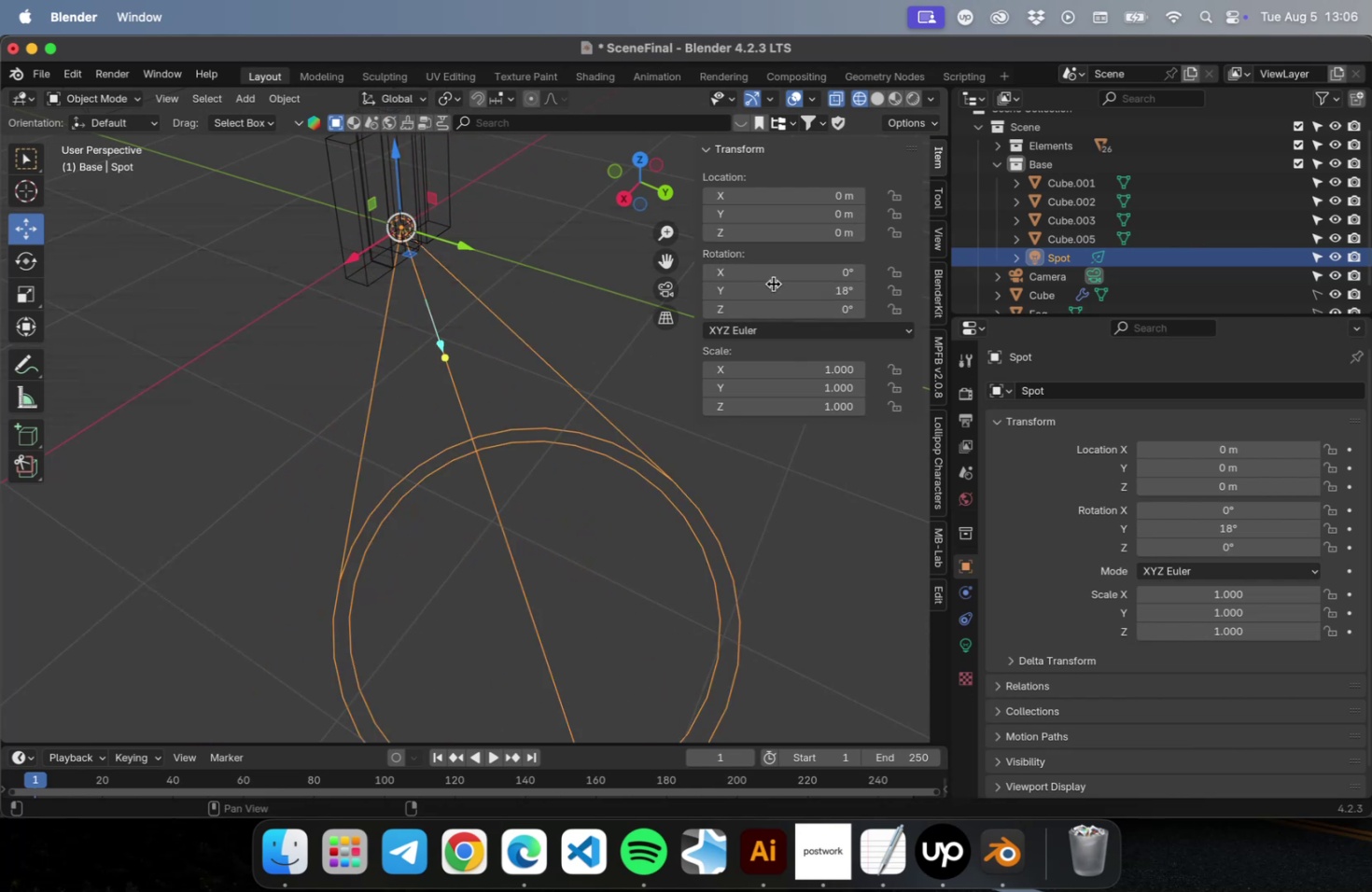 
left_click([773, 291])
 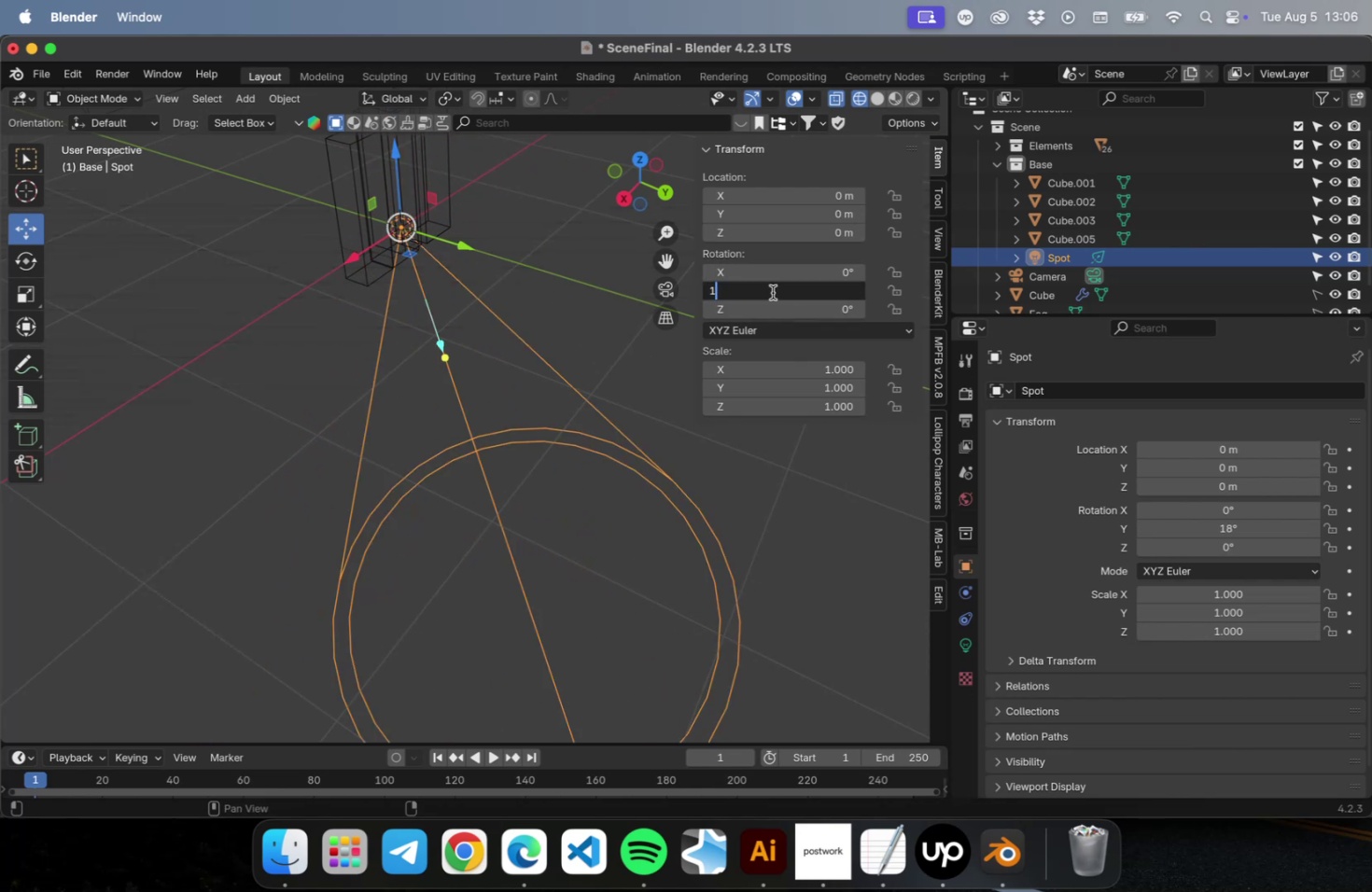 
type(180)
 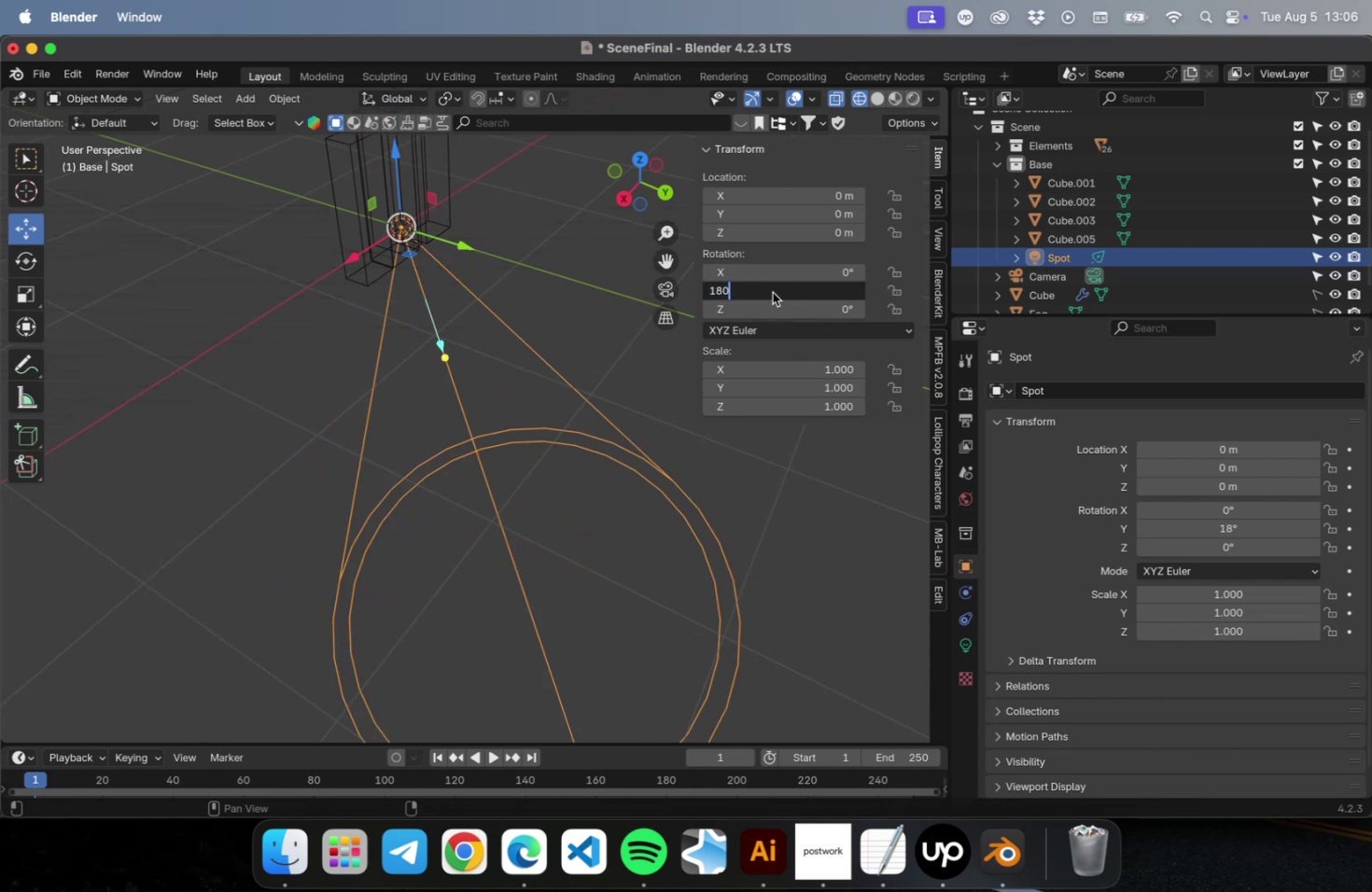 
key(Enter)
 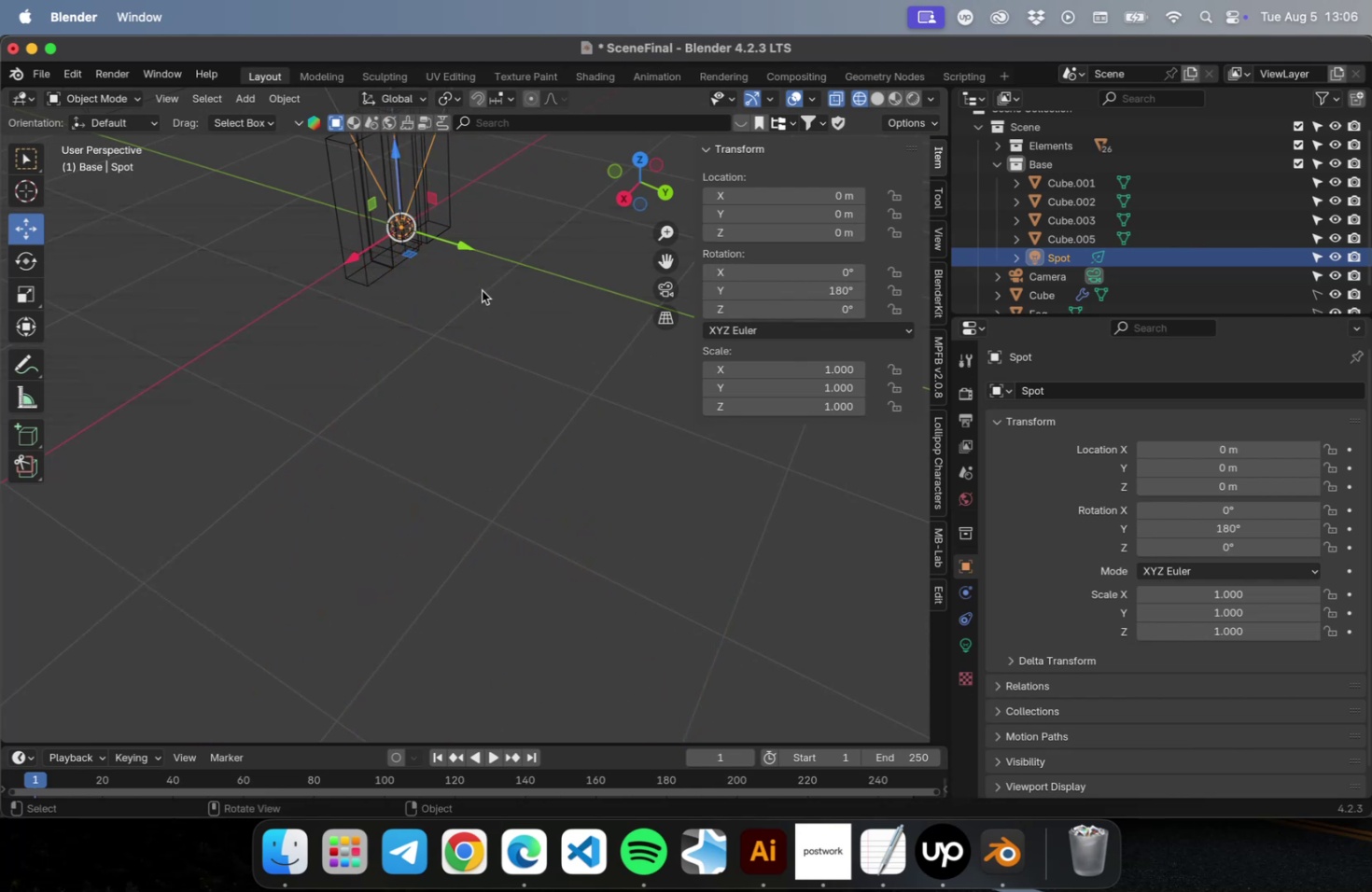 
scroll: coordinate [468, 285], scroll_direction: down, amount: 4.0
 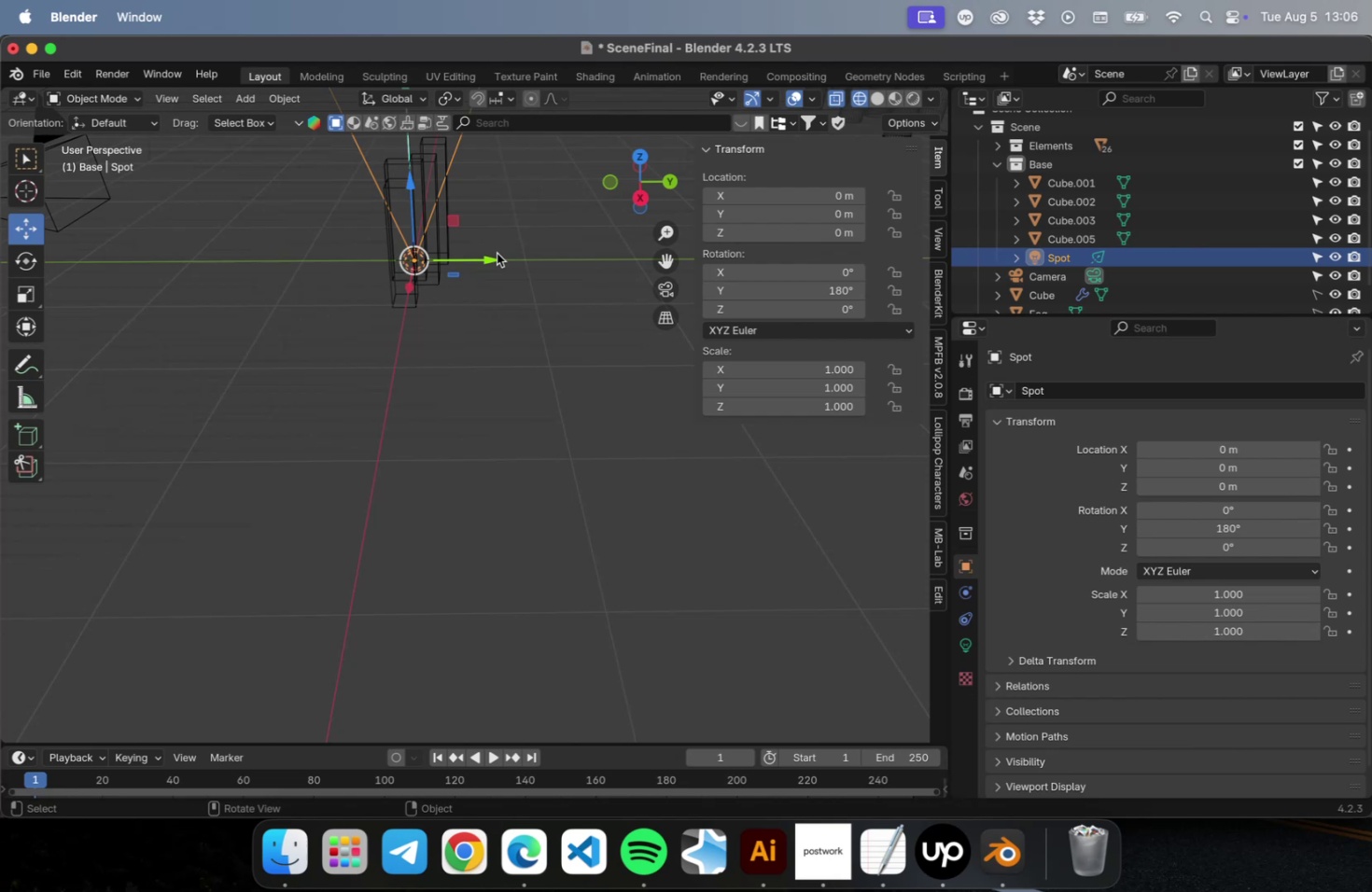 
left_click_drag(start_coordinate=[481, 258], to_coordinate=[590, 261])
 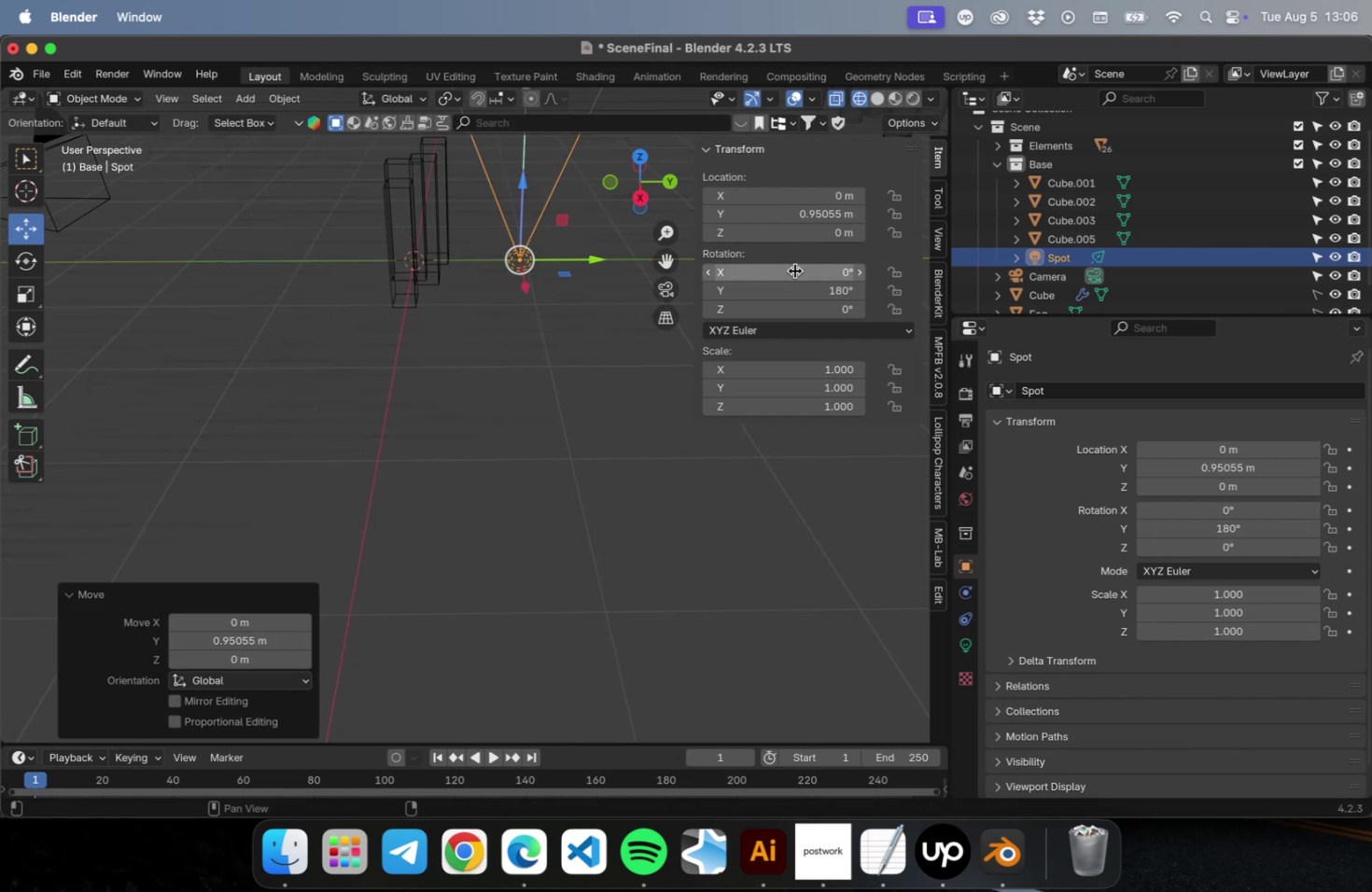 
left_click_drag(start_coordinate=[795, 271], to_coordinate=[777, 272])
 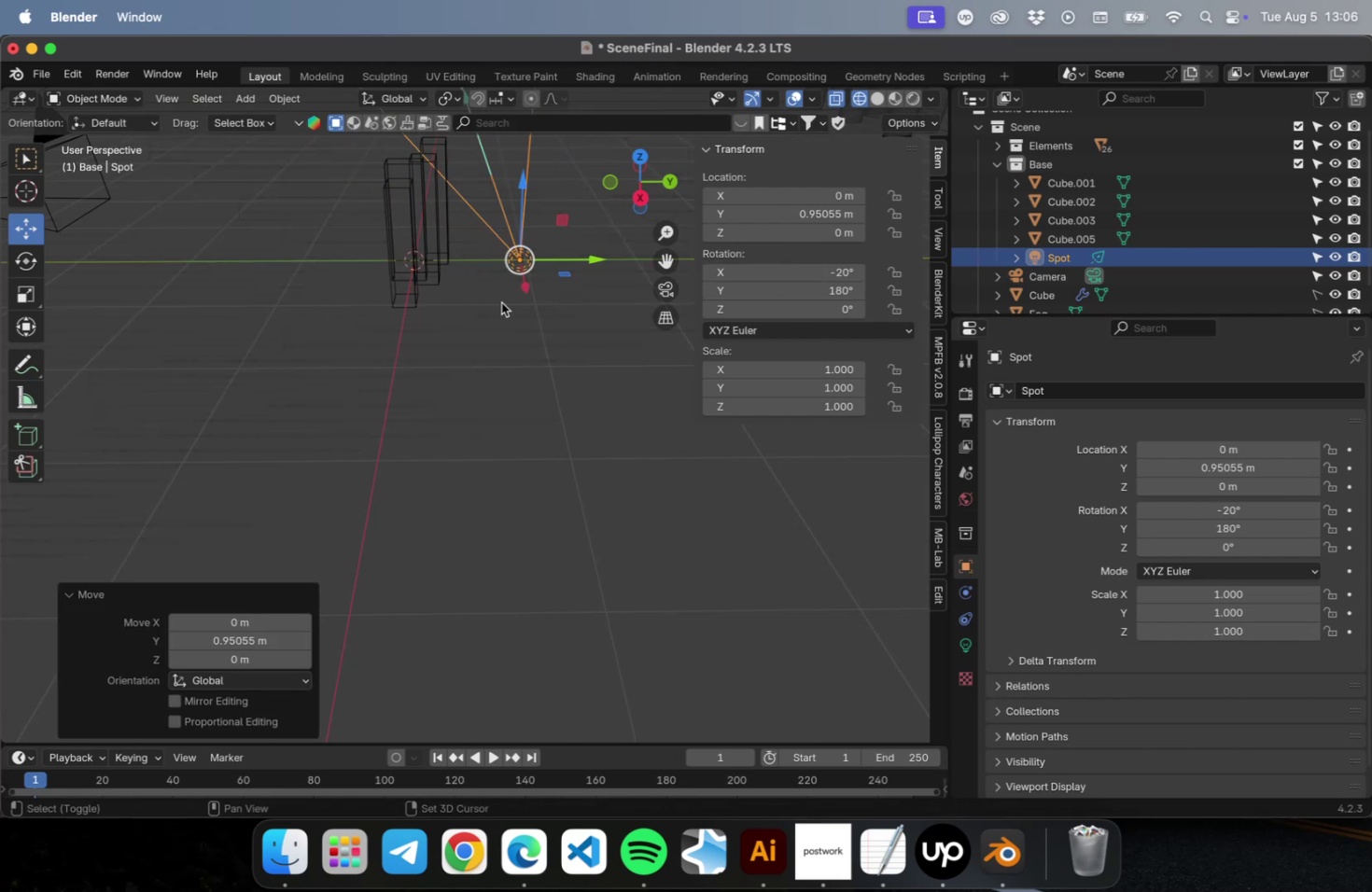 
hold_key(key=ShiftLeft, duration=0.54)
 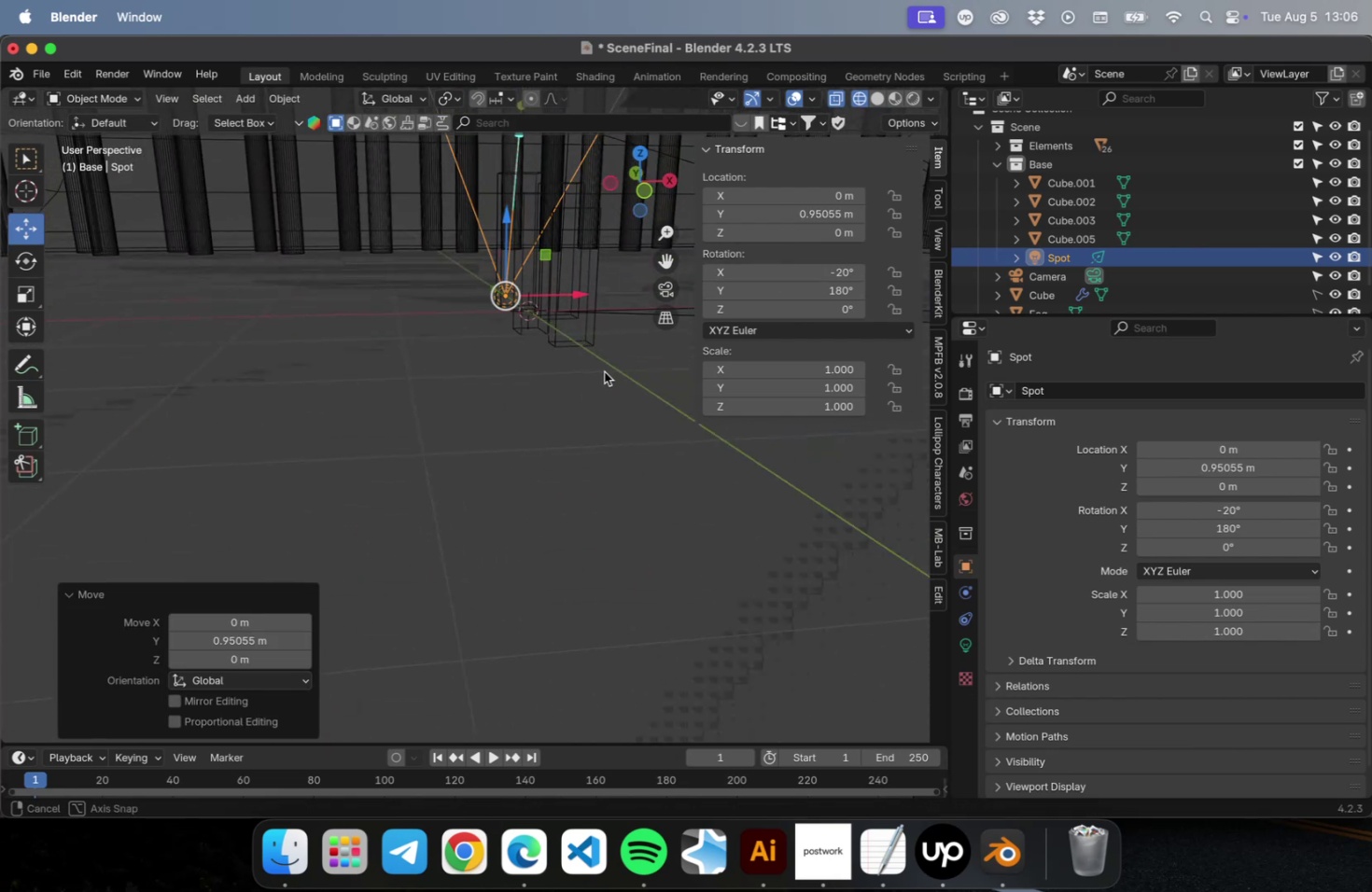 
hold_key(key=ShiftLeft, duration=0.54)
 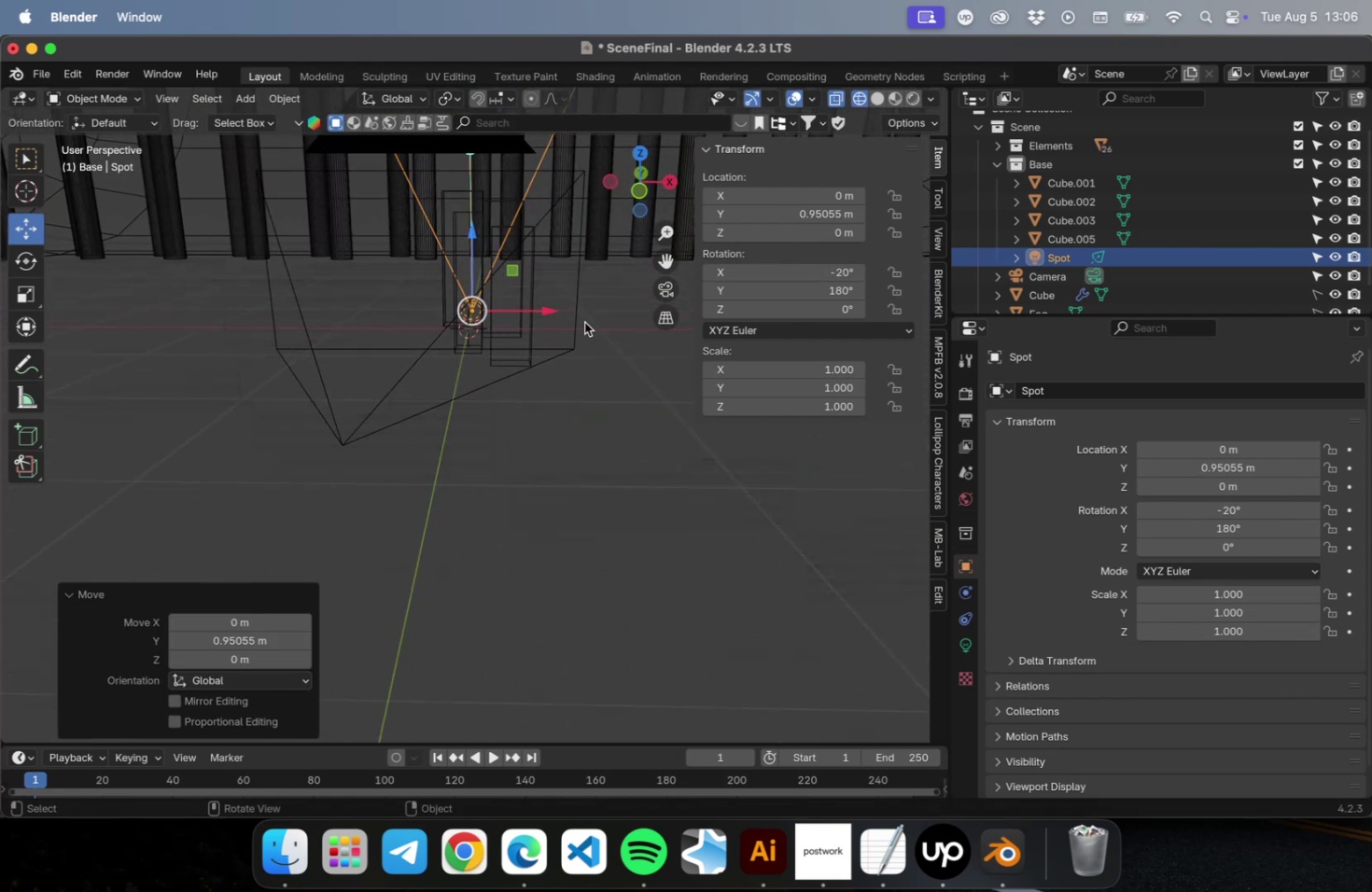 
scroll: coordinate [580, 320], scroll_direction: up, amount: 13.0
 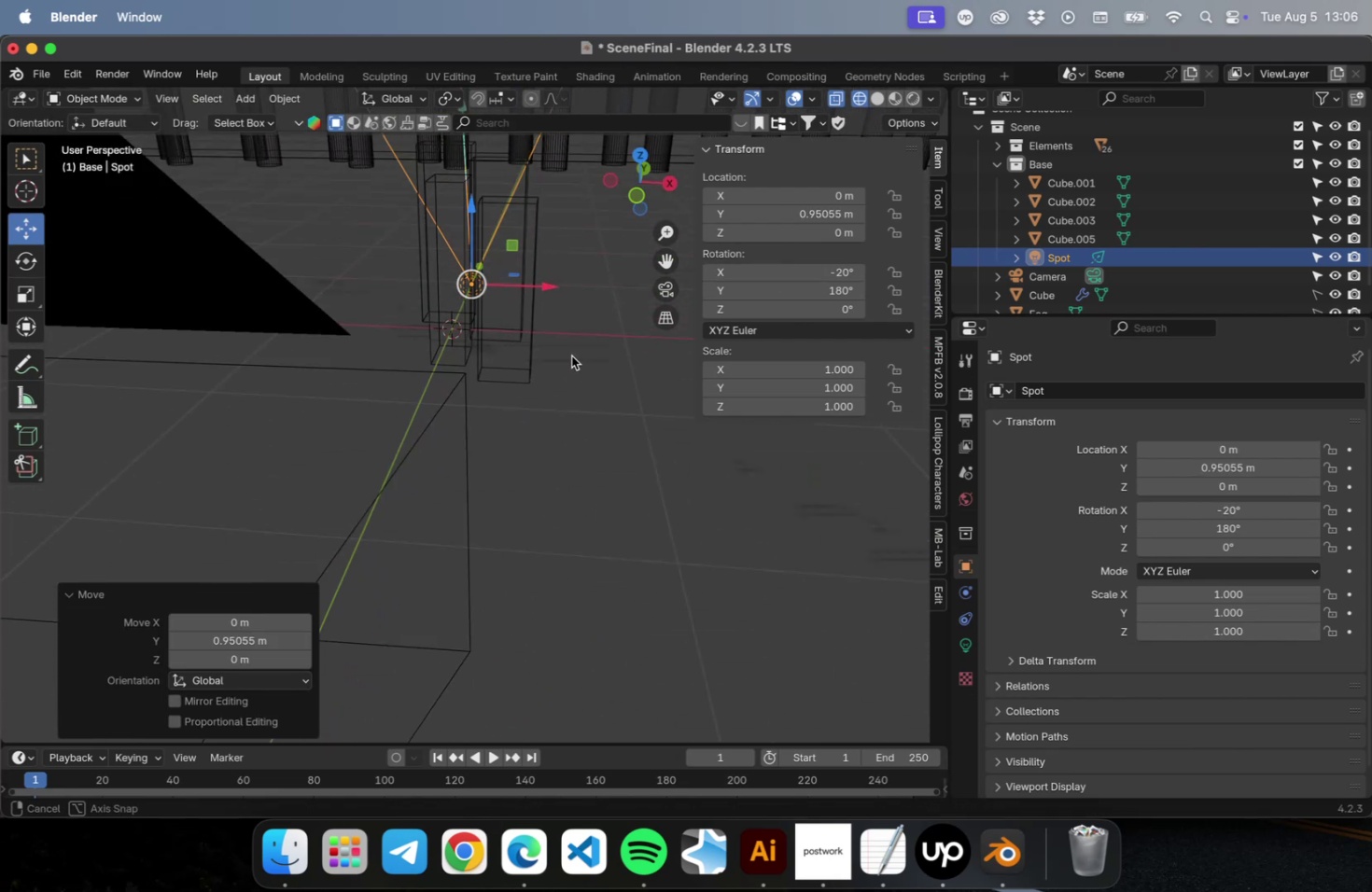 
hold_key(key=ShiftLeft, duration=0.46)
 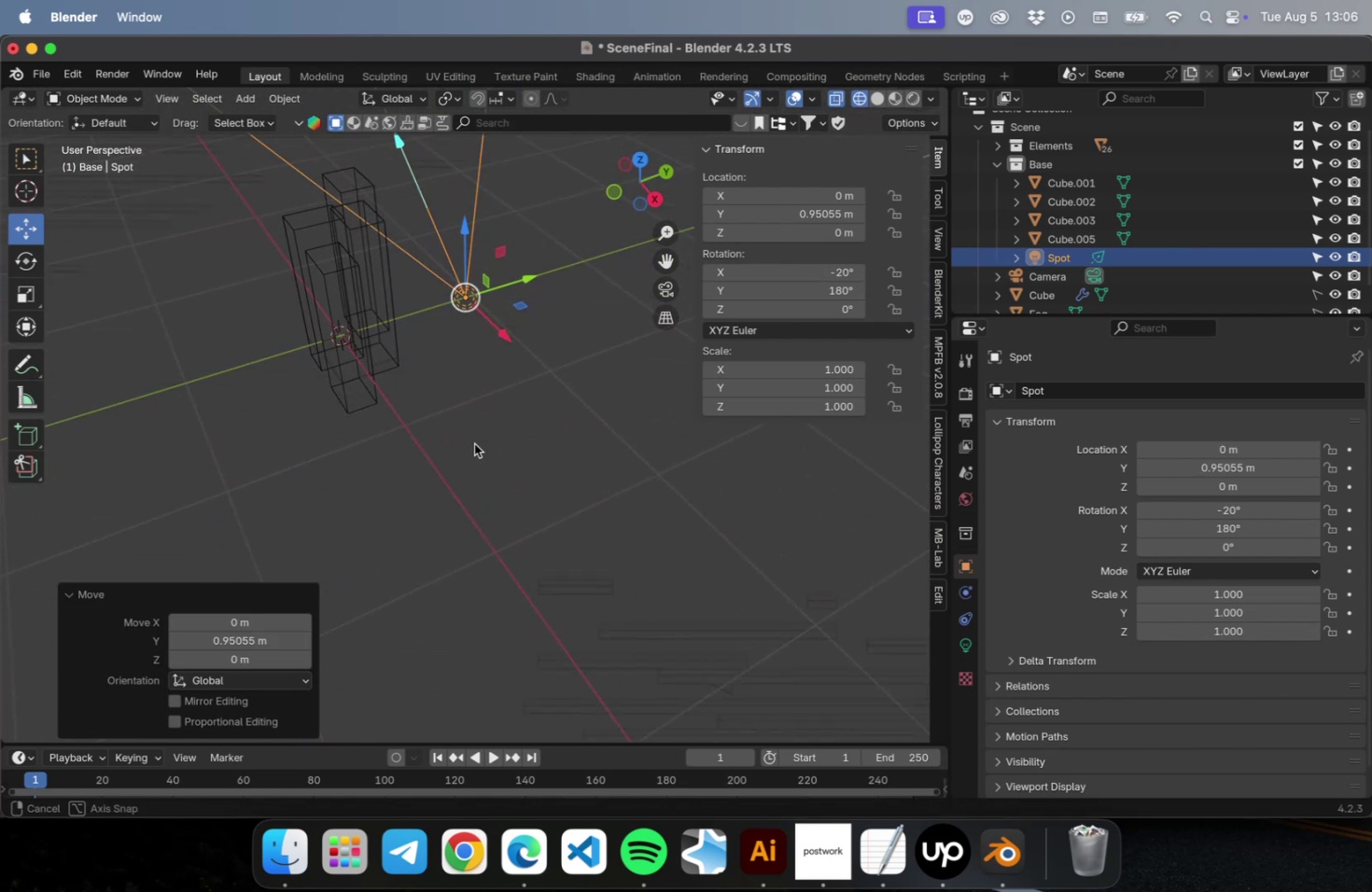 
left_click_drag(start_coordinate=[454, 434], to_coordinate=[259, 307])
 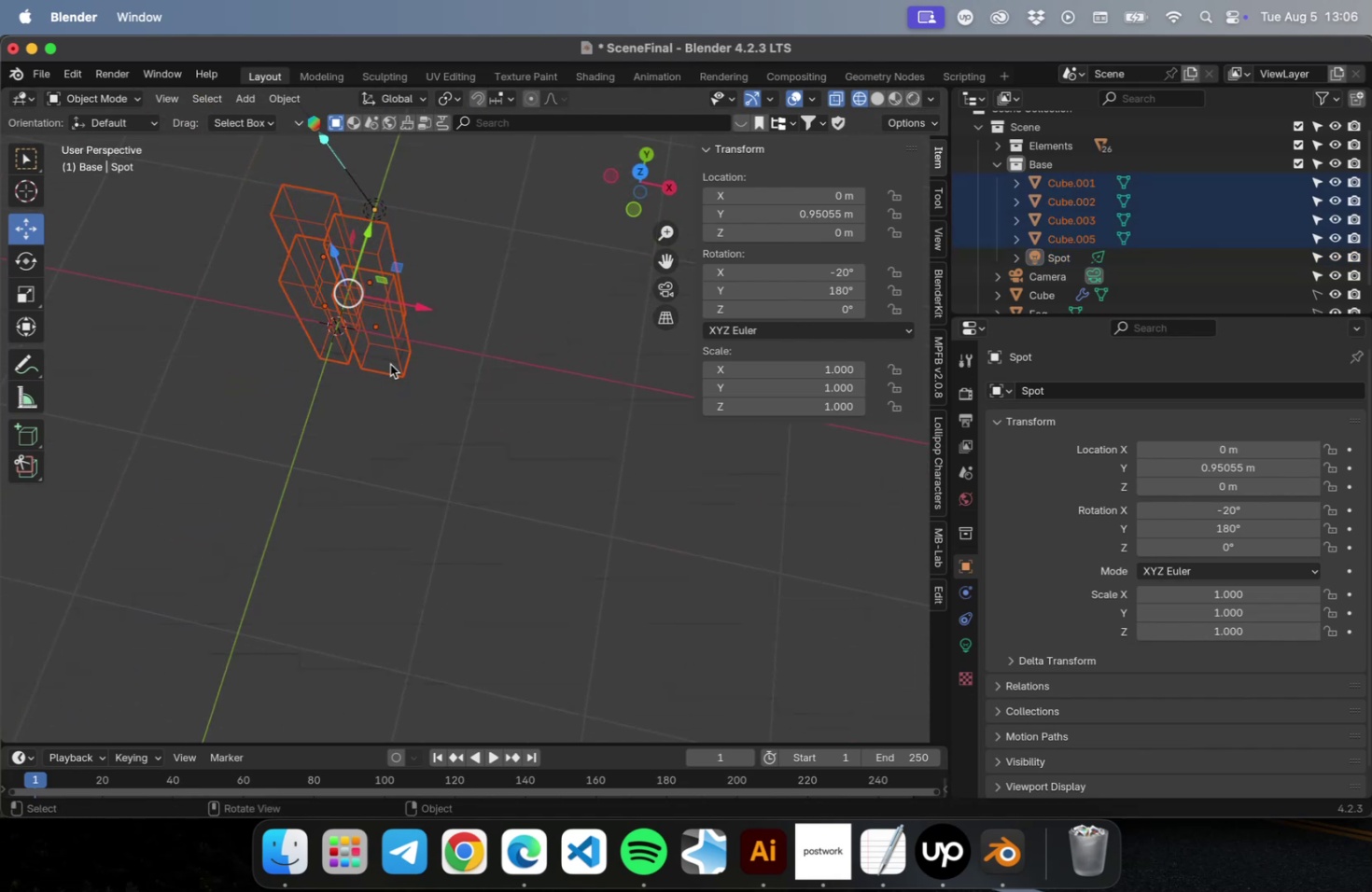 
key(NumLock)
 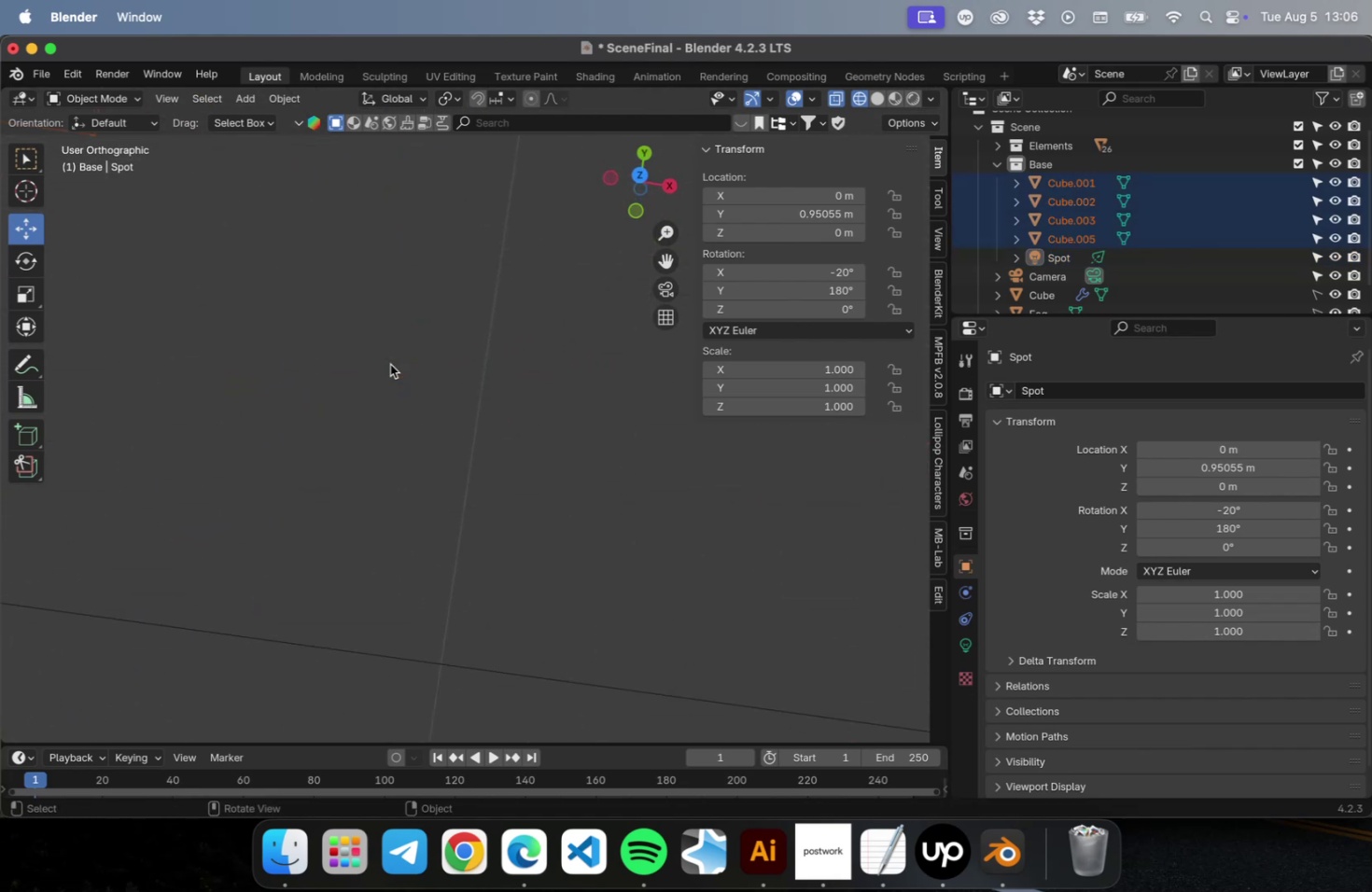 
key(Numpad7)
 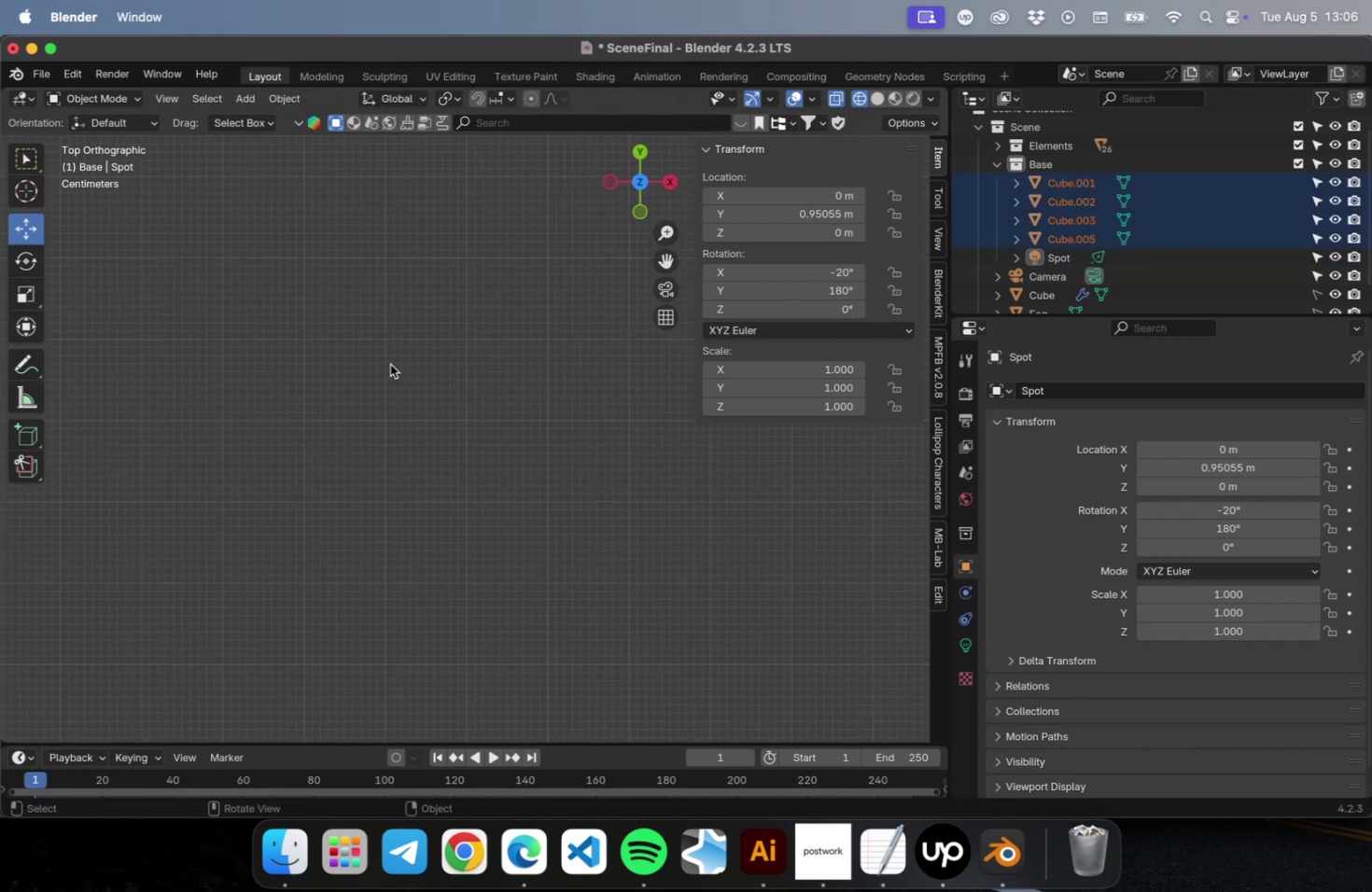 
key(NumLock)
 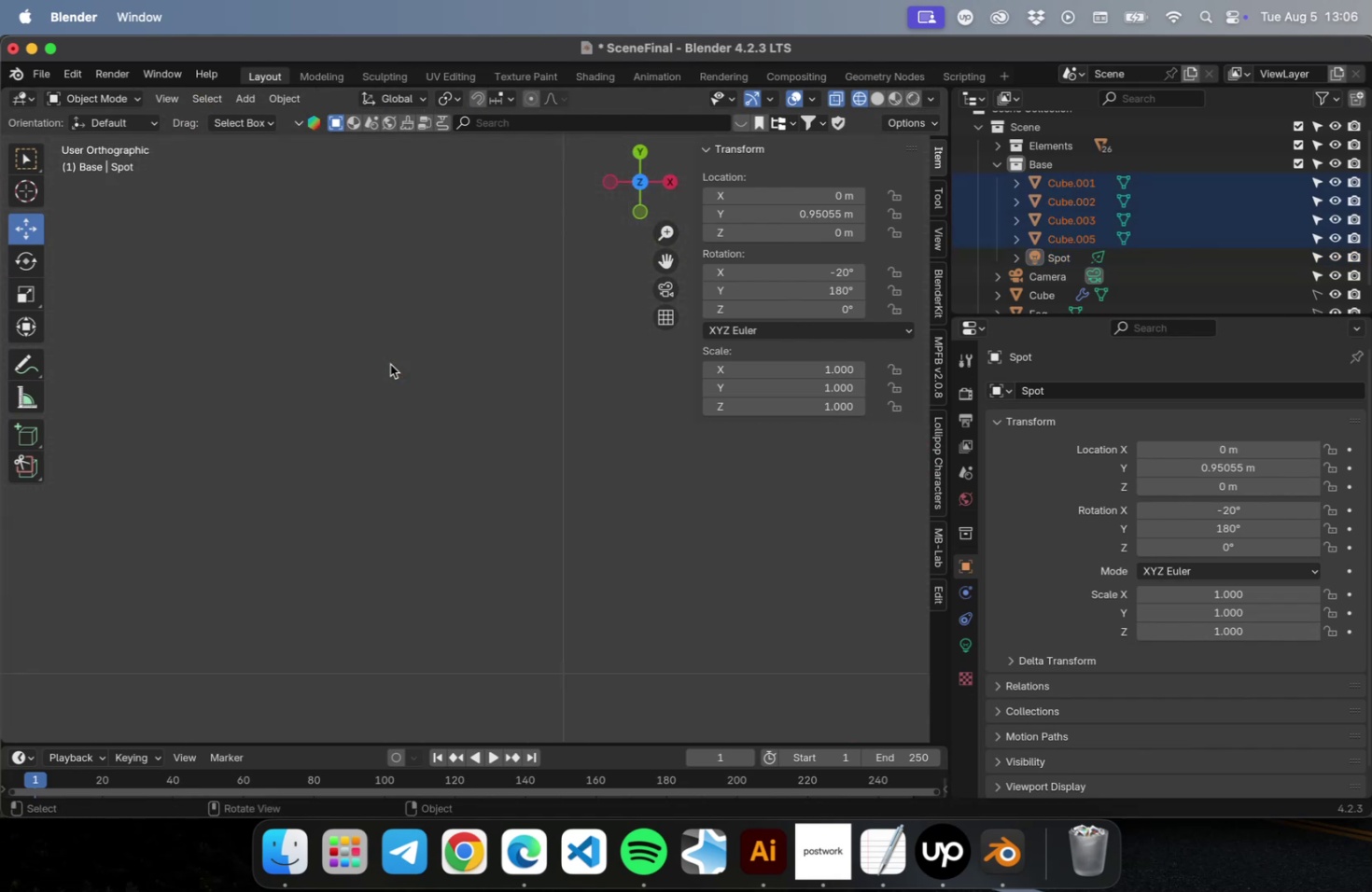 
key(NumpadDecimal)
 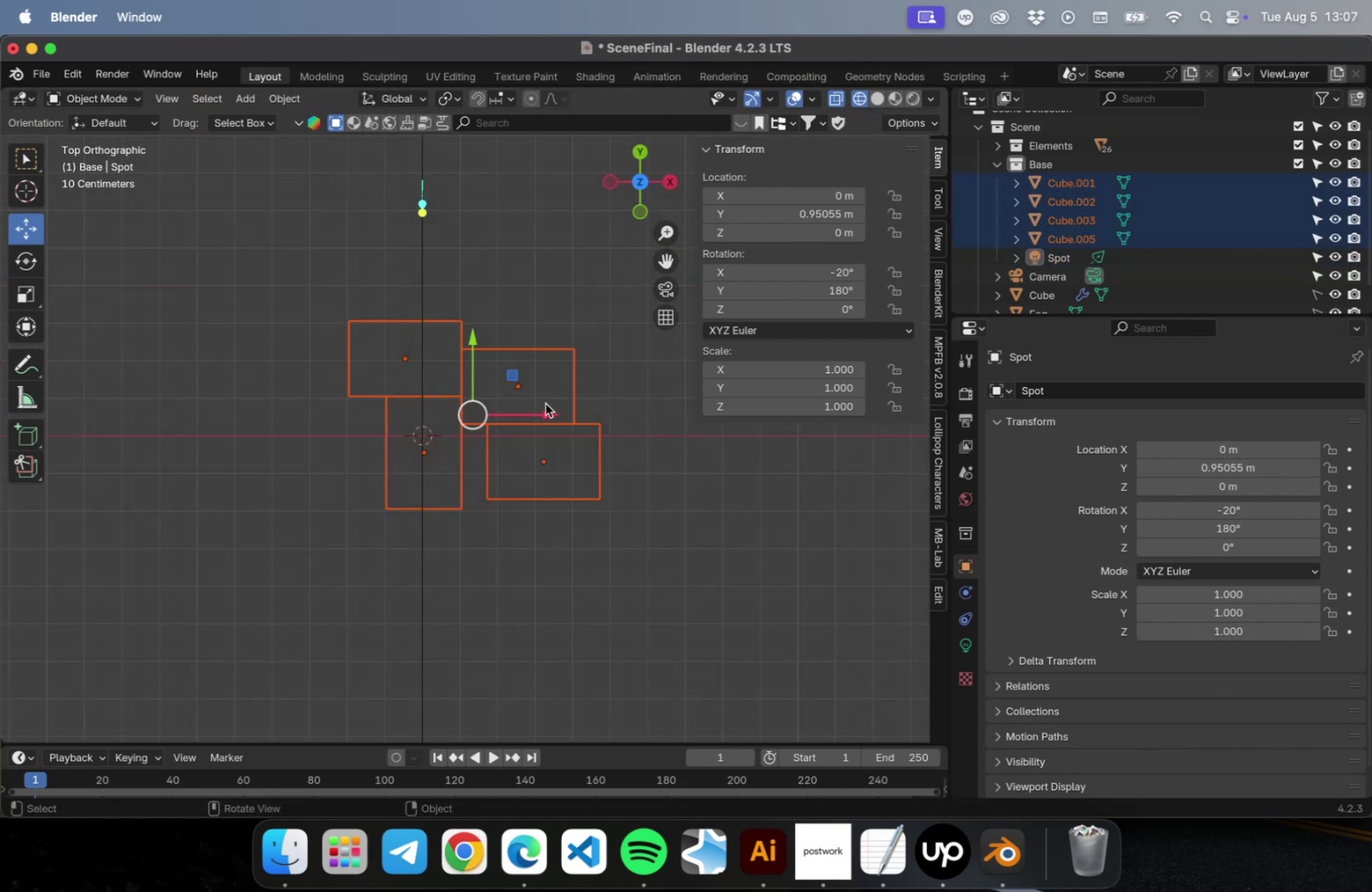 
left_click_drag(start_coordinate=[545, 411], to_coordinate=[491, 414])
 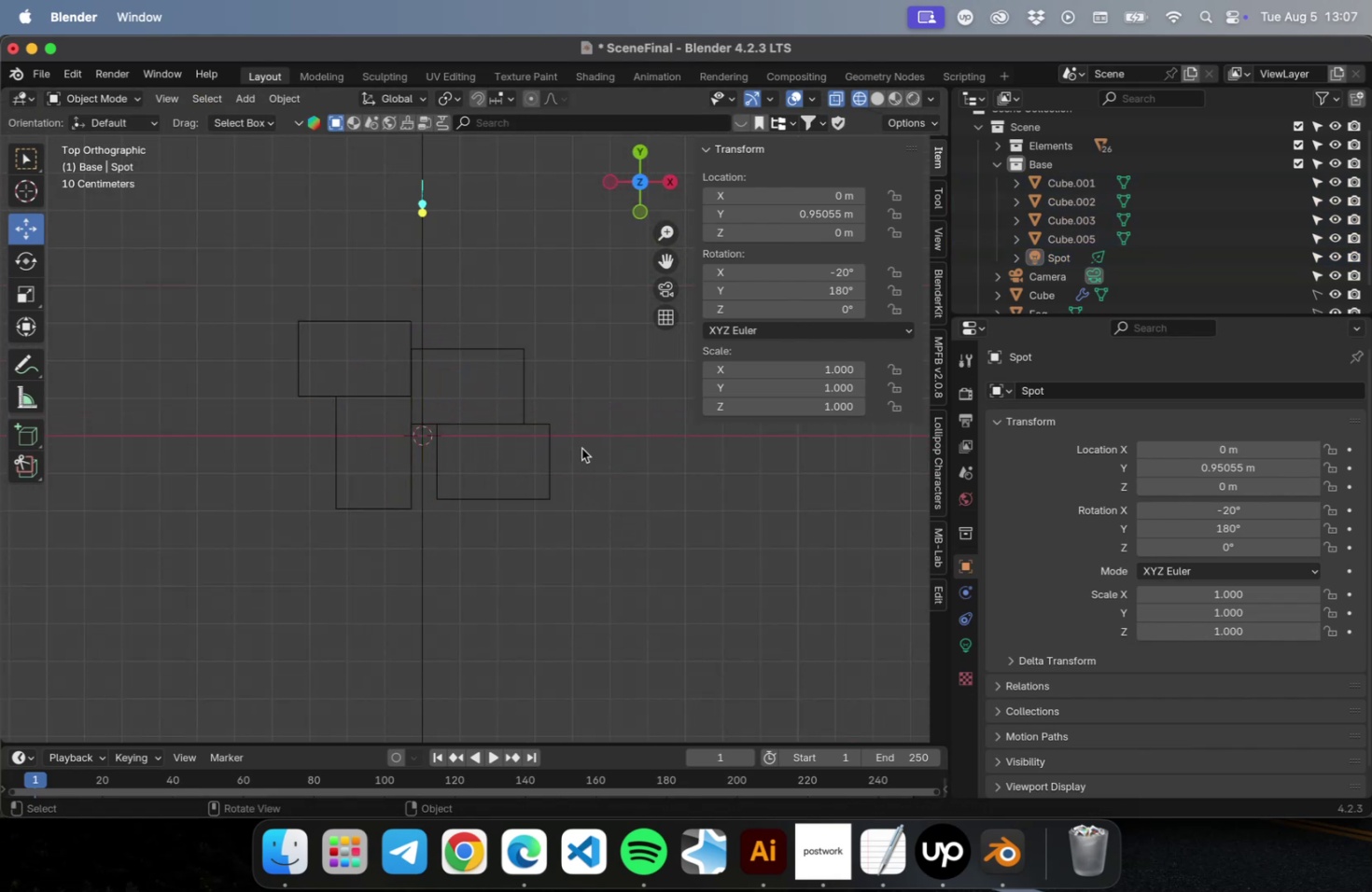 
left_click_drag(start_coordinate=[545, 368], to_coordinate=[502, 384])
 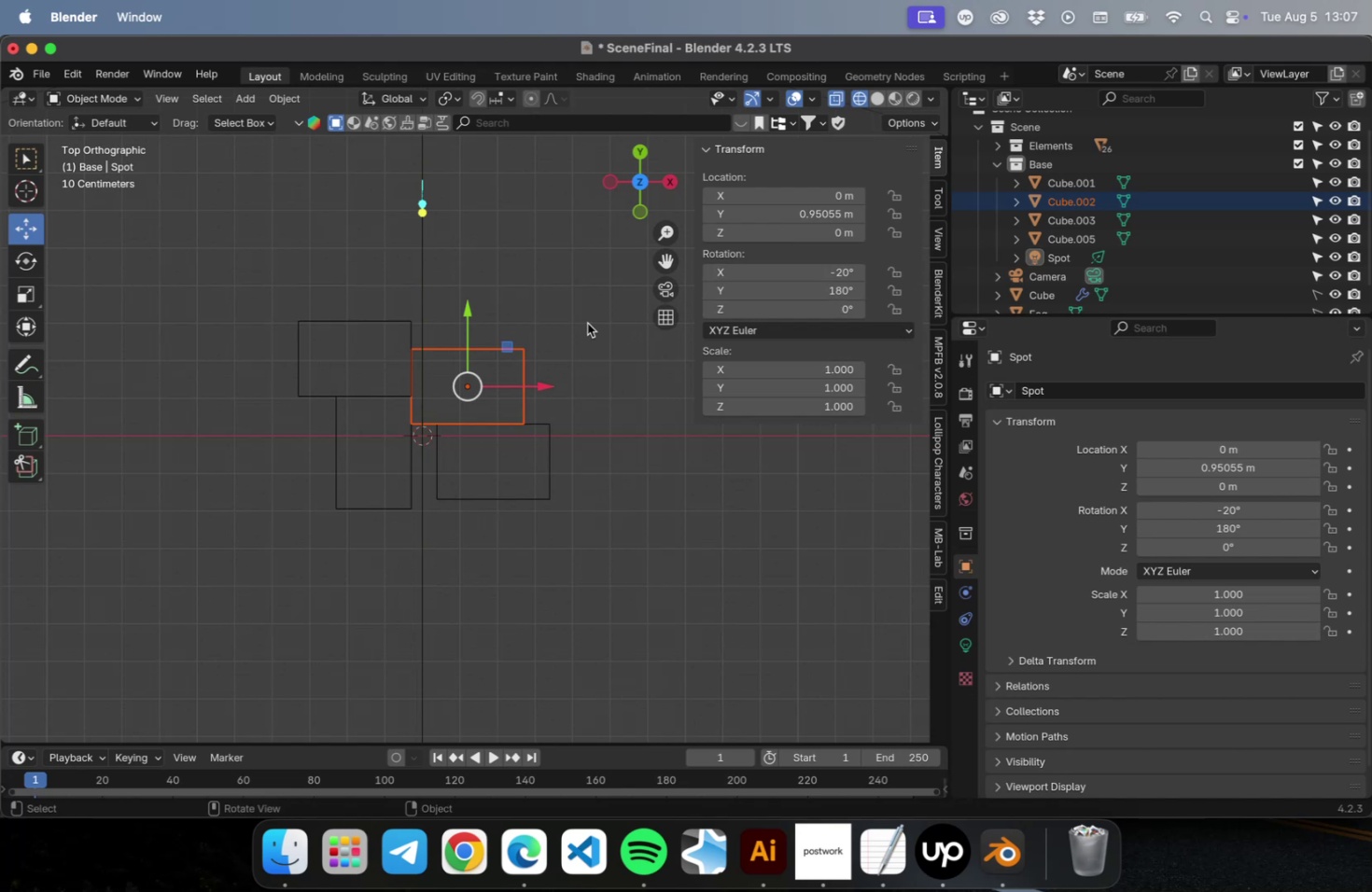 
left_click([524, 362])
 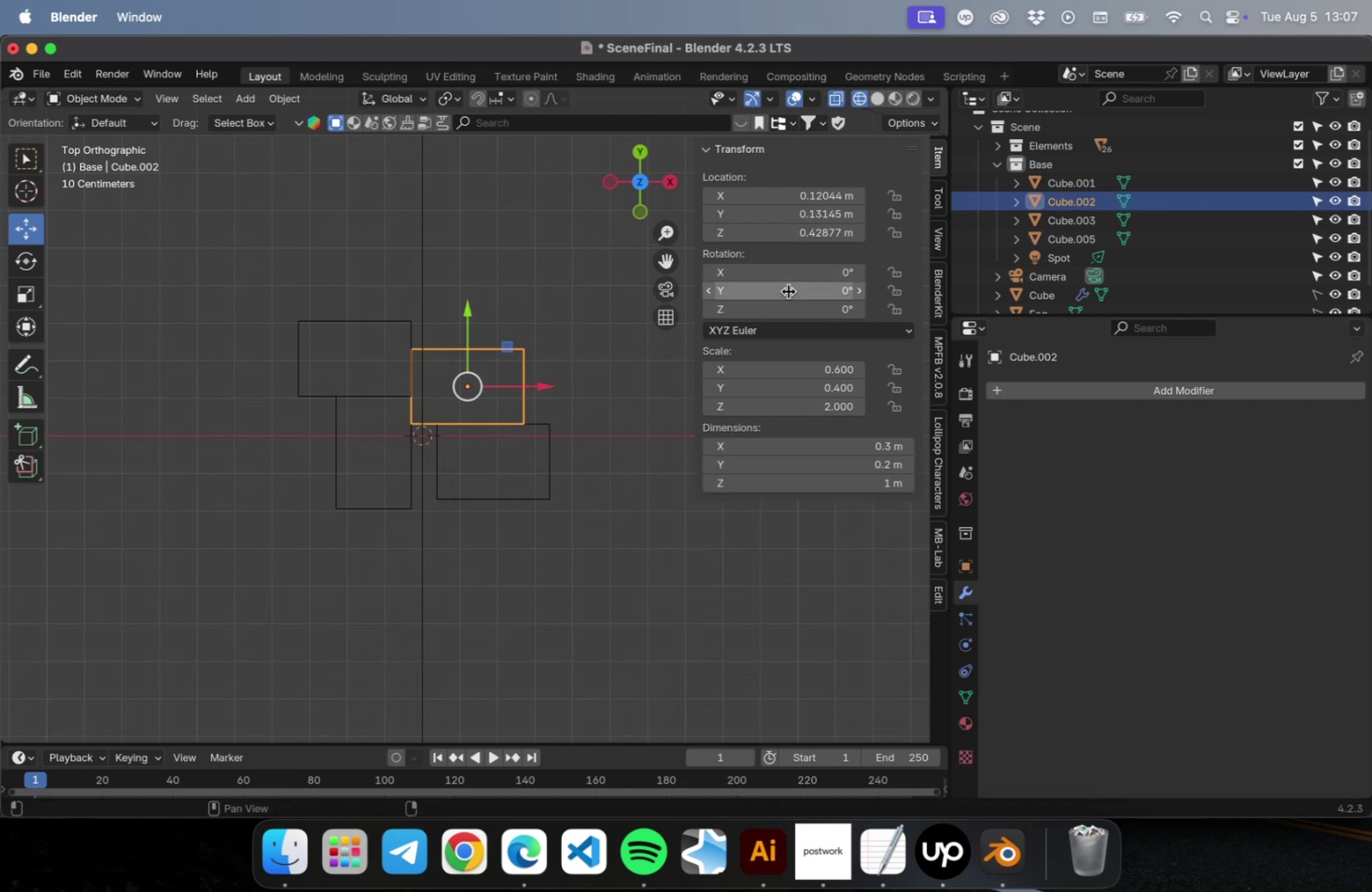 
left_click_drag(start_coordinate=[788, 291], to_coordinate=[765, 288])
 